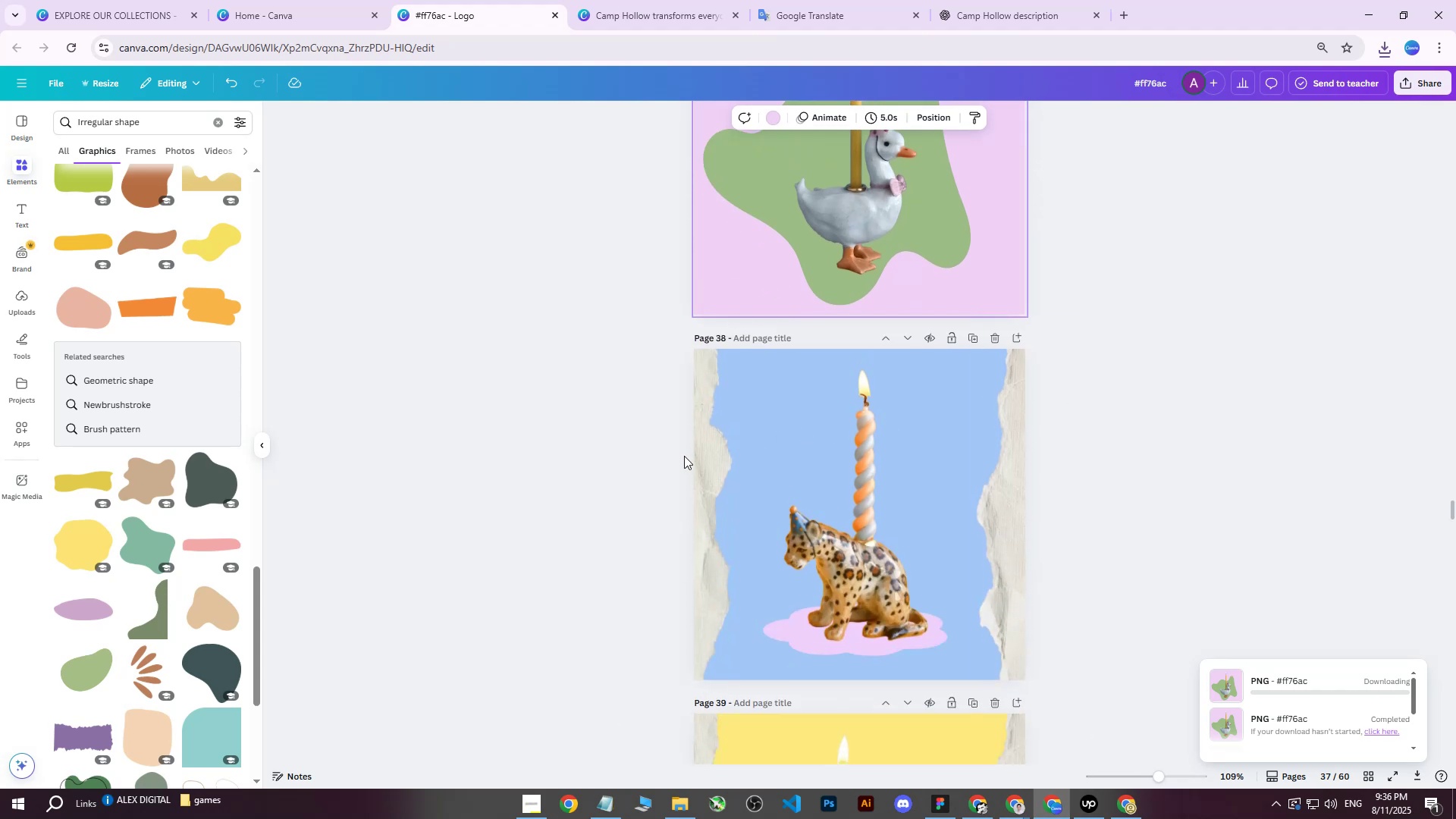 
left_click([706, 452])
 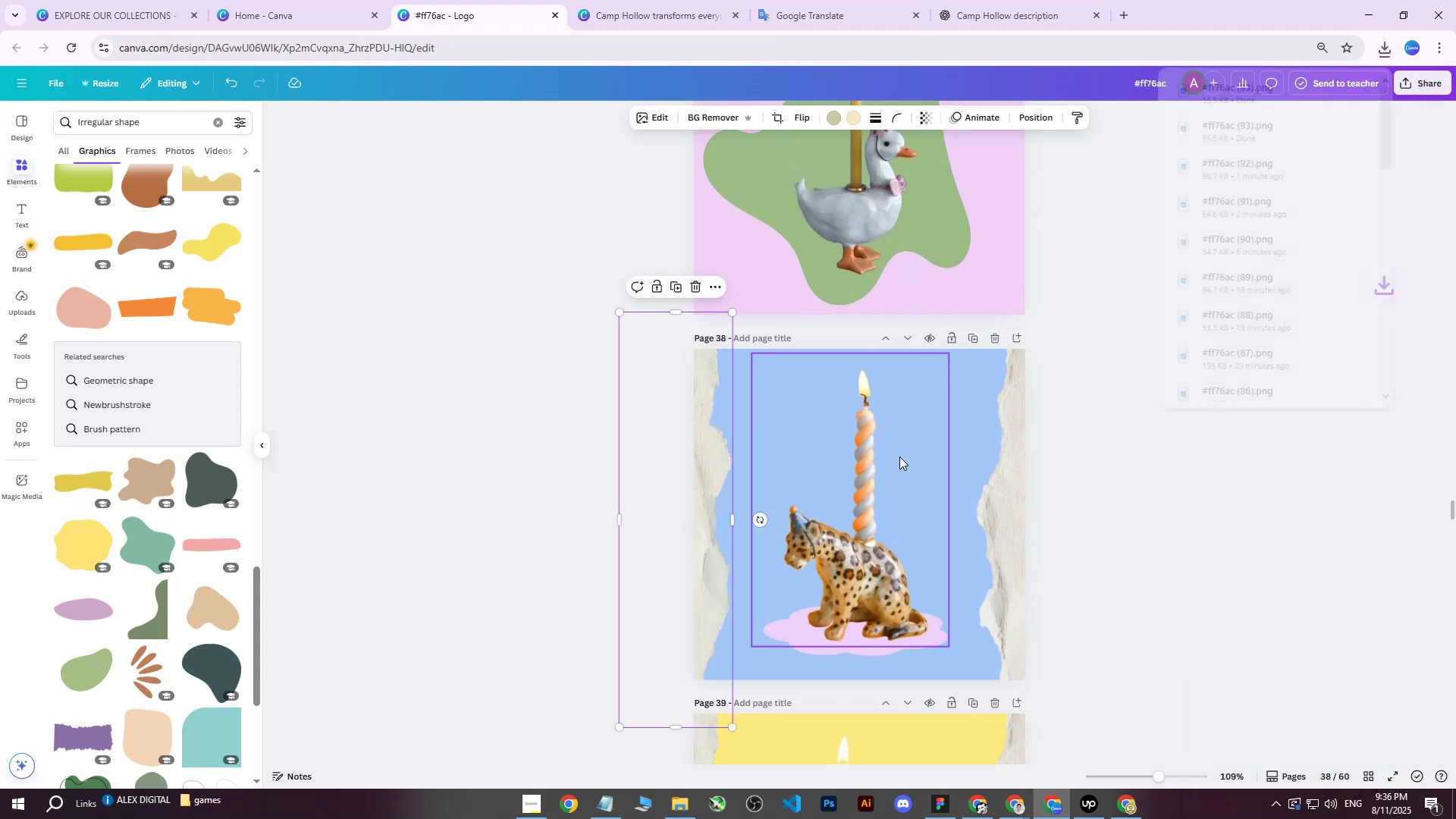 
key(Delete)
 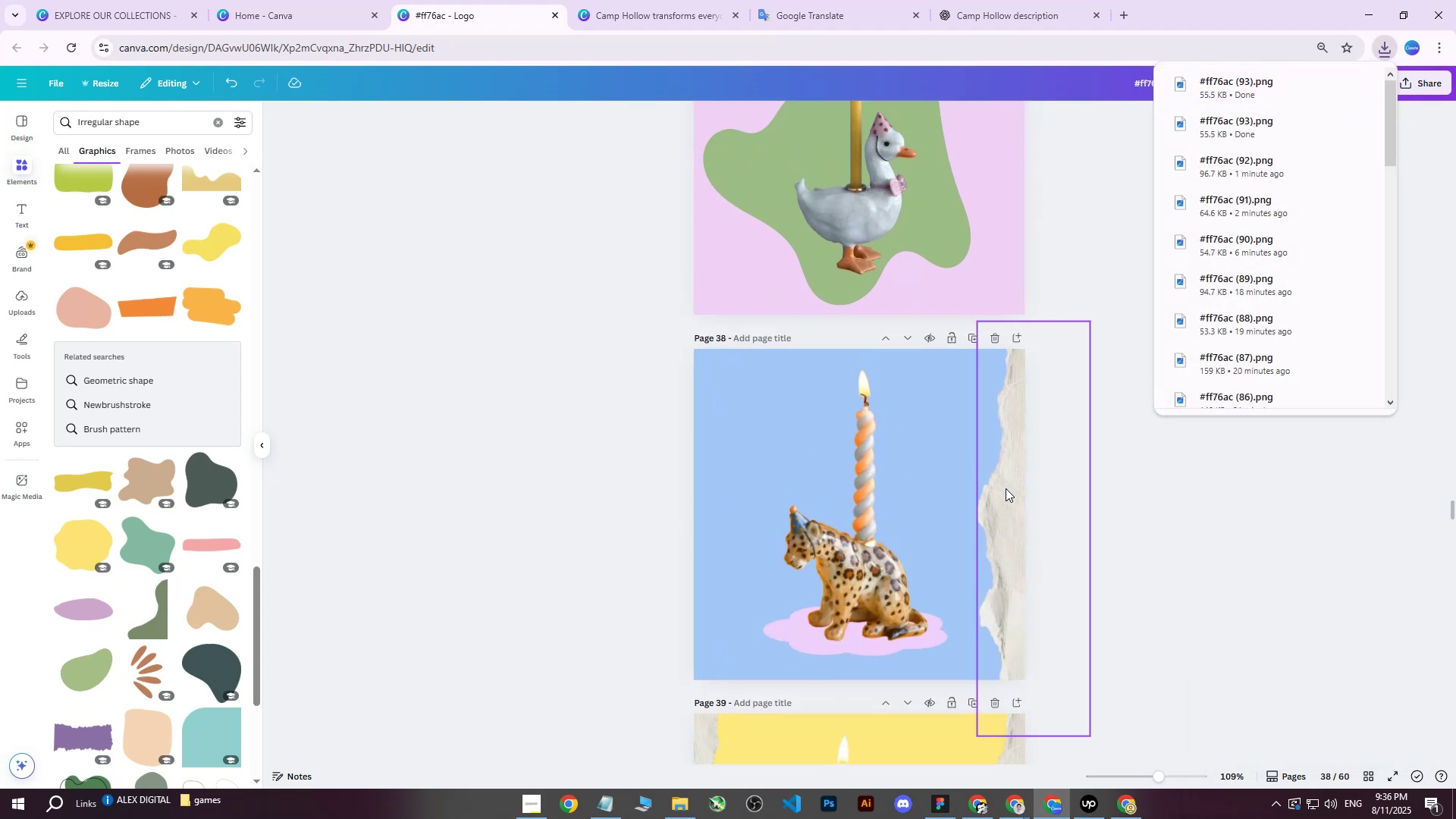 
left_click([1006, 488])
 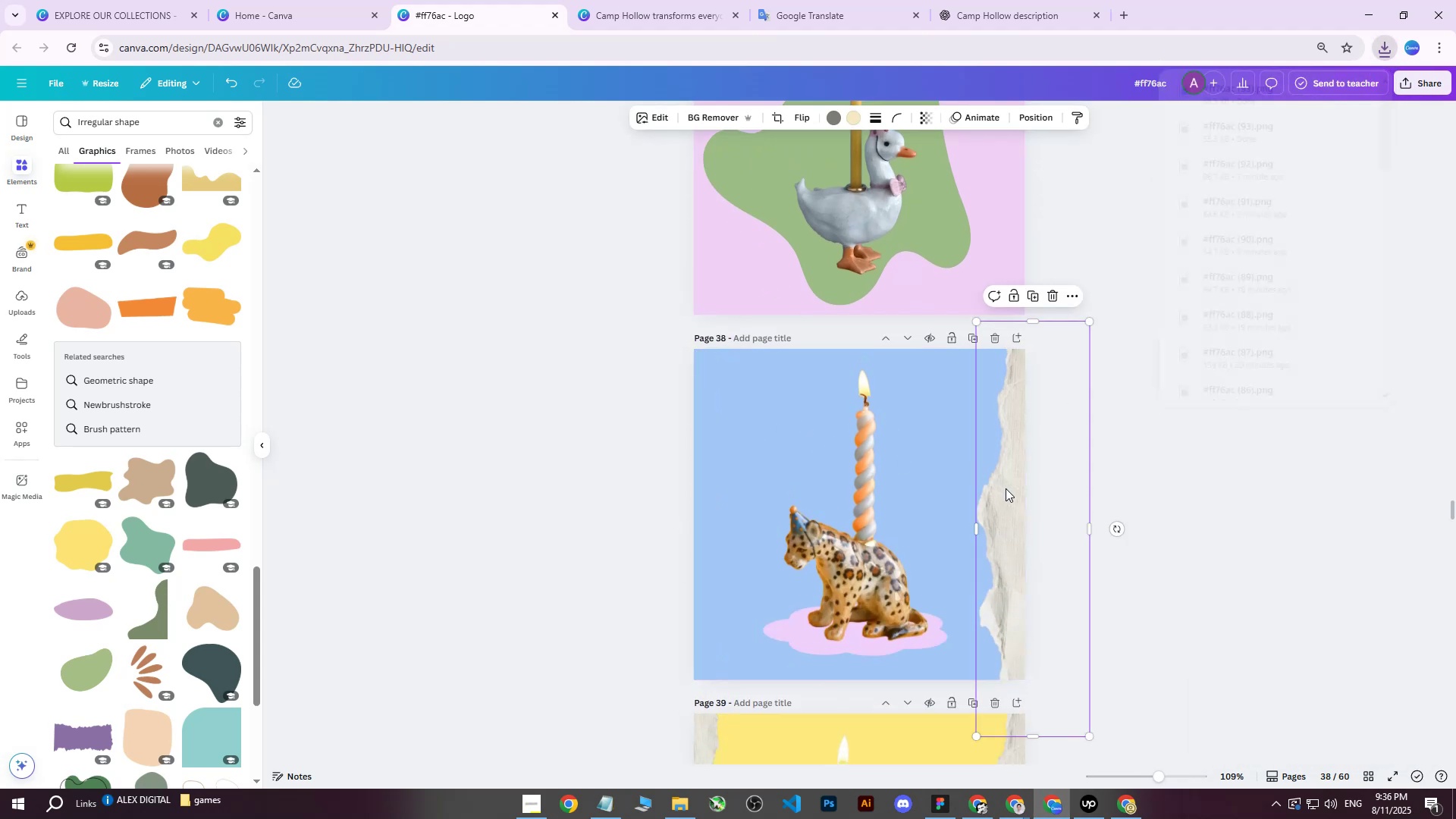 
key(Delete)
 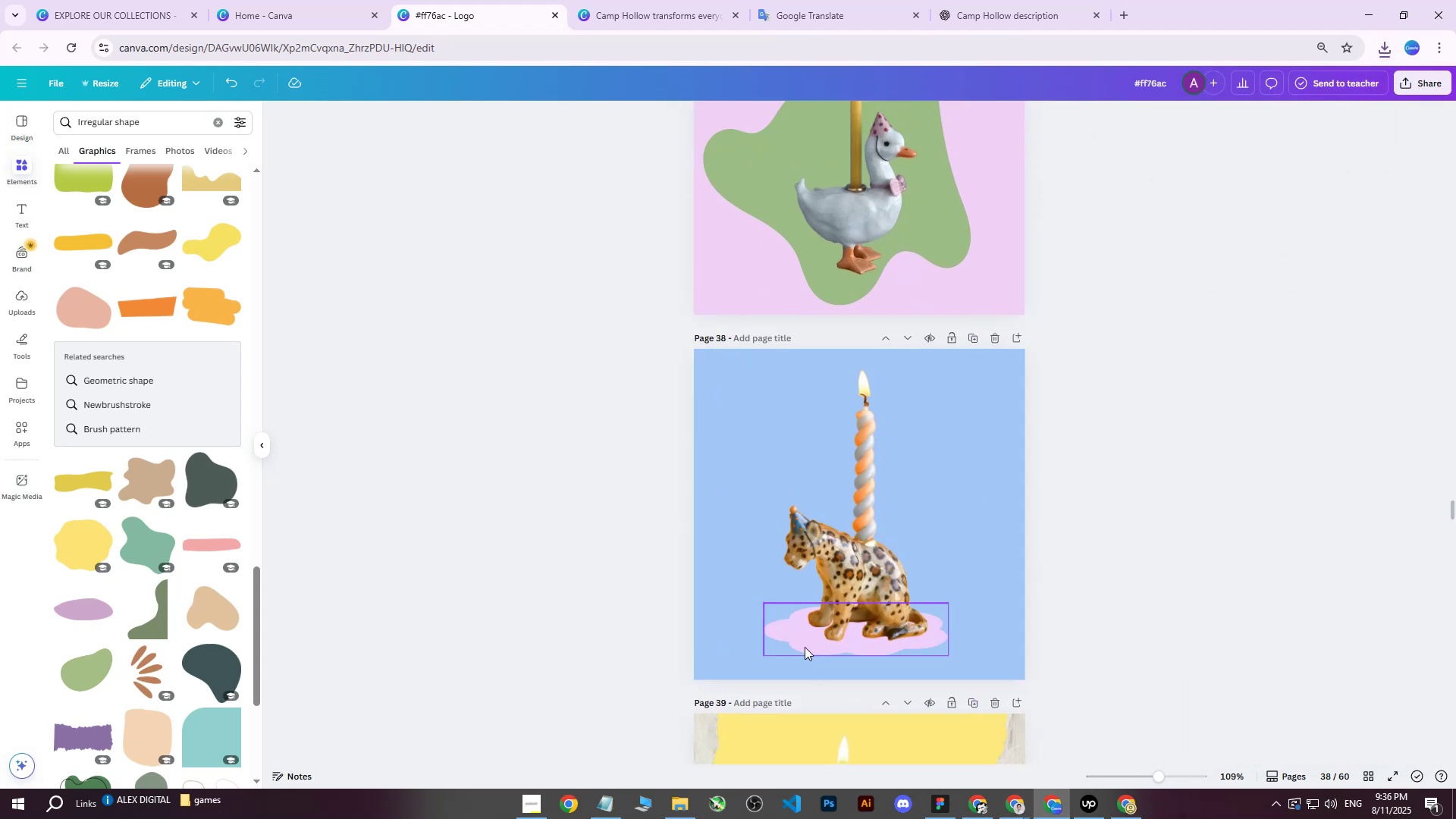 
key(Delete)
 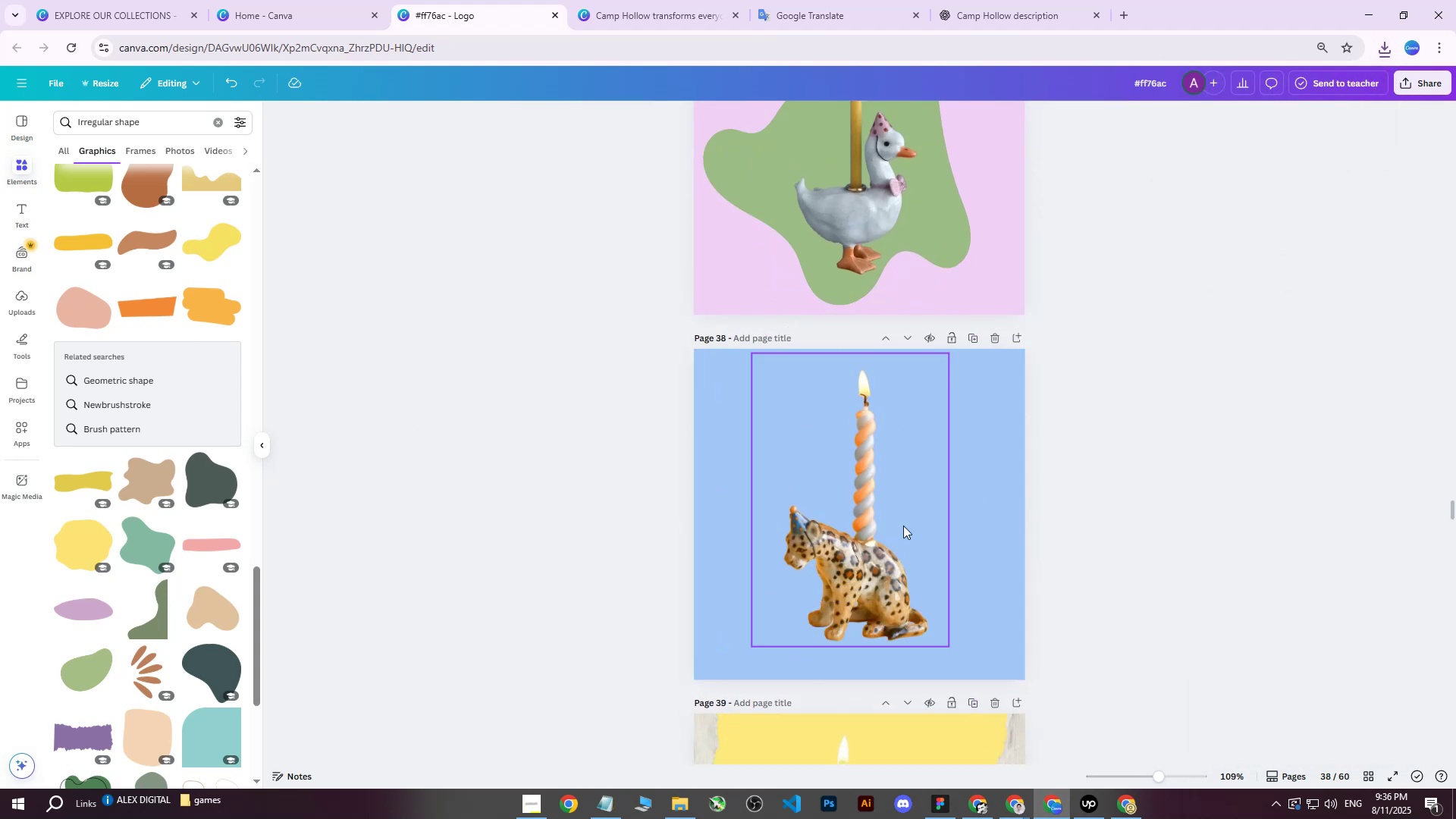 
key(Control+ControlLeft)
 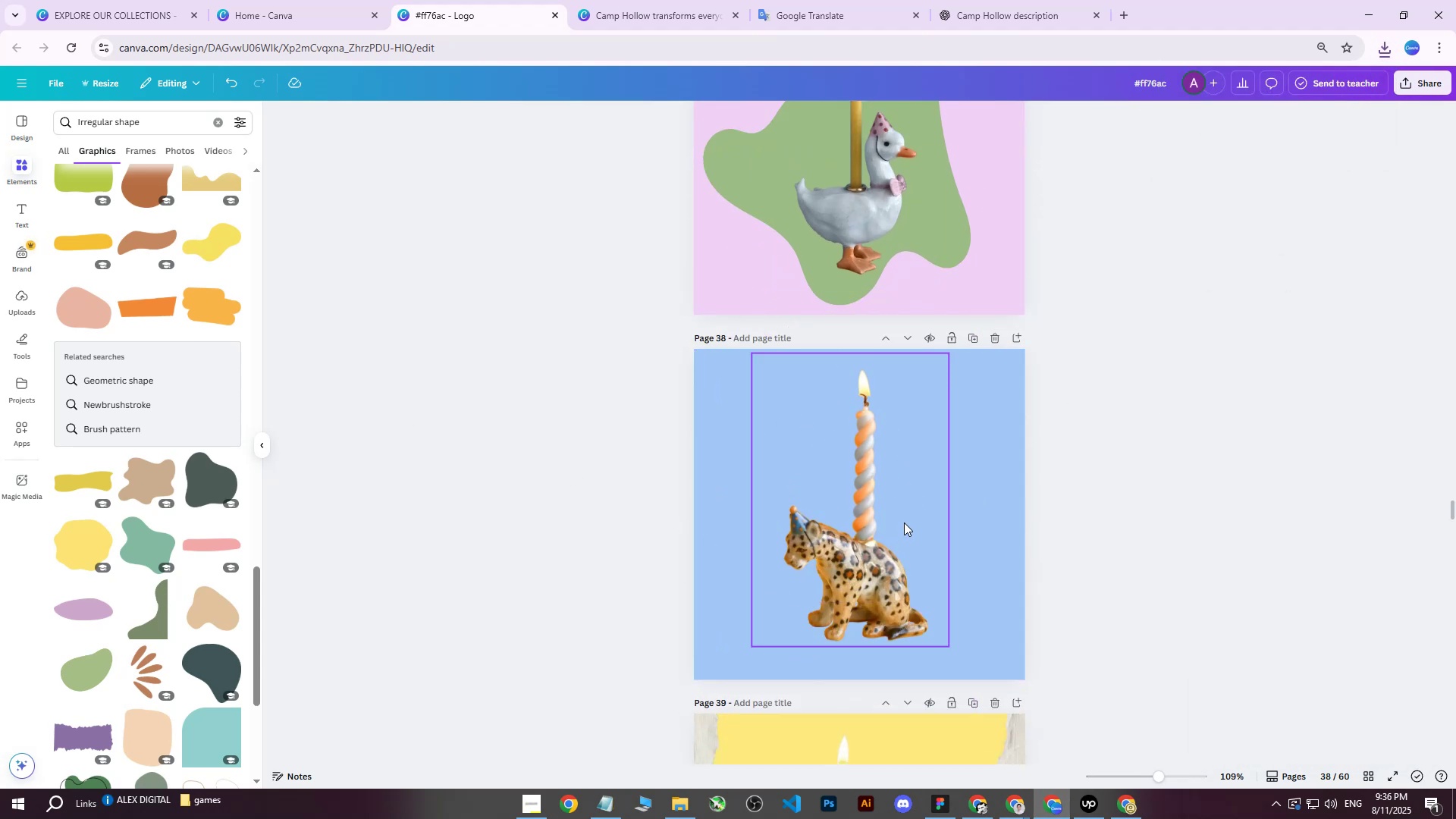 
key(Control+V)
 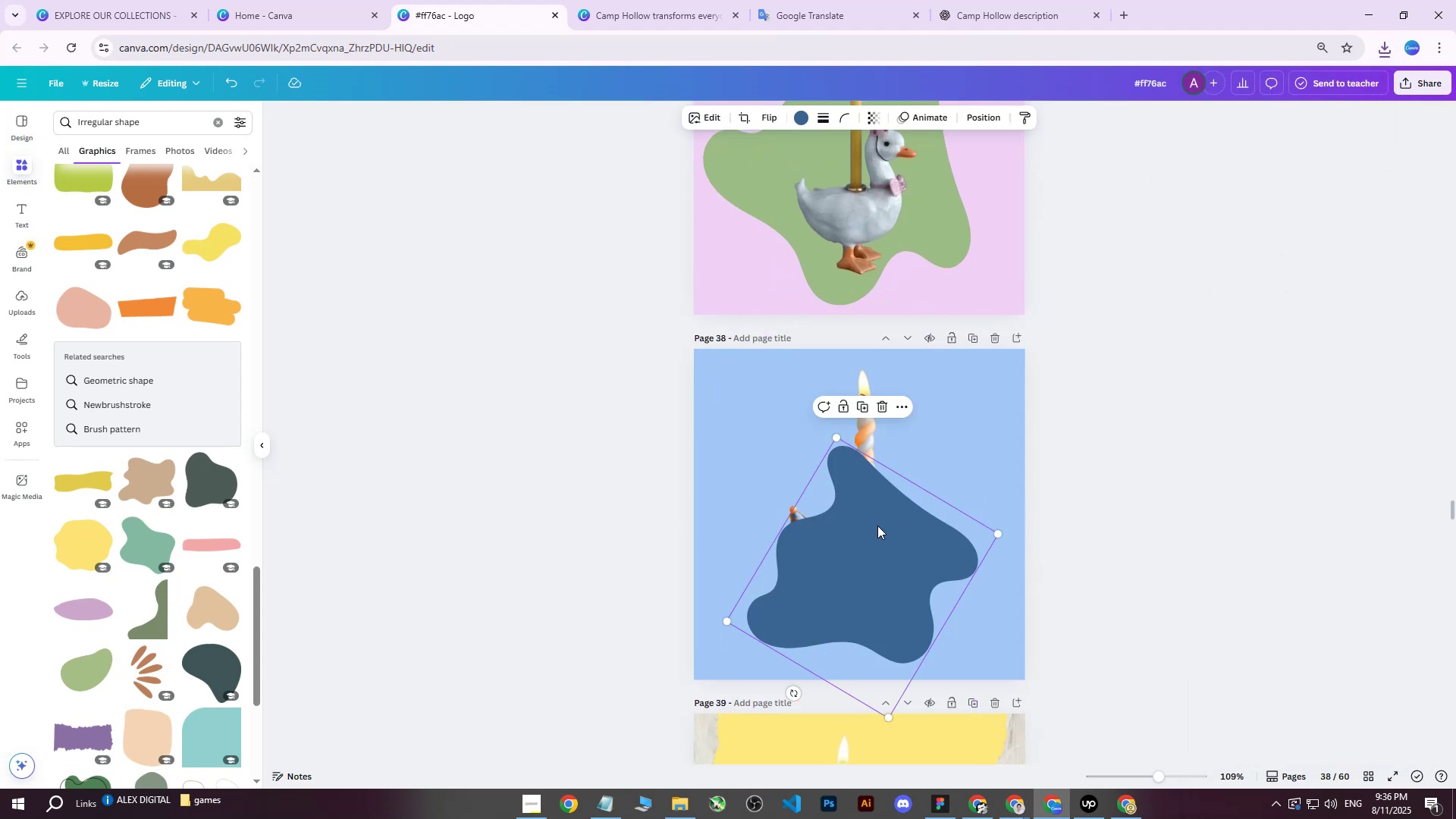 
left_click_drag(start_coordinate=[873, 559], to_coordinate=[874, 521])
 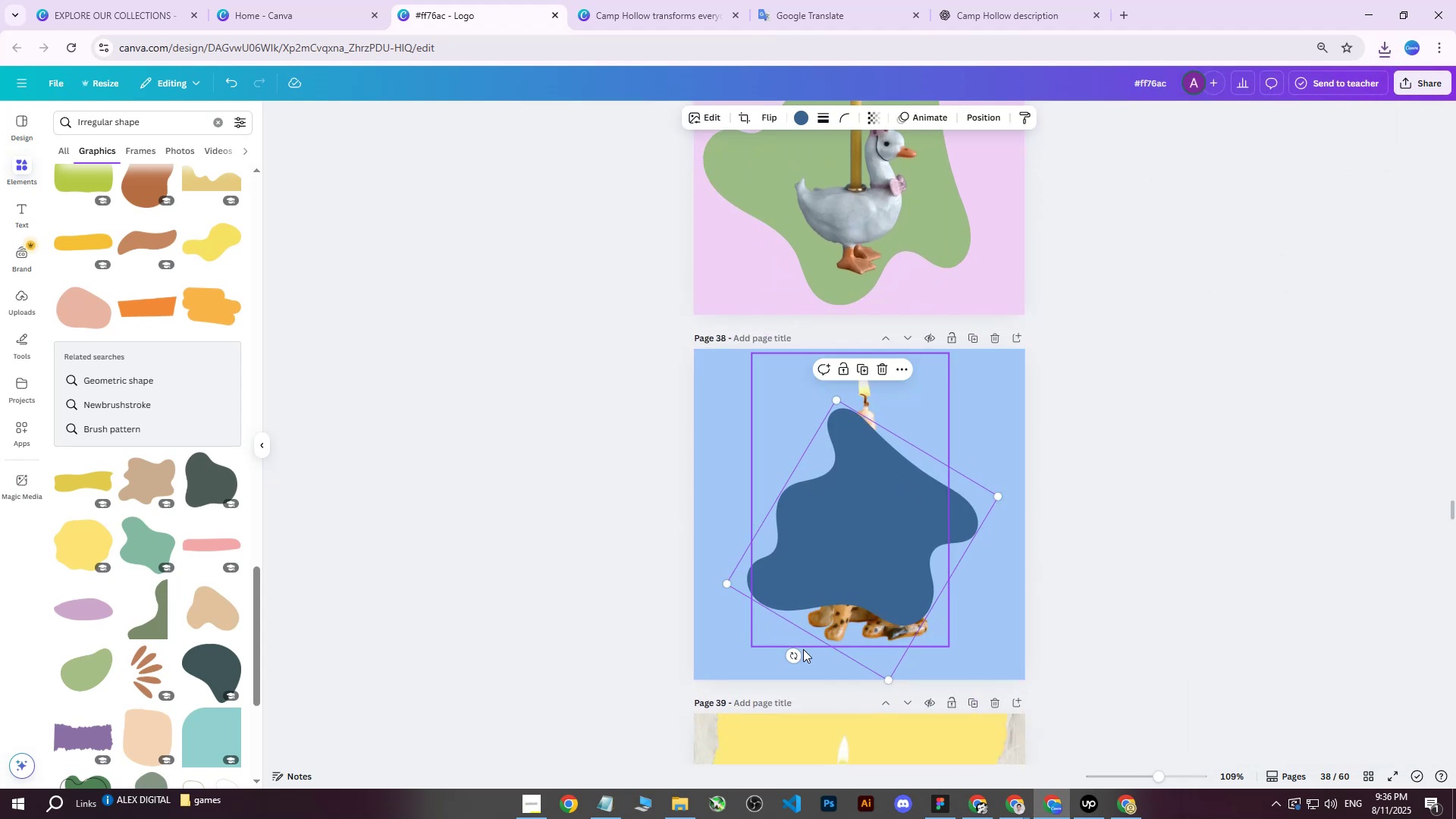 
left_click_drag(start_coordinate=[799, 656], to_coordinate=[934, 632])
 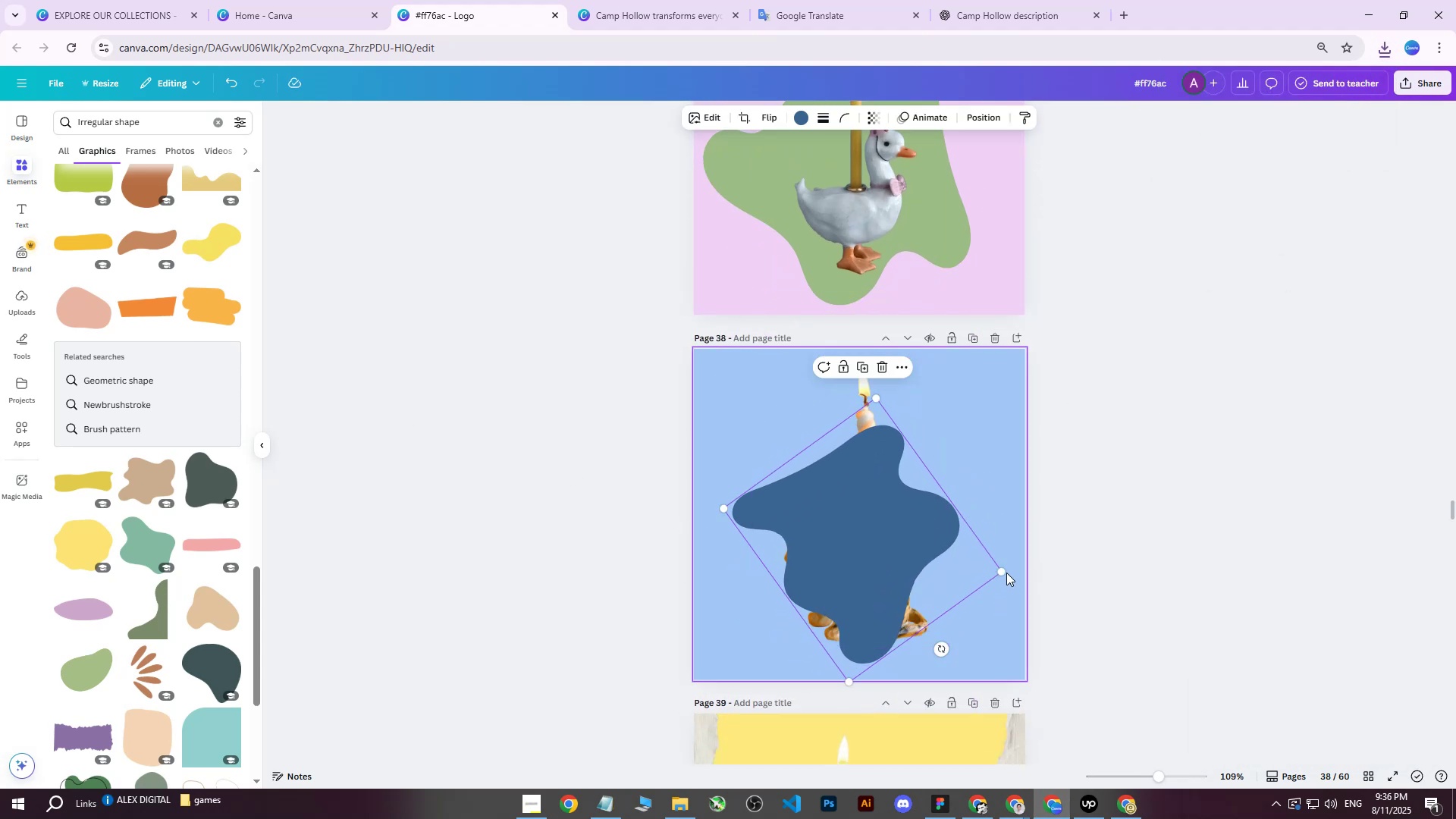 
left_click_drag(start_coordinate=[1002, 572], to_coordinate=[1033, 584])
 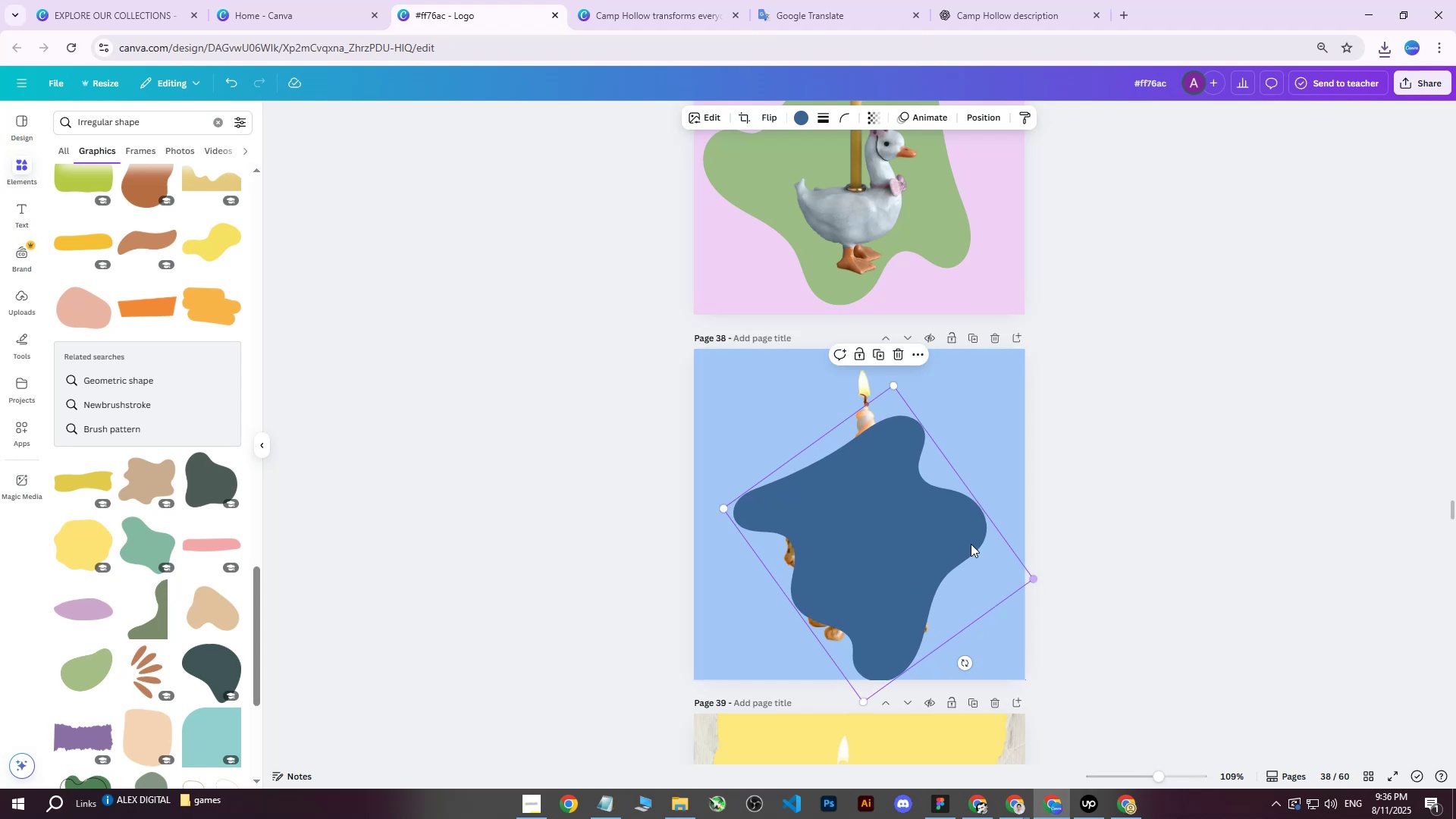 
left_click_drag(start_coordinate=[966, 541], to_coordinate=[962, 529])
 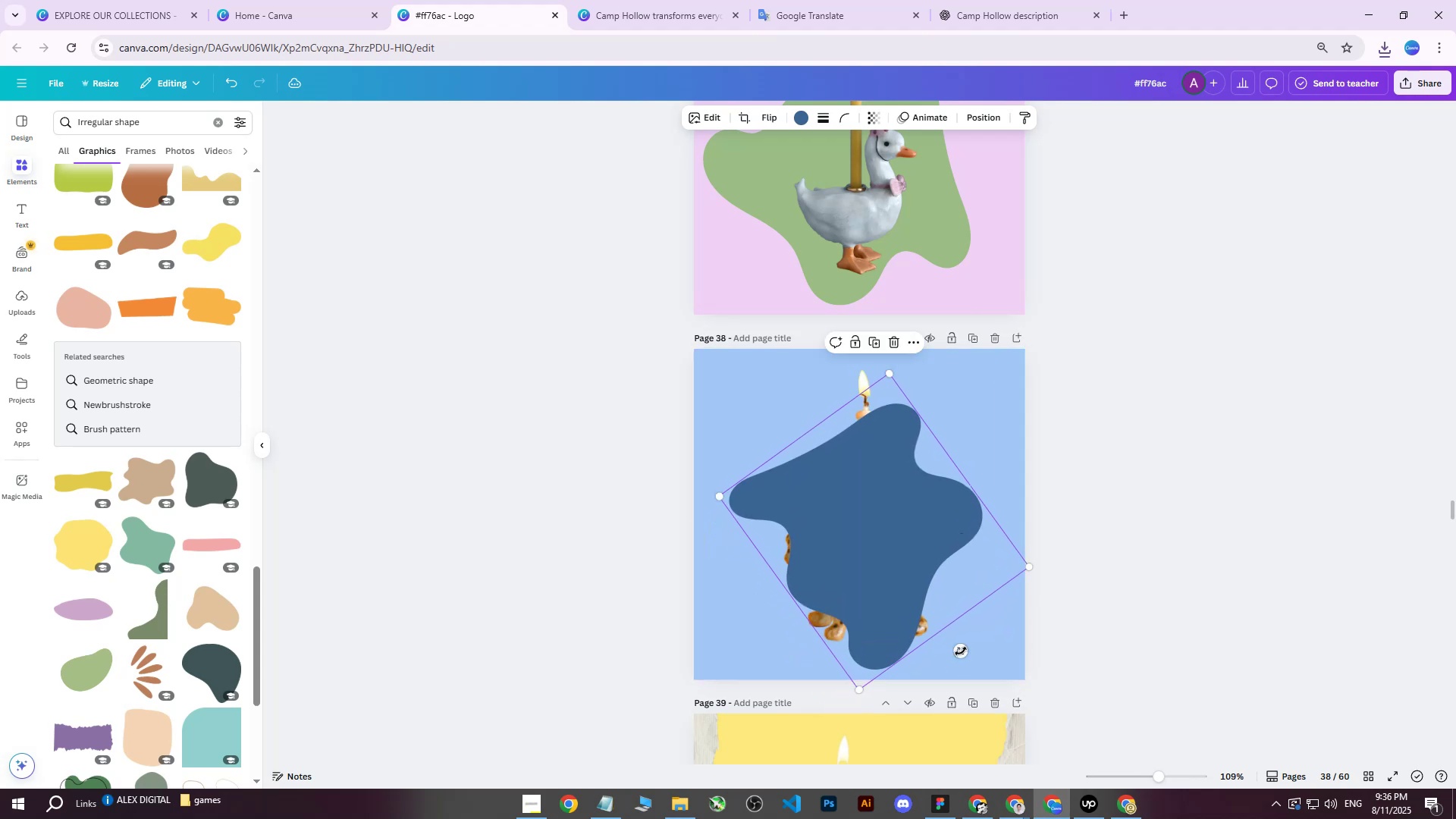 
left_click_drag(start_coordinate=[959, 650], to_coordinate=[1005, 570])
 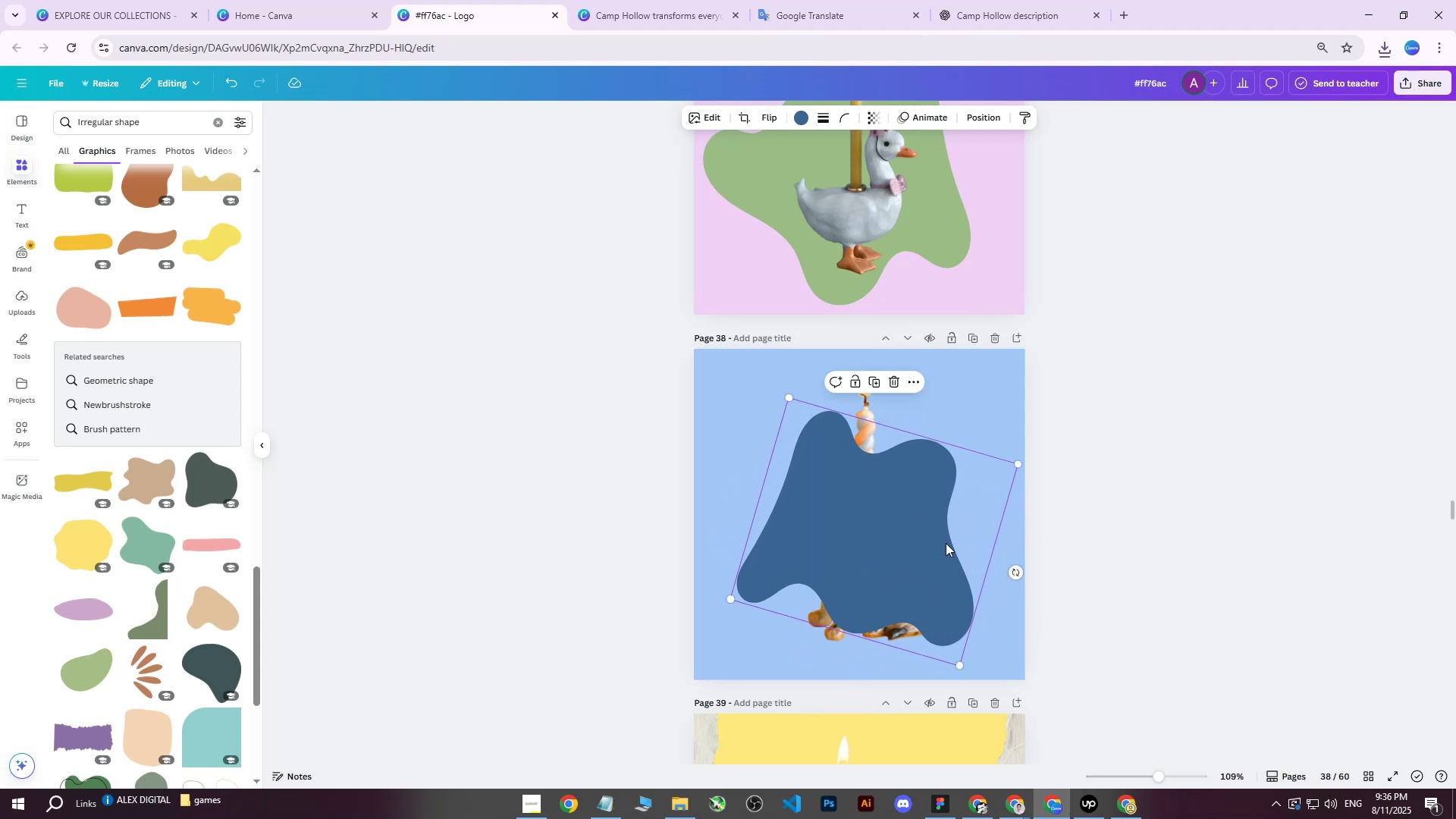 
left_click_drag(start_coordinate=[944, 543], to_coordinate=[935, 575])
 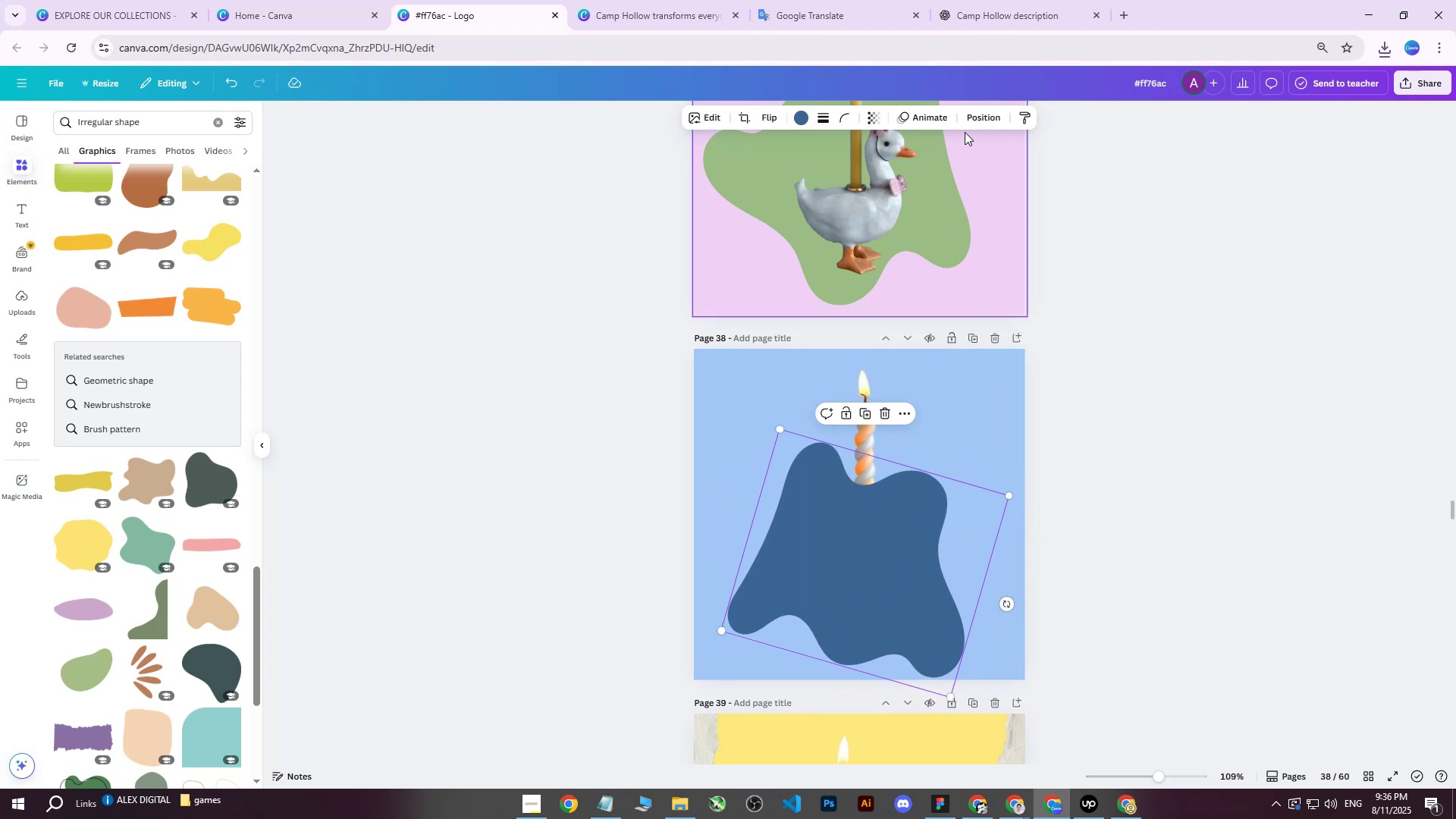 
left_click([975, 117])
 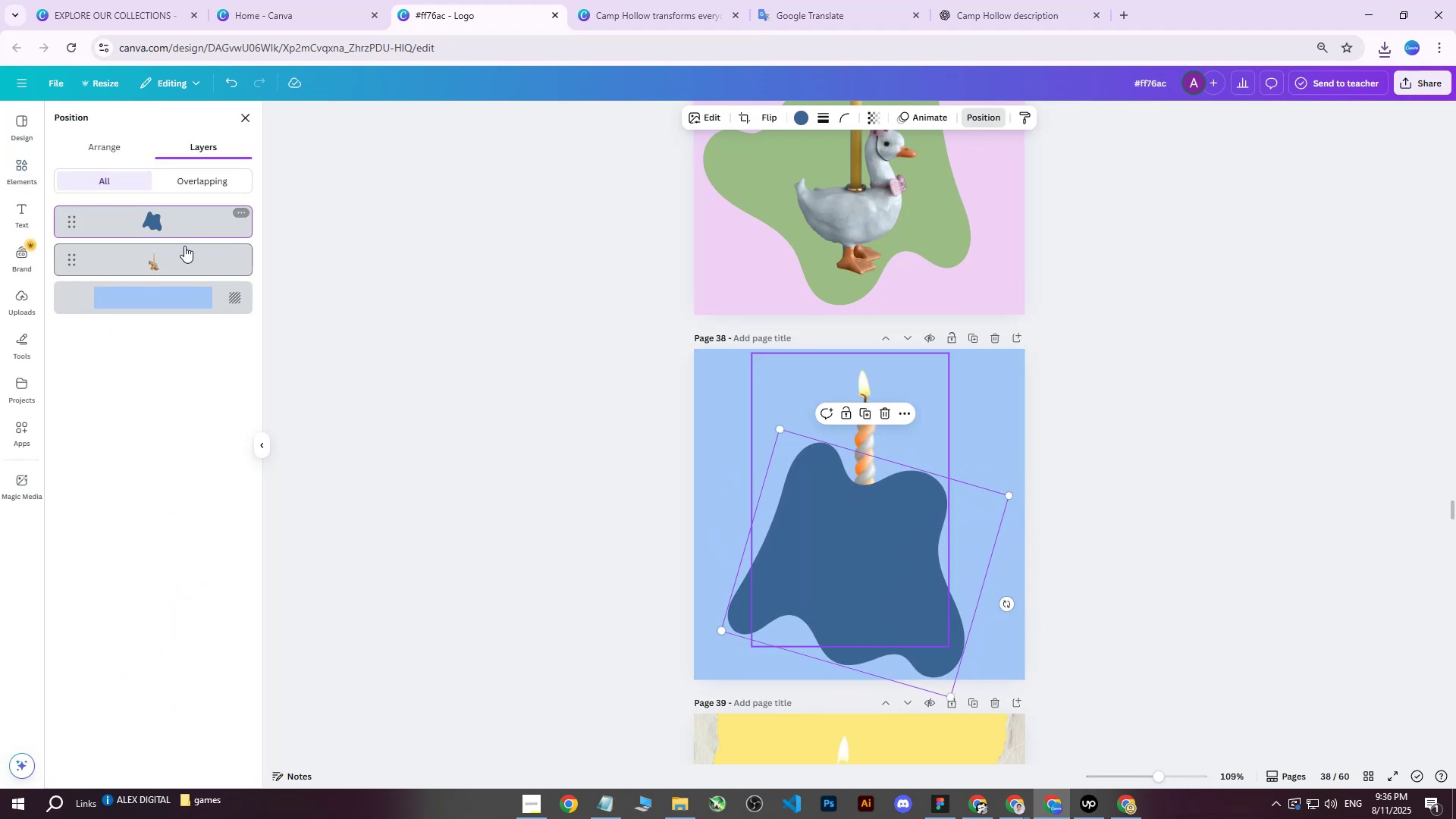 
left_click_drag(start_coordinate=[174, 234], to_coordinate=[171, 275])
 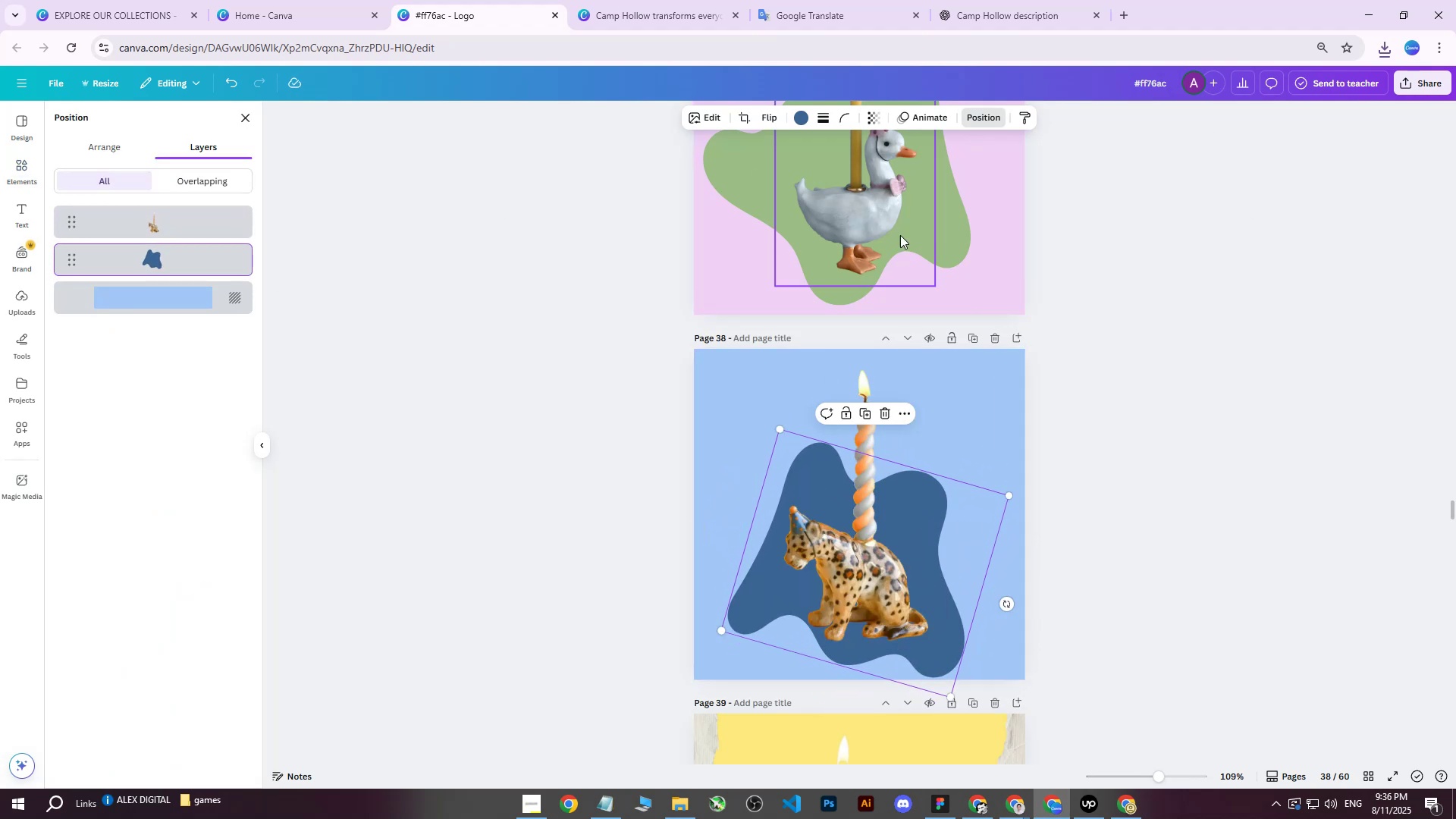 
left_click([703, 377])
 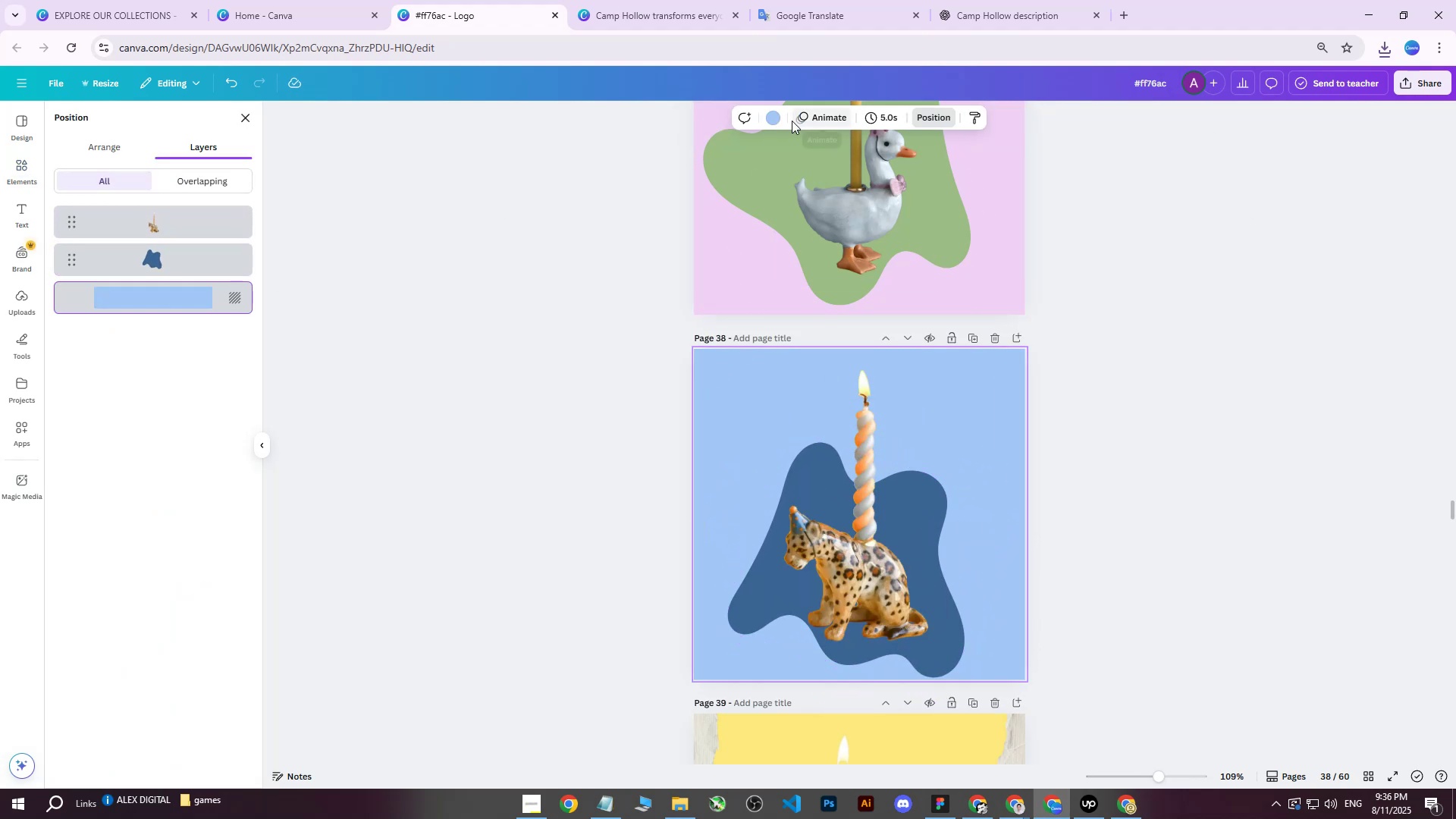 
left_click([774, 120])
 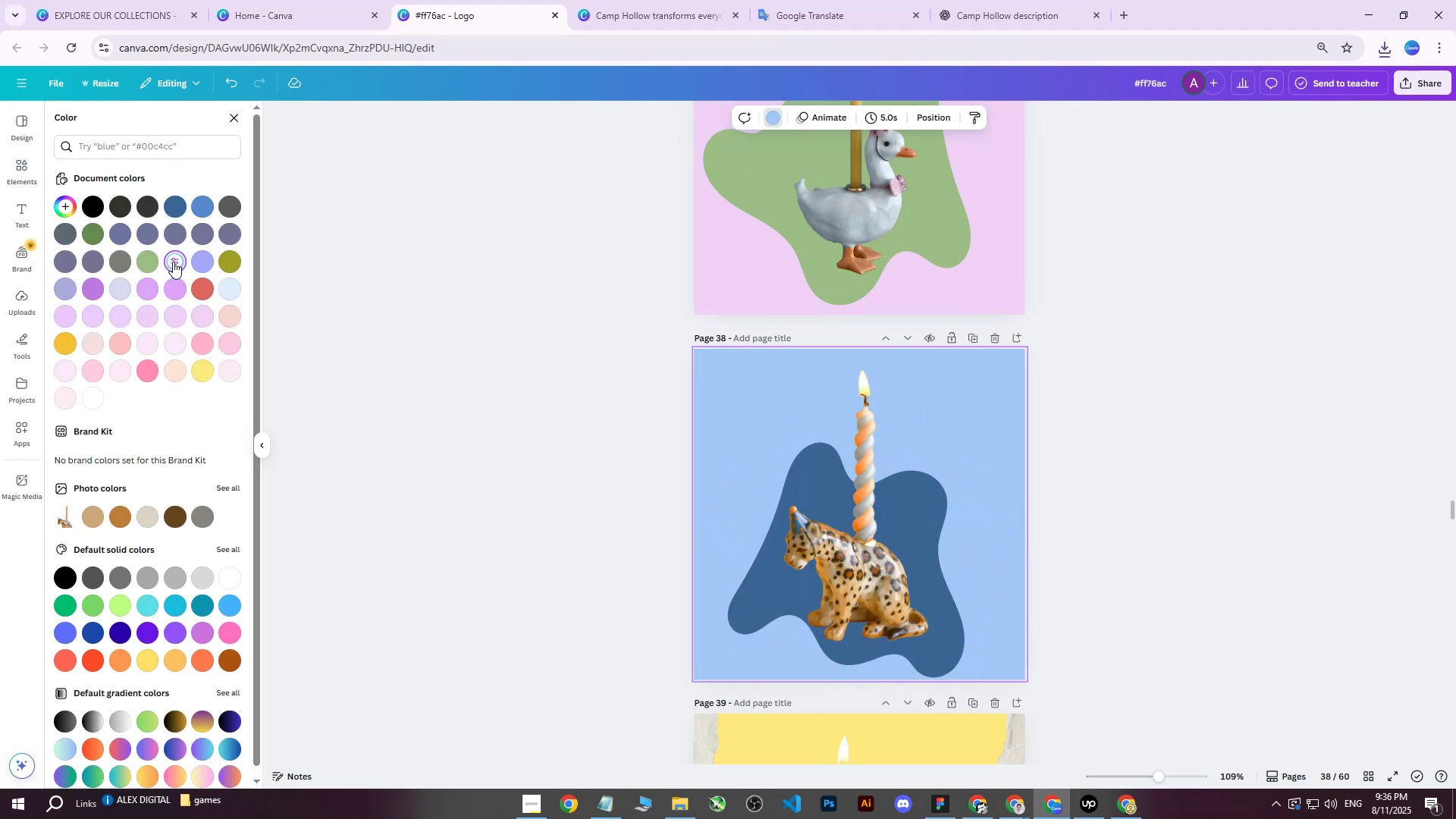 
double_click([173, 262])
 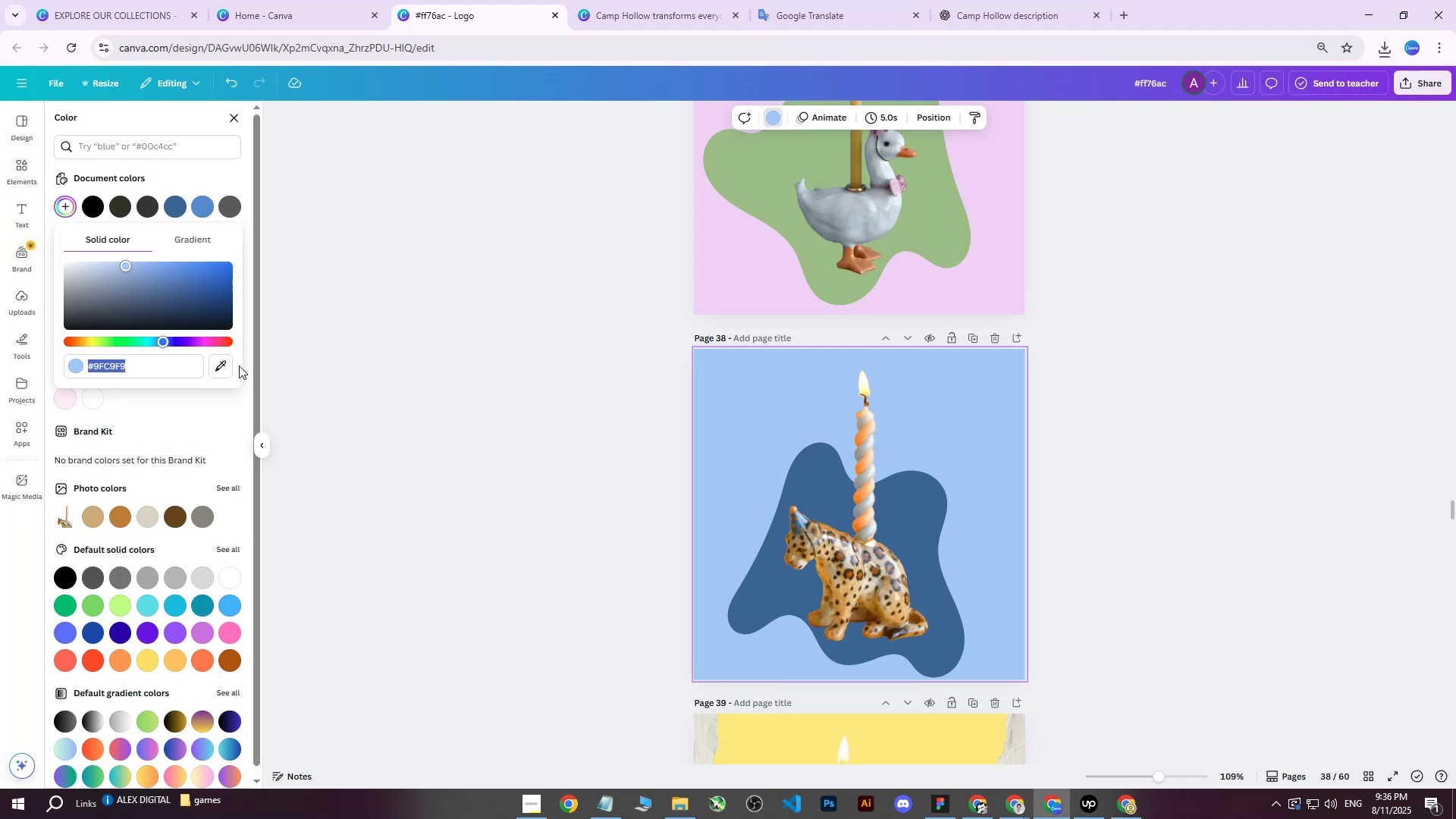 
left_click([231, 363])
 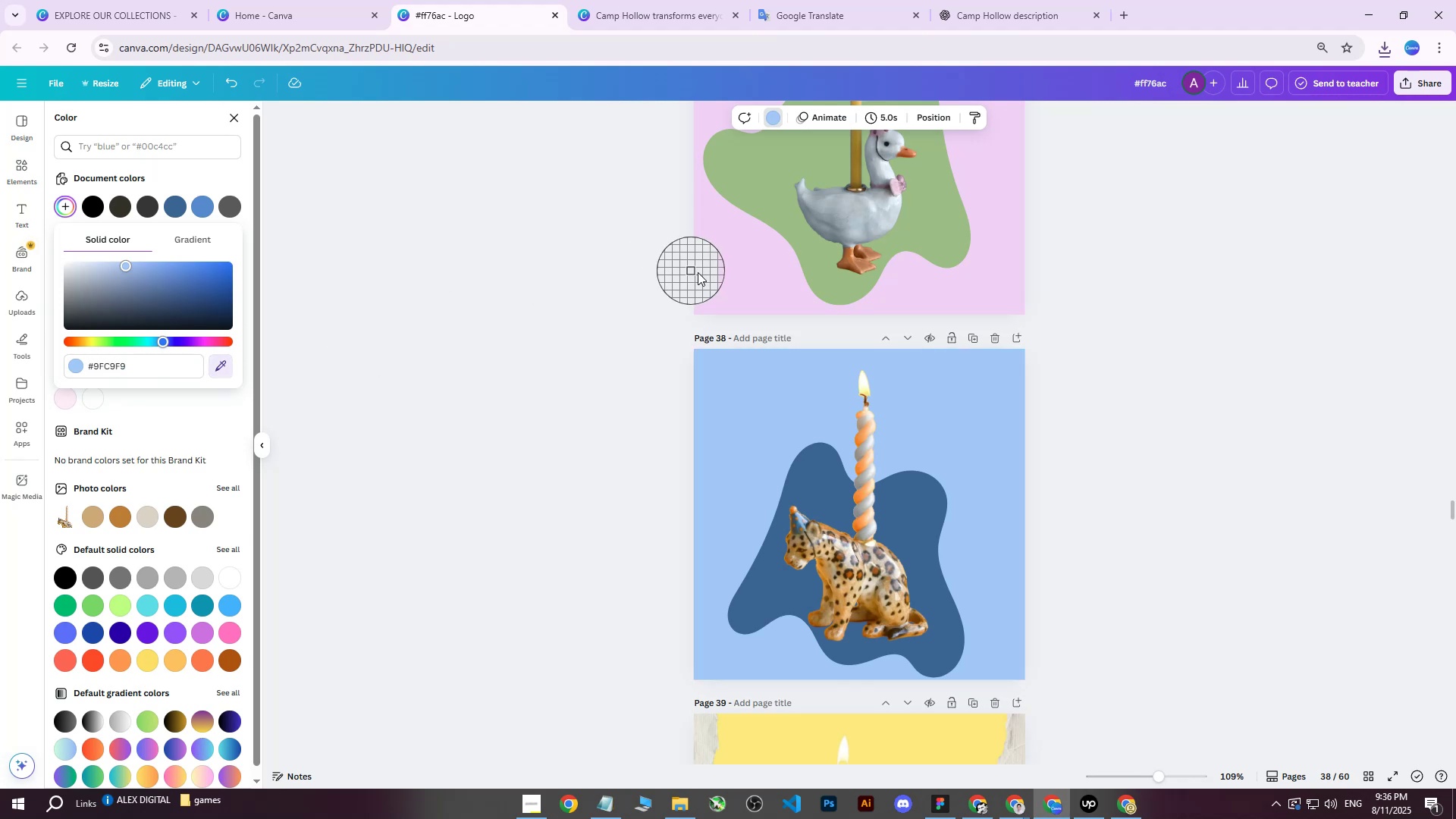 
left_click([713, 275])
 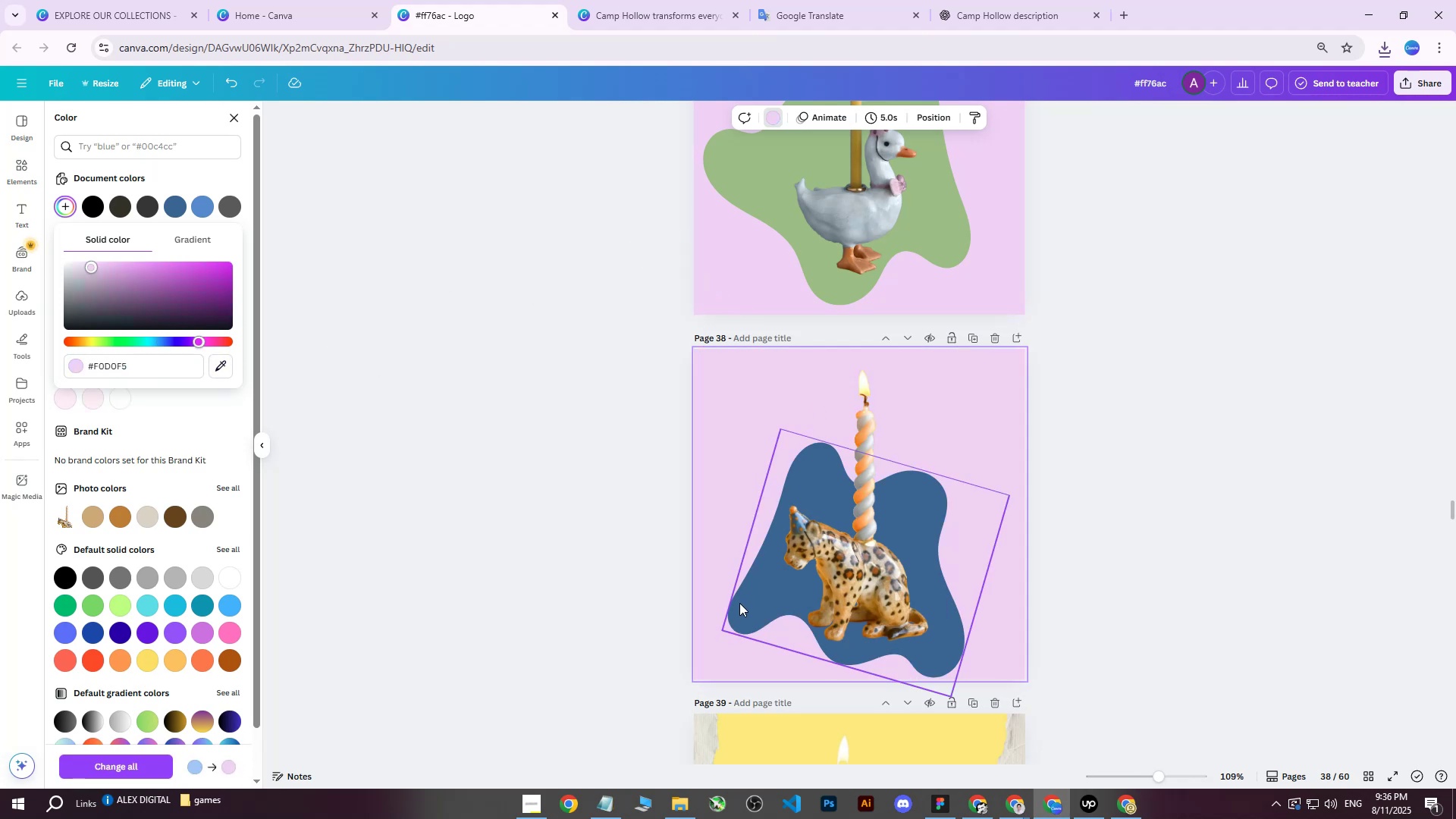 
left_click([735, 609])
 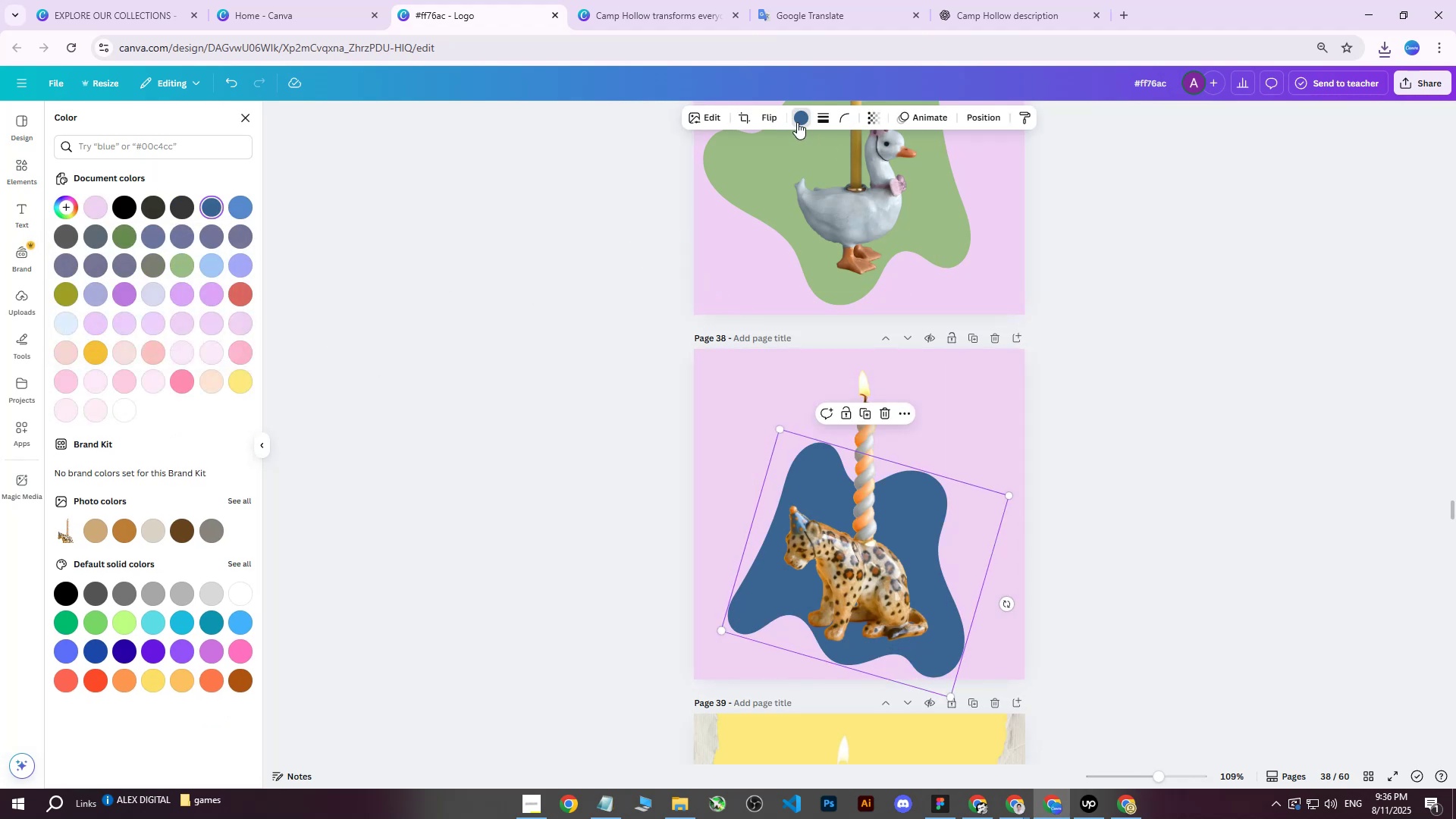 
double_click([799, 118])
 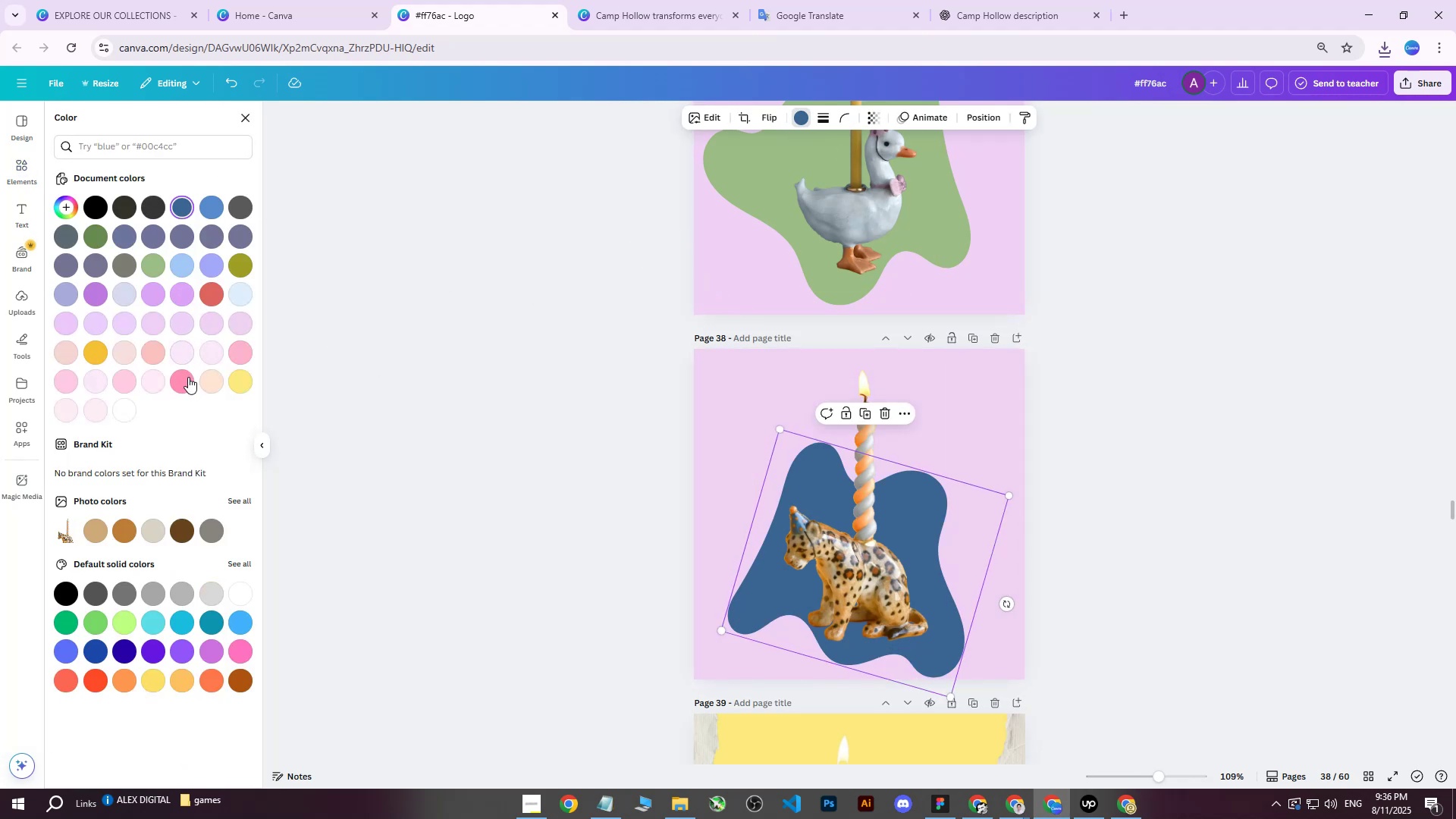 
left_click([239, 356])
 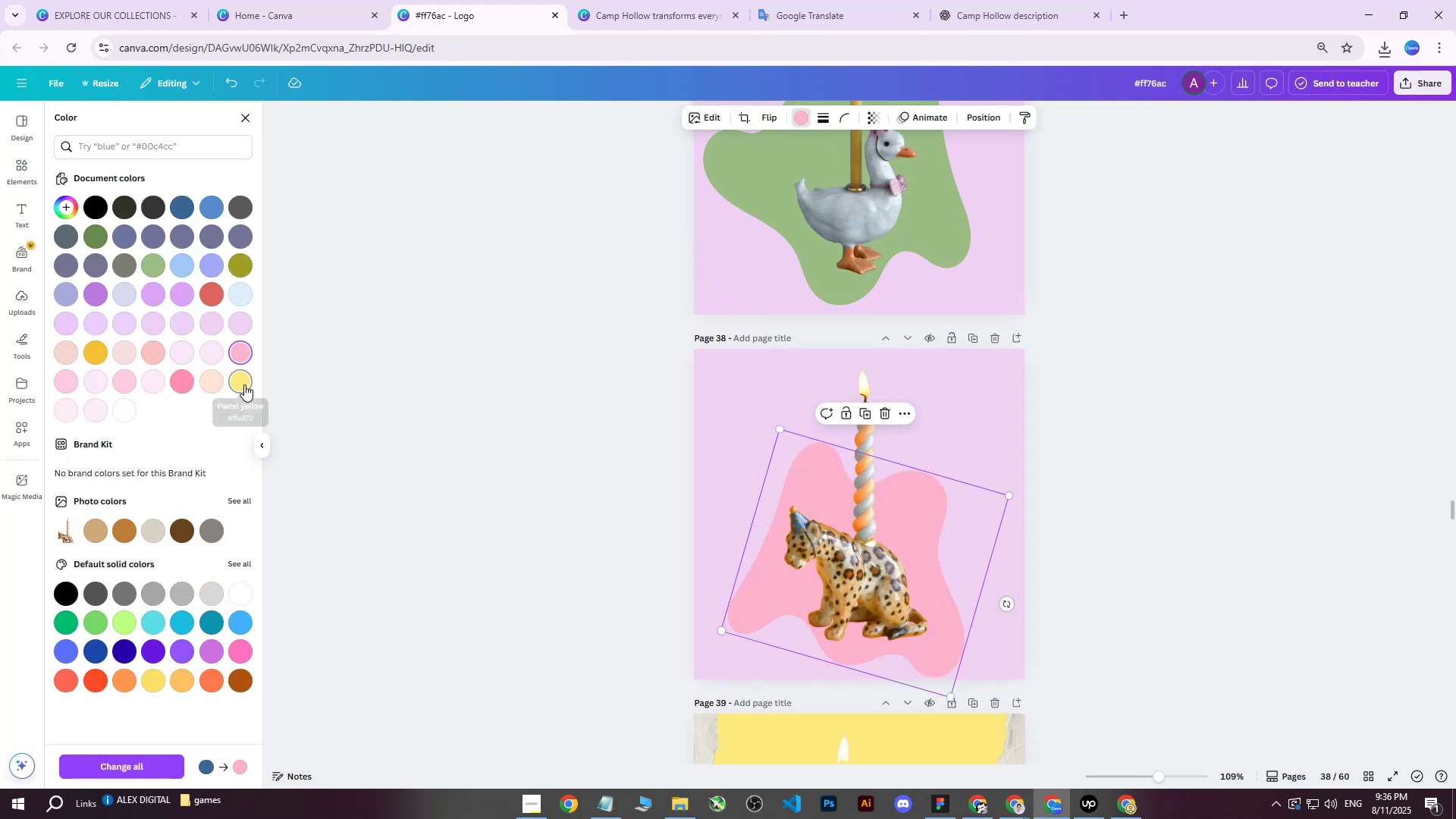 
left_click([244, 384])
 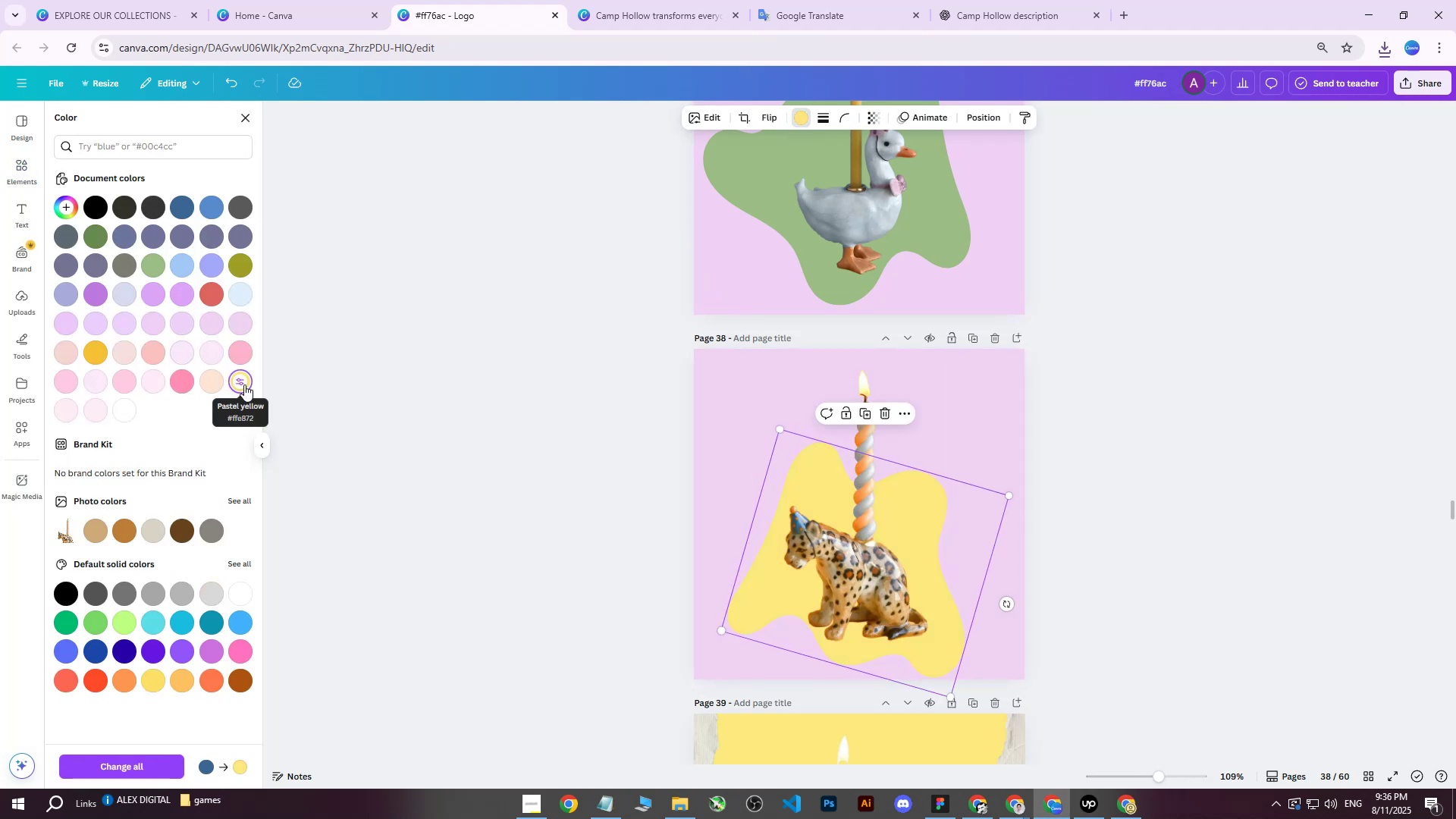 
left_click([1216, 393])
 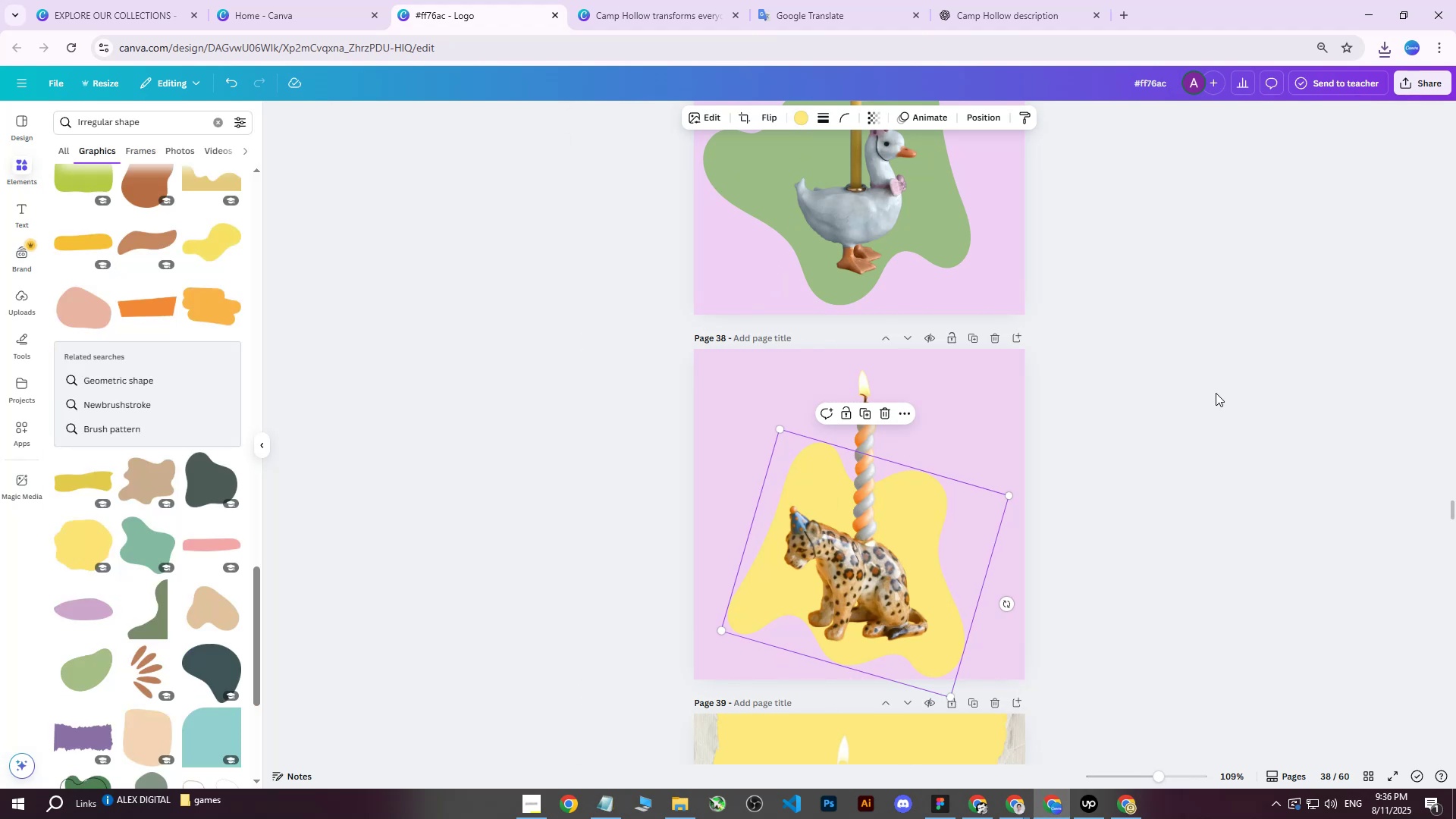 
double_click([1216, 393])
 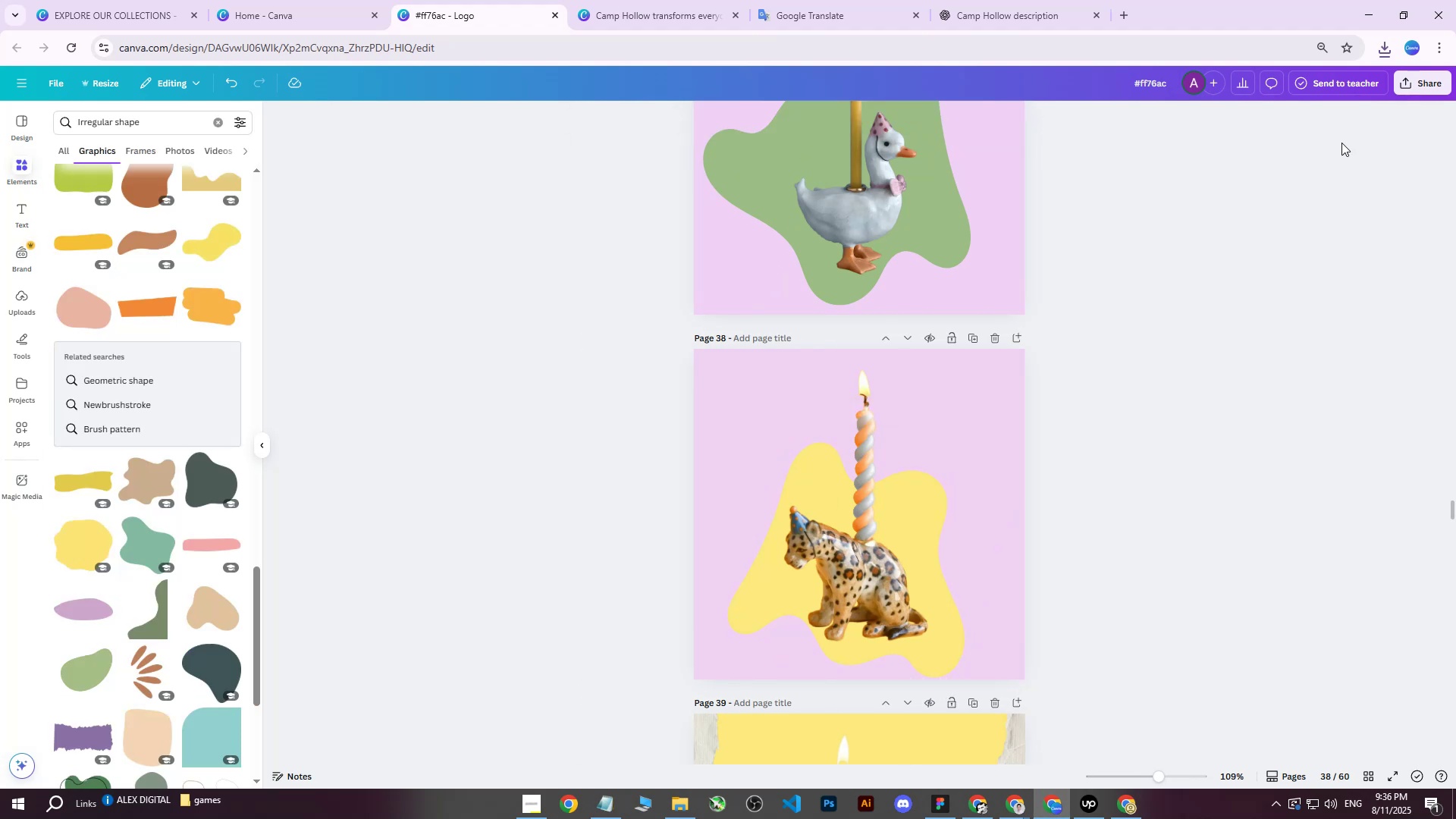 
left_click([1420, 87])
 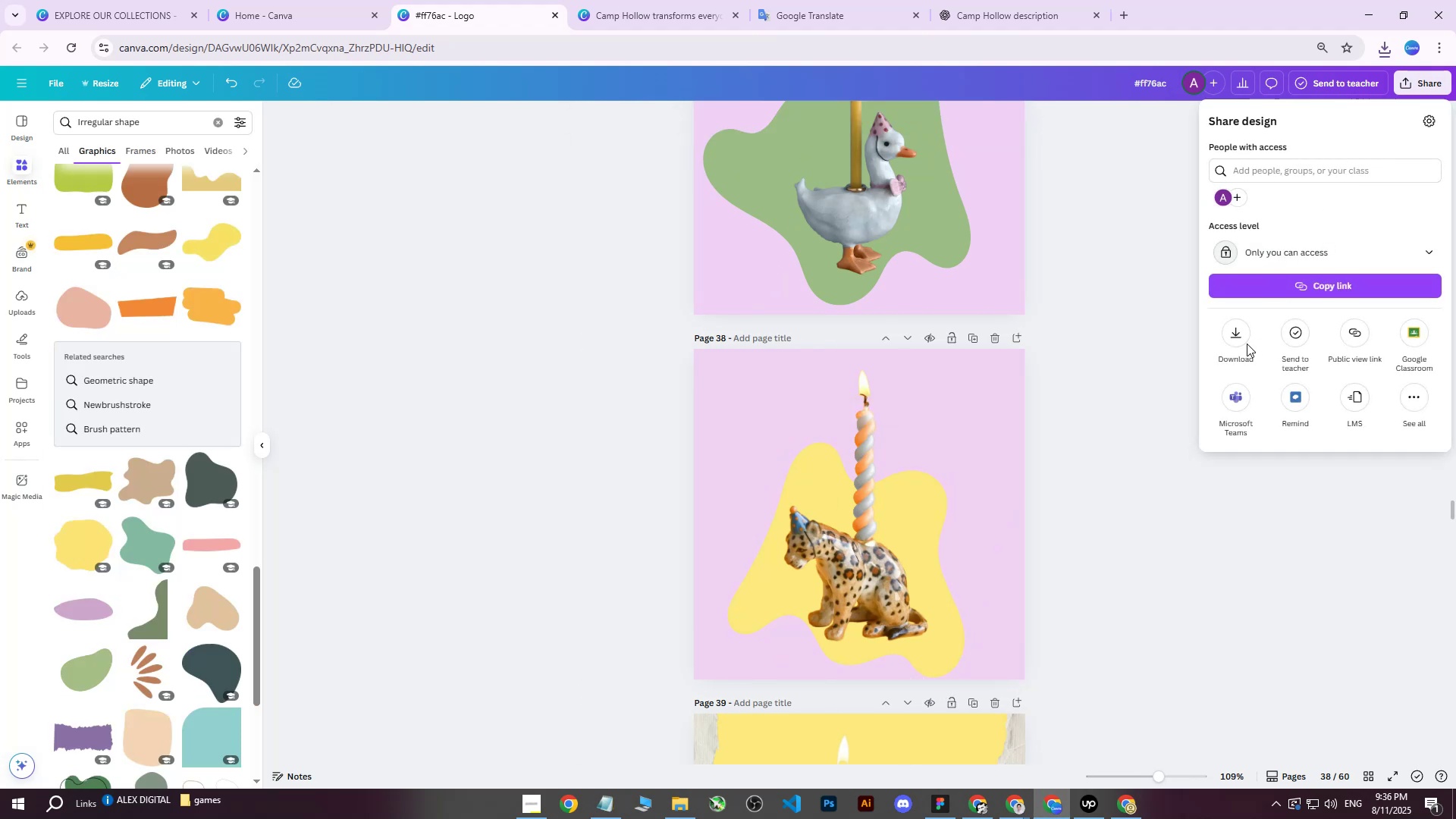 
double_click([1240, 337])
 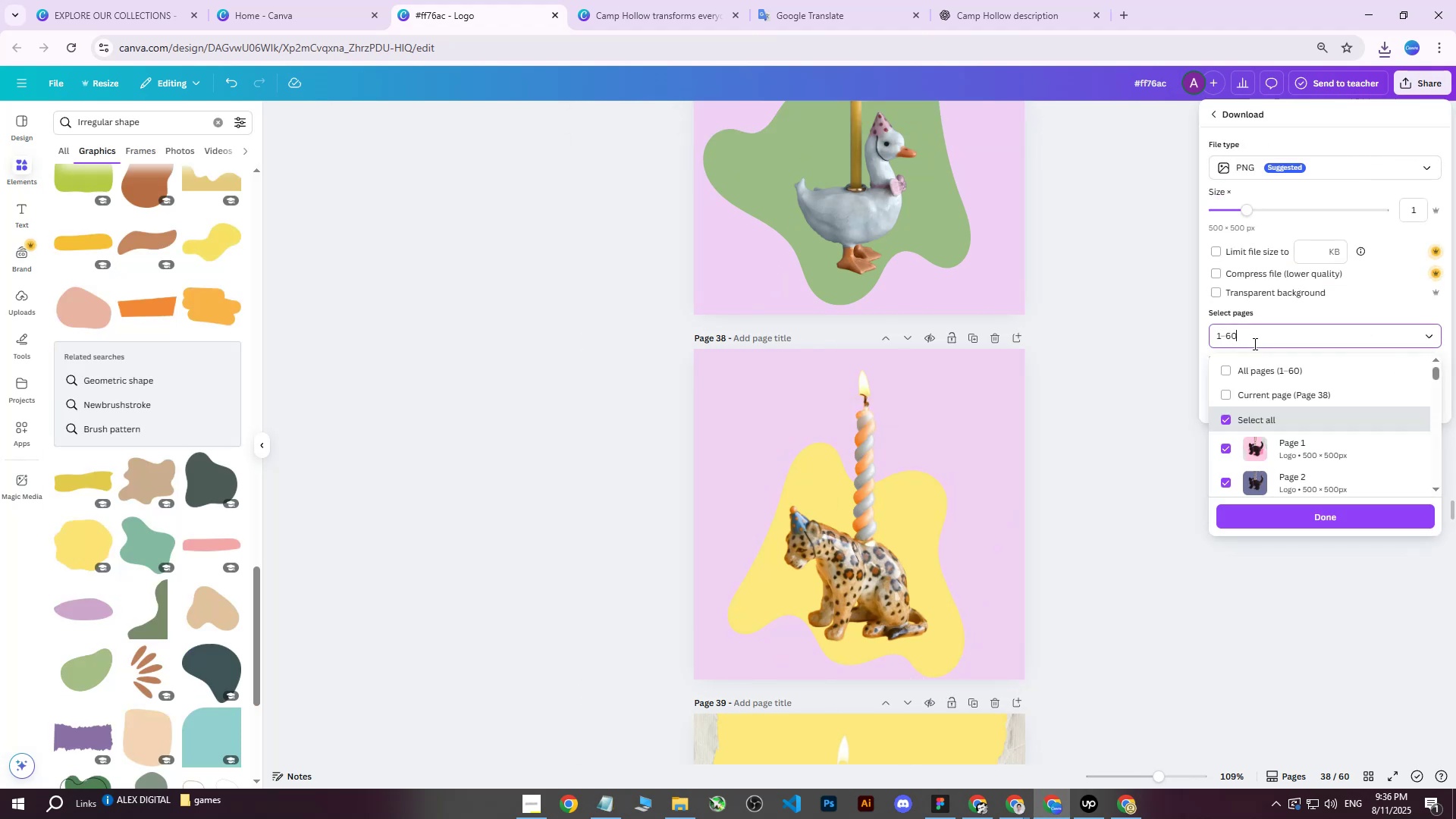 
double_click([1242, 366])
 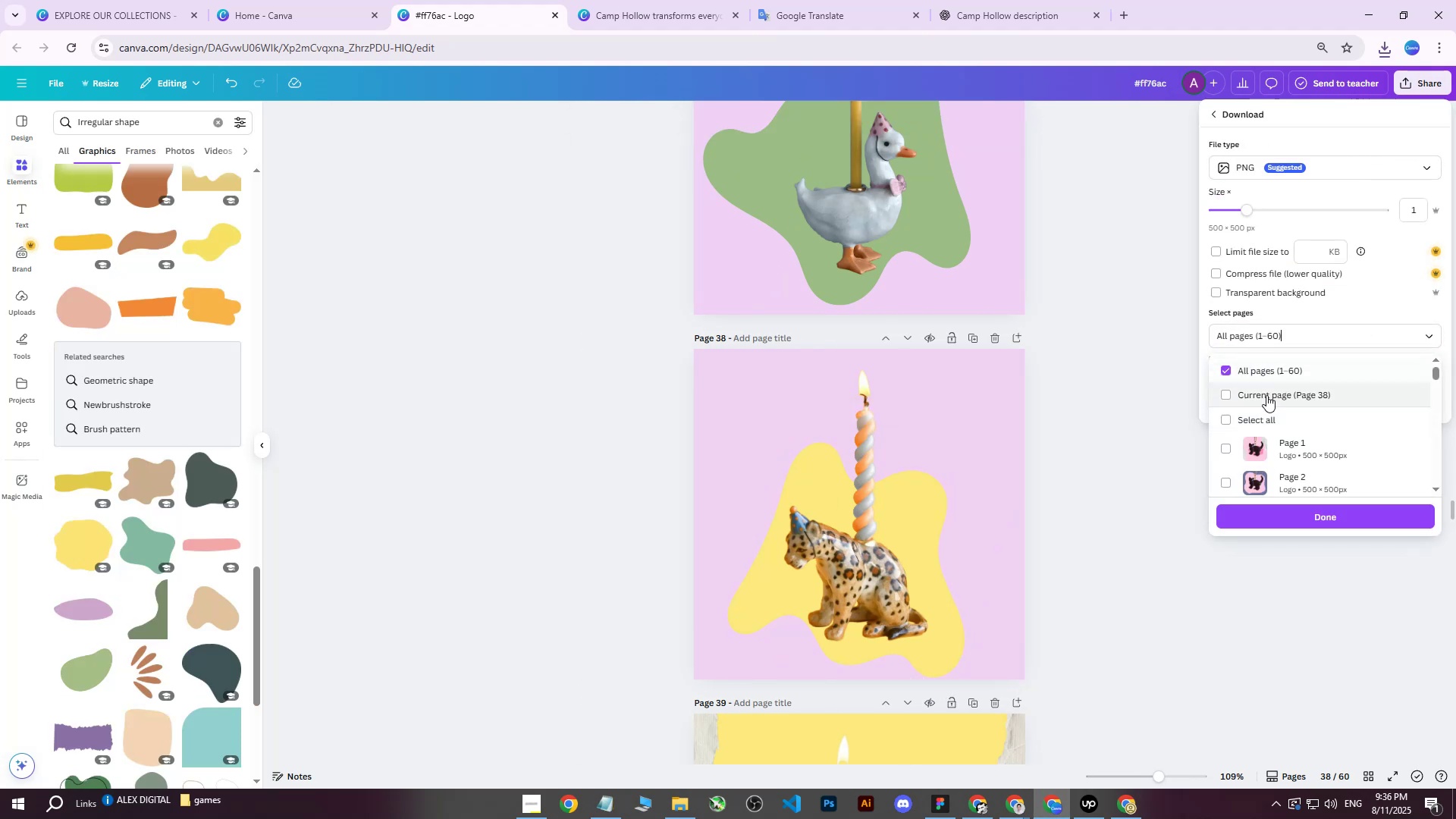 
triple_click([1266, 395])
 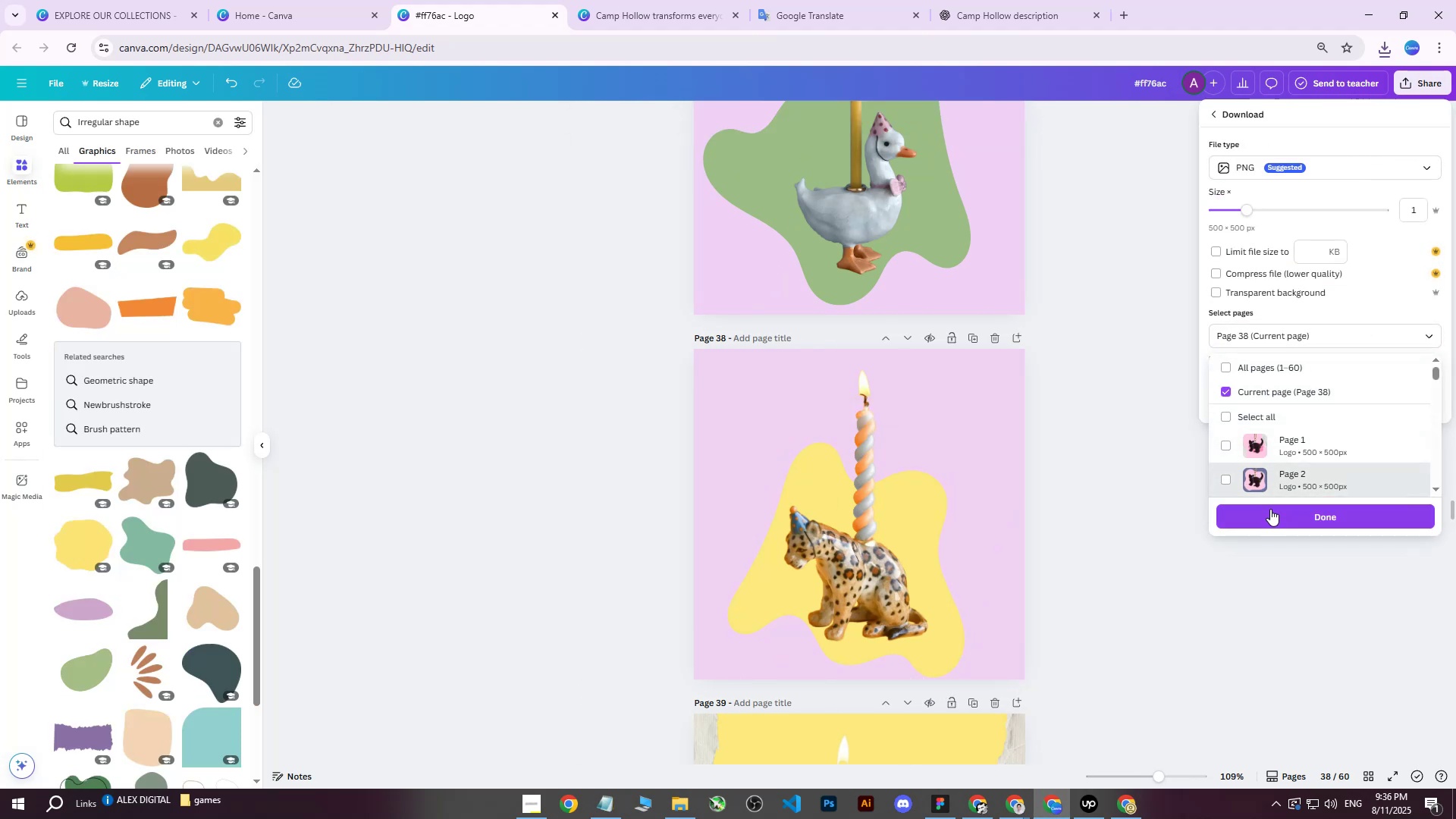 
left_click([1269, 513])
 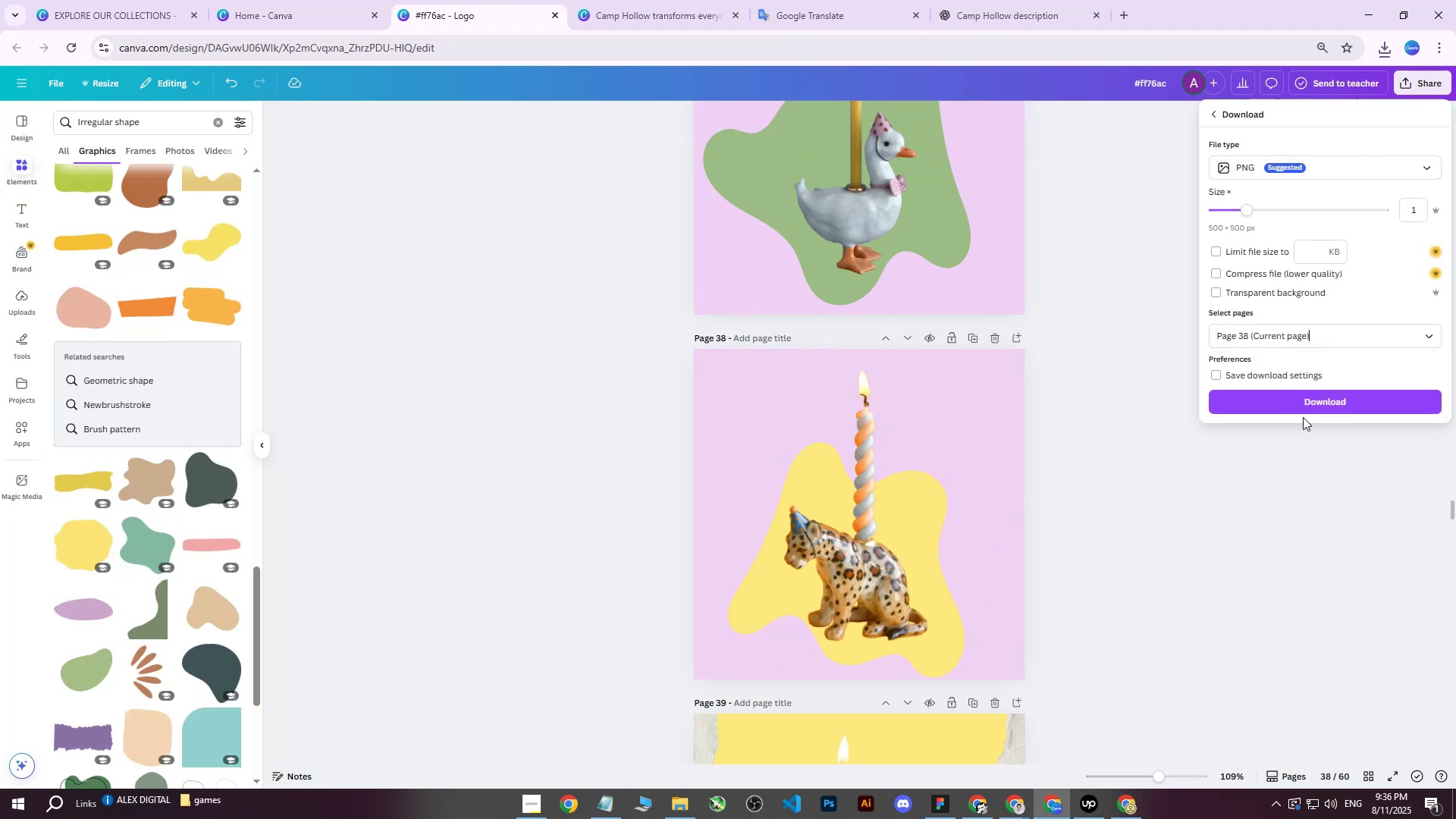 
left_click([1309, 404])
 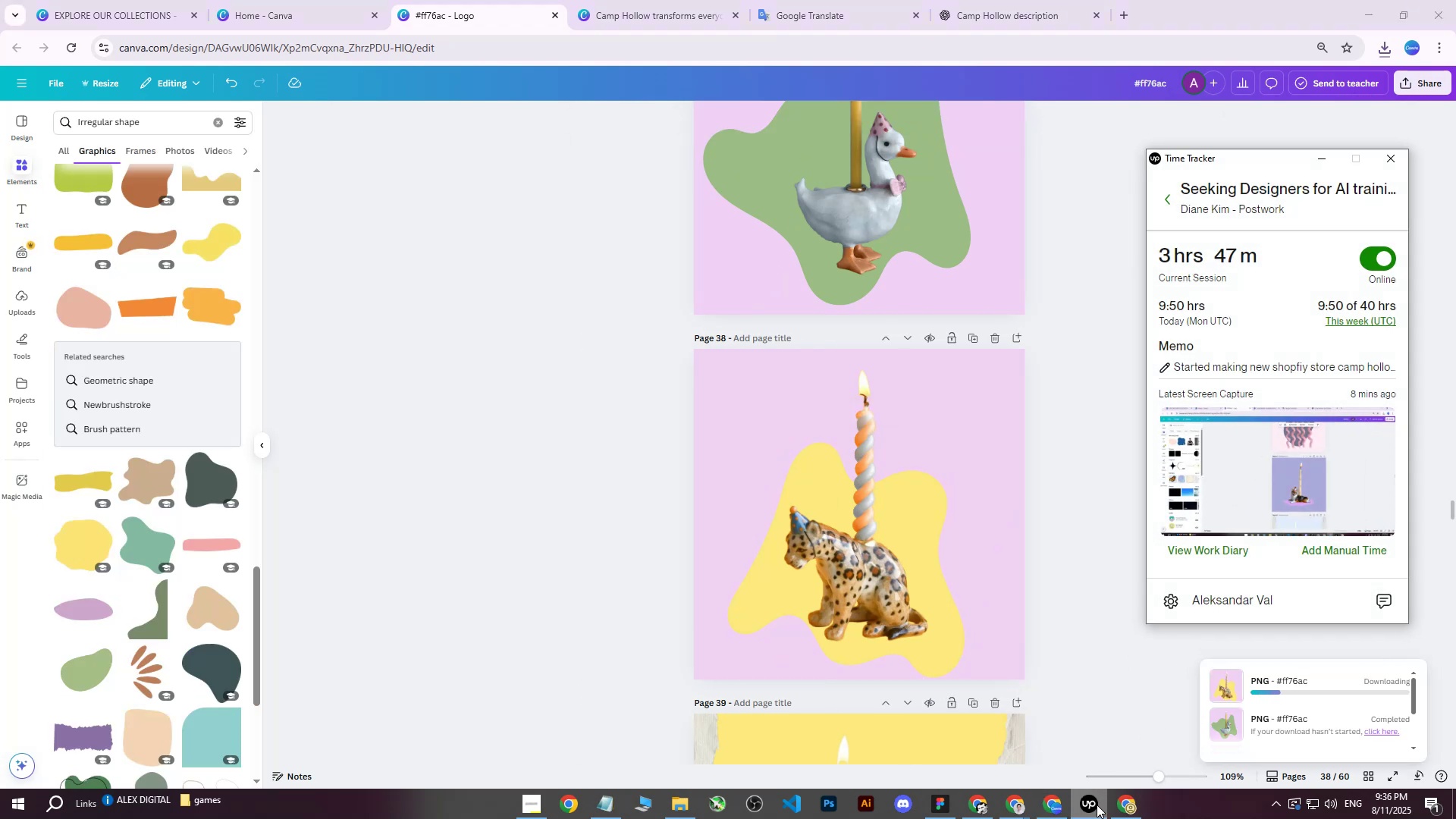 
left_click([1097, 805])
 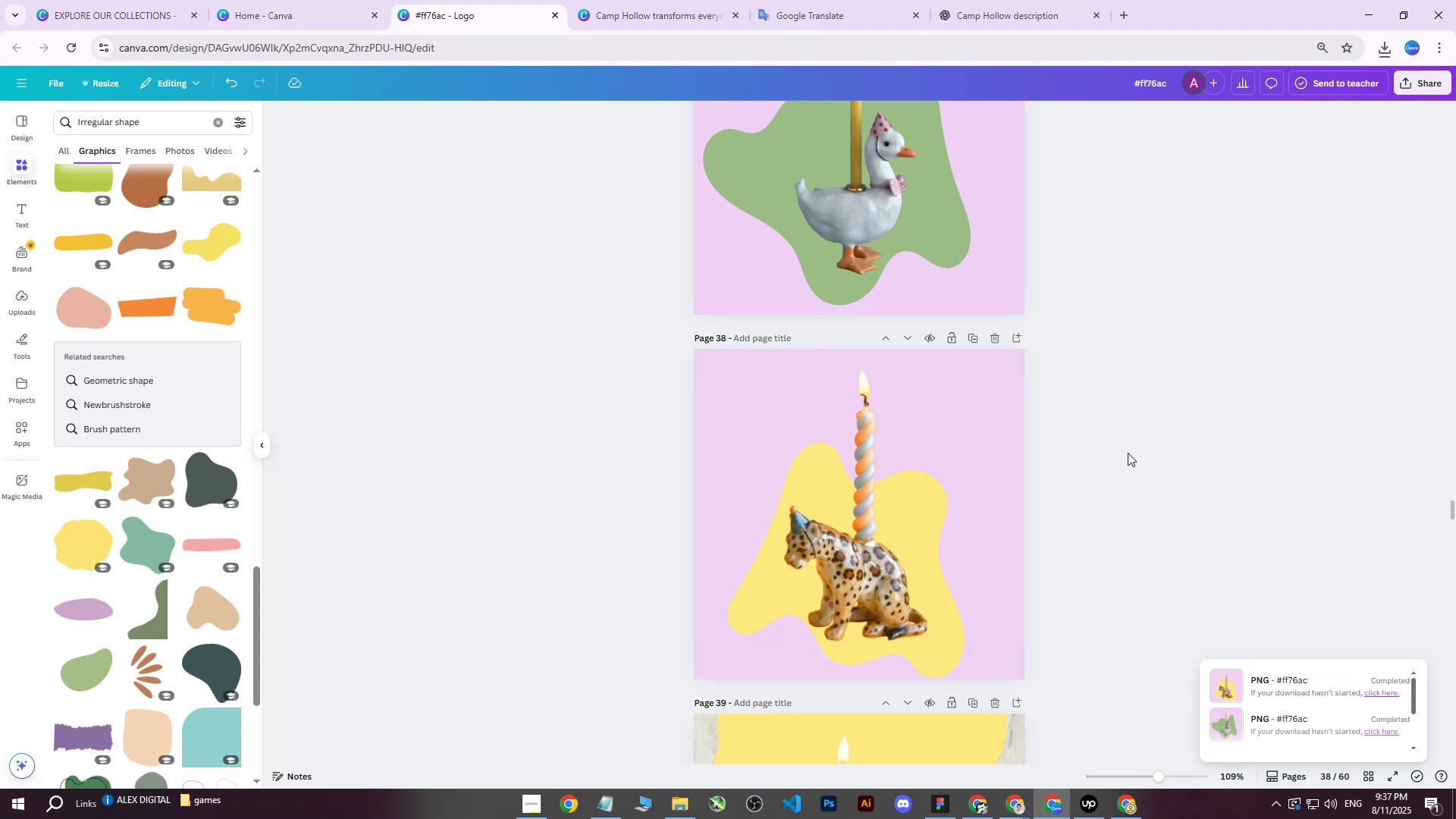 
wait(28.54)
 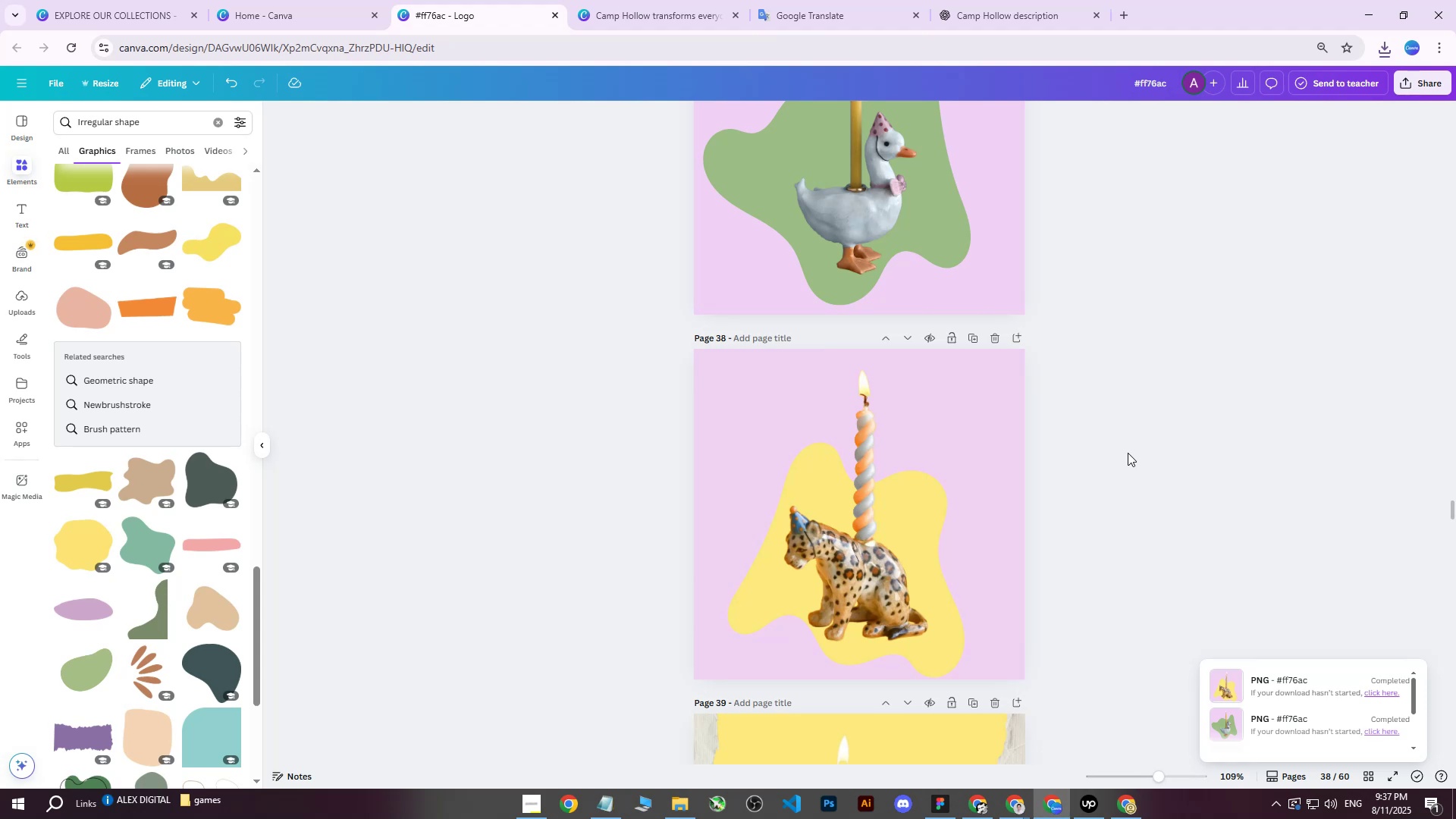 
scroll: coordinate [1061, 347], scroll_direction: down, amount: 5.0
 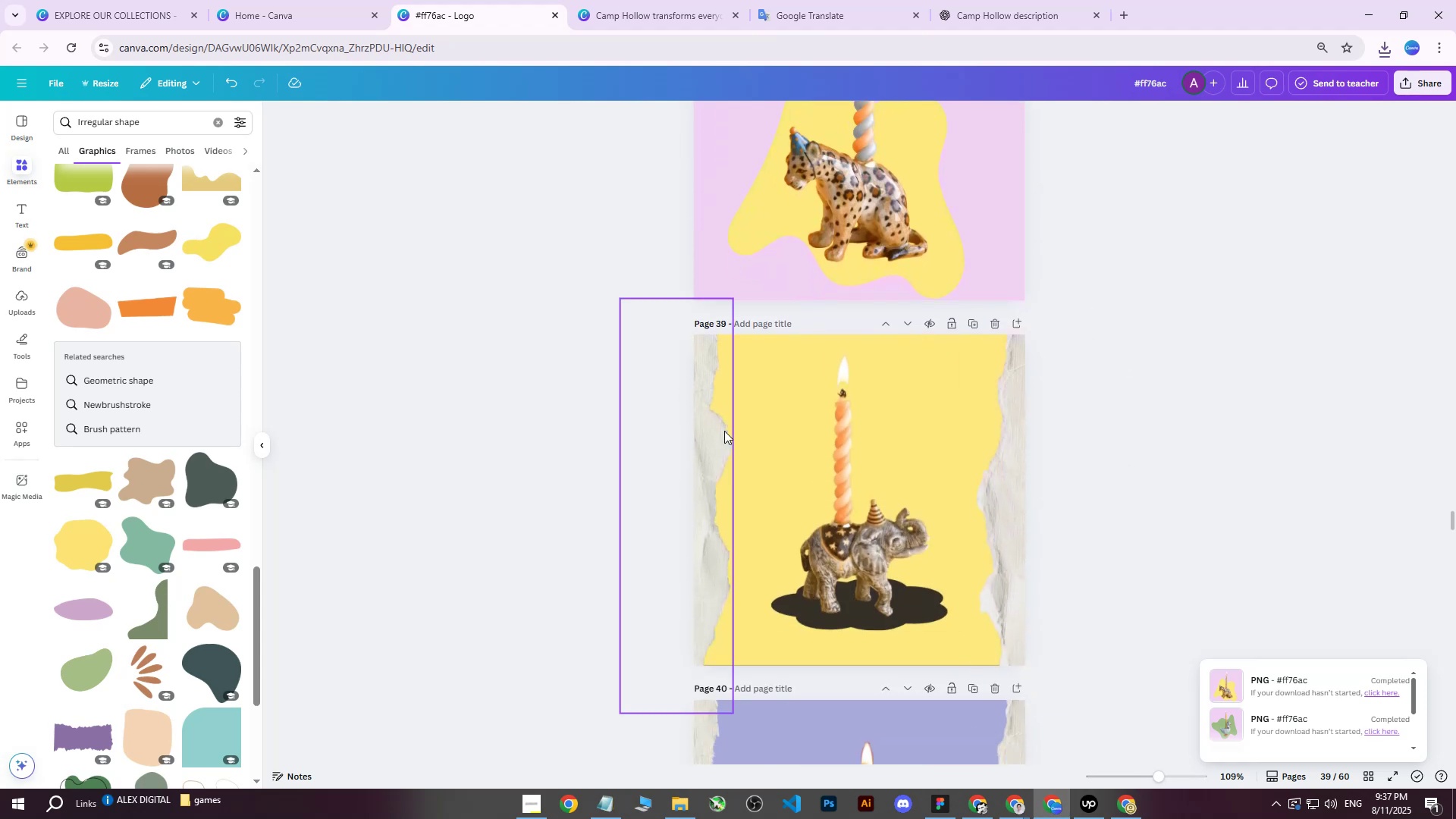 
left_click([724, 431])
 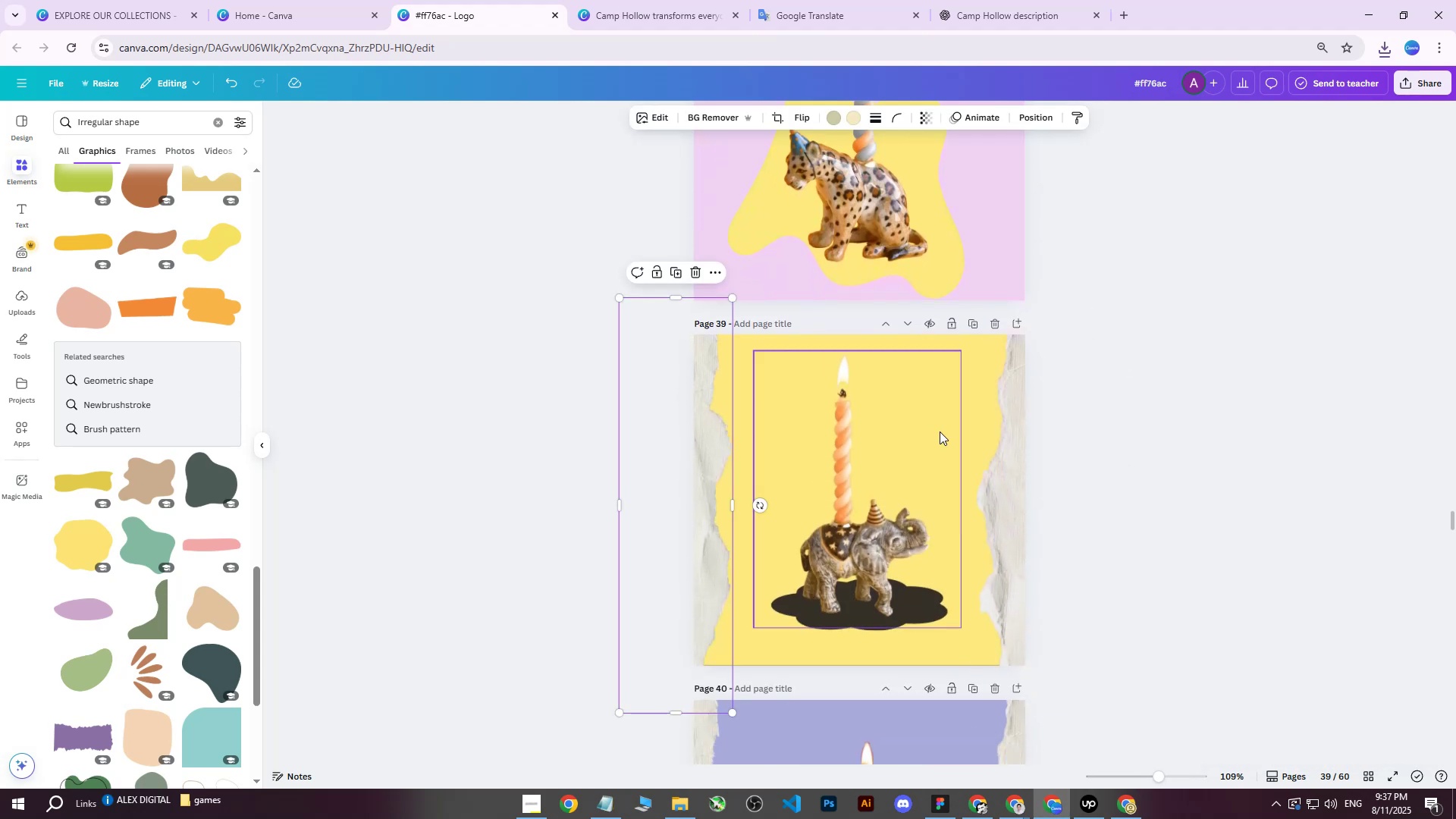 
key(Delete)
 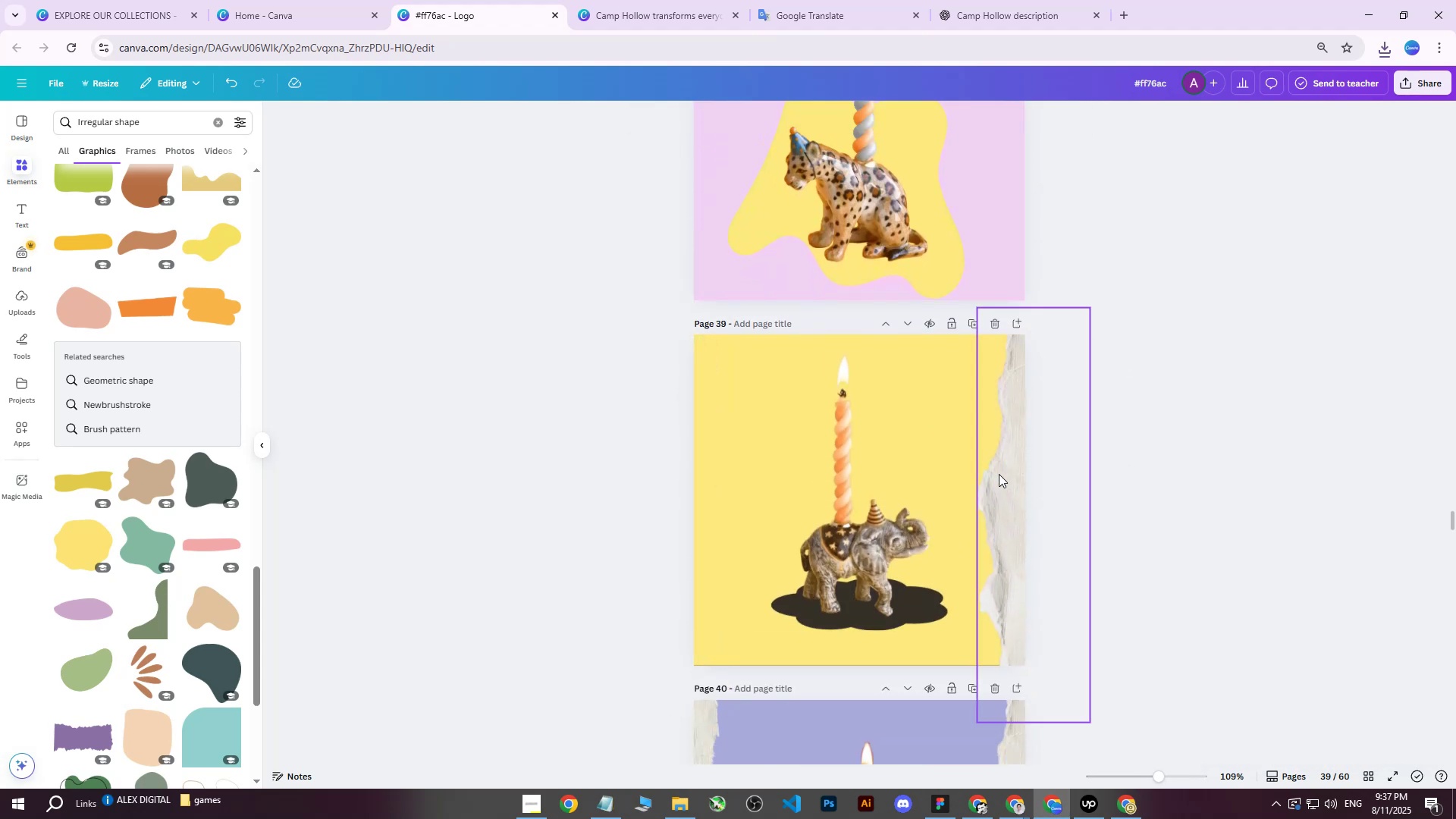 
left_click([999, 474])
 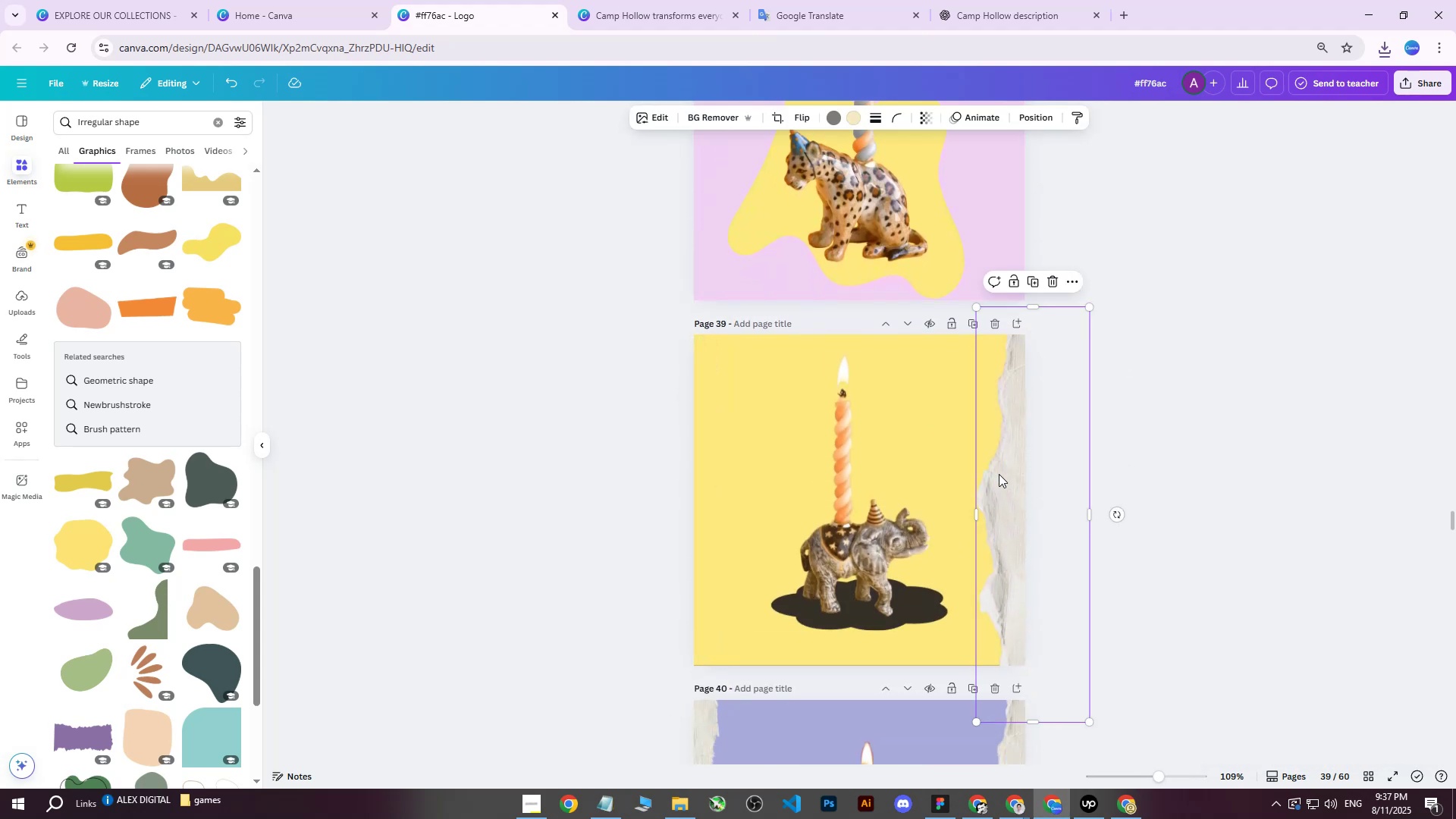 
key(Delete)
 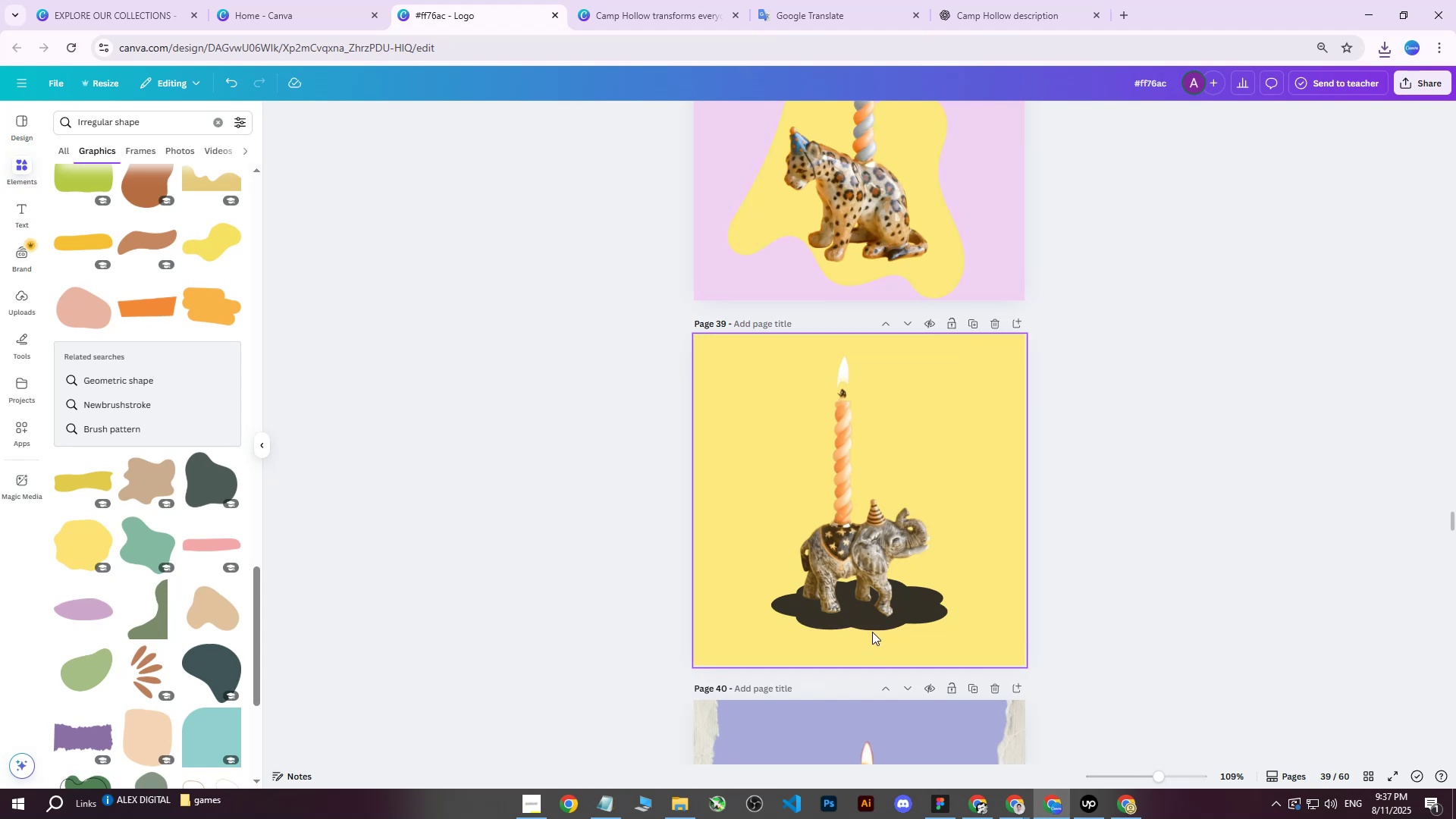 
left_click([872, 628])
 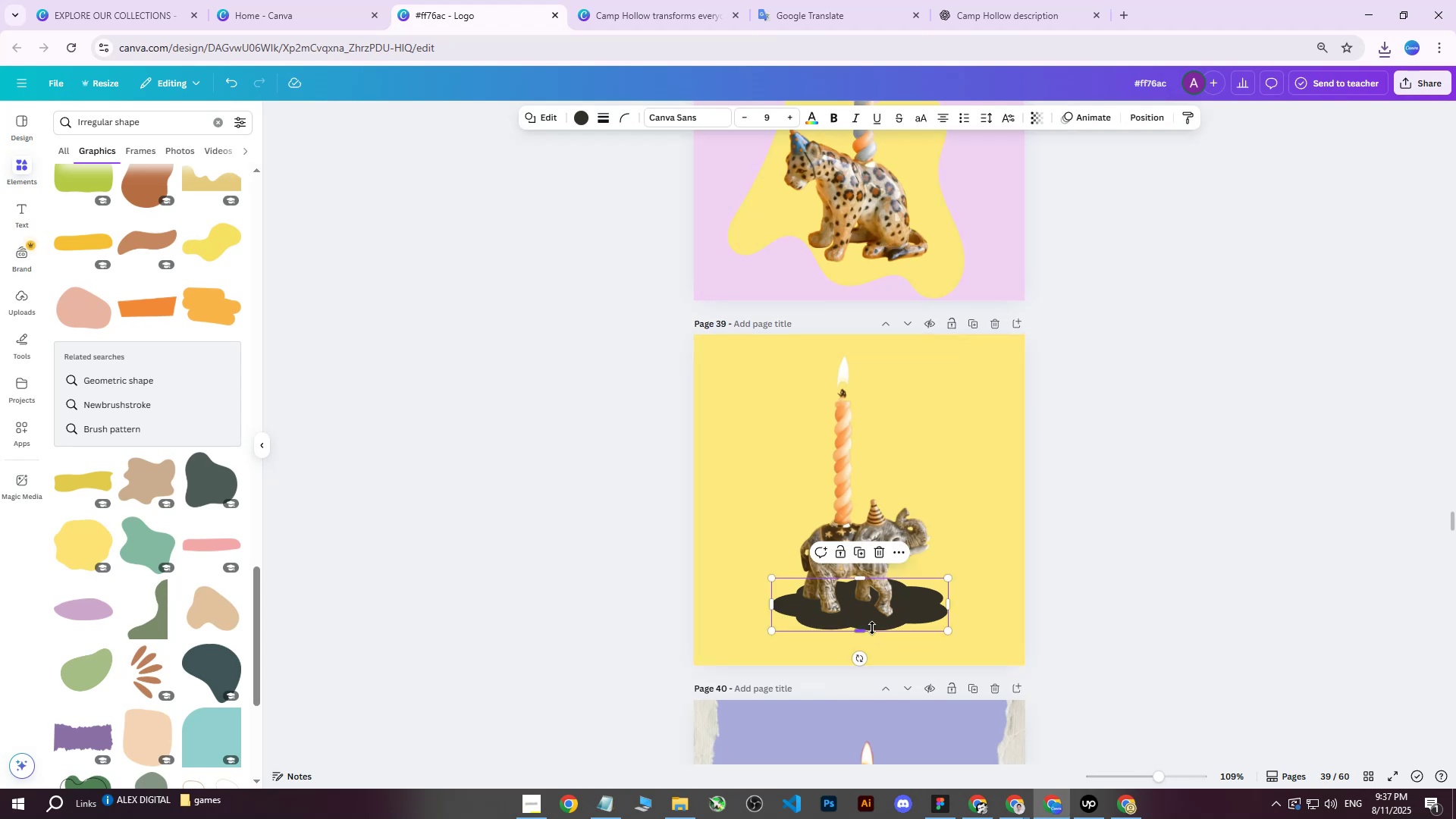 
key(Delete)
 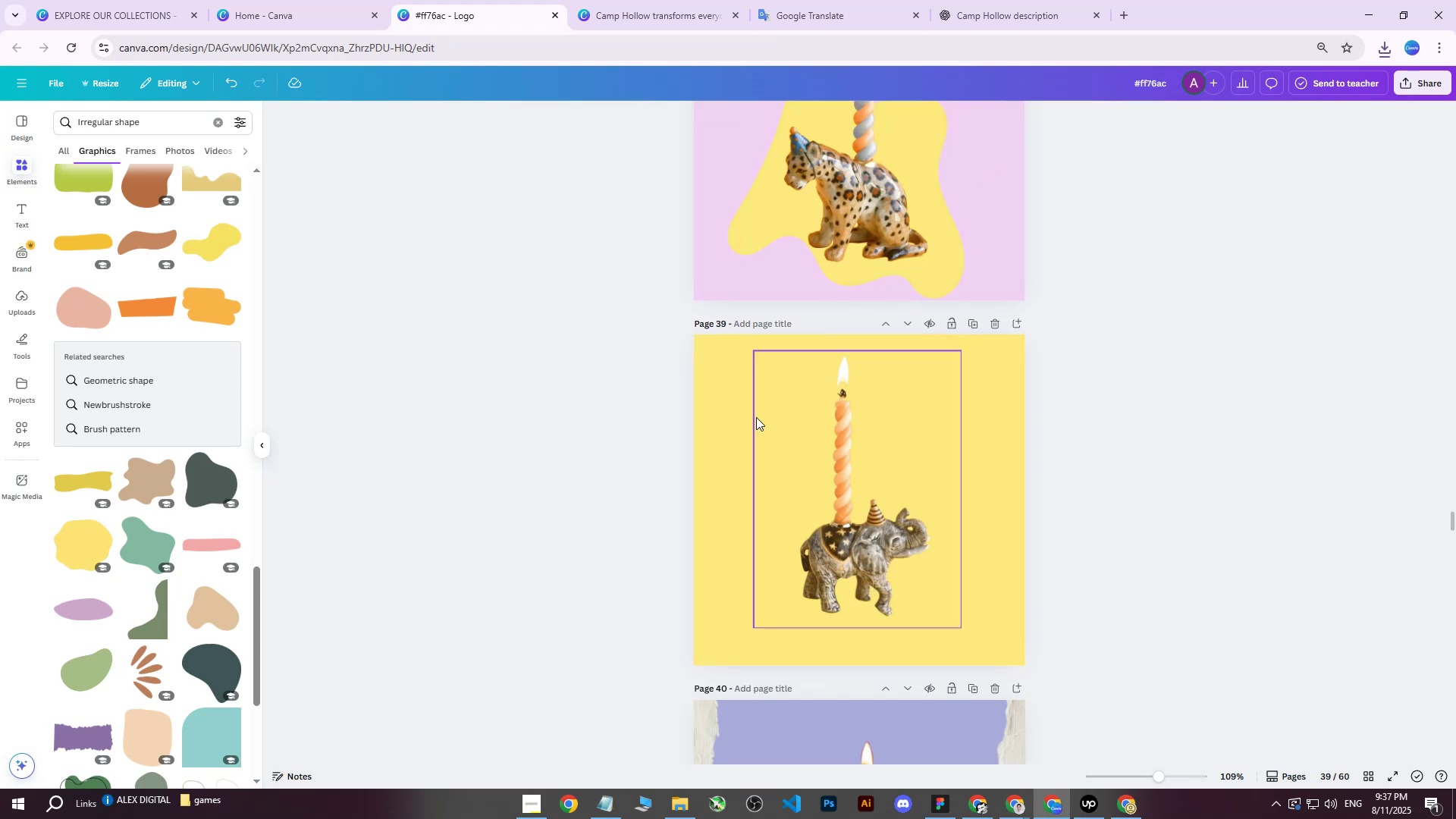 
left_click([701, 422])
 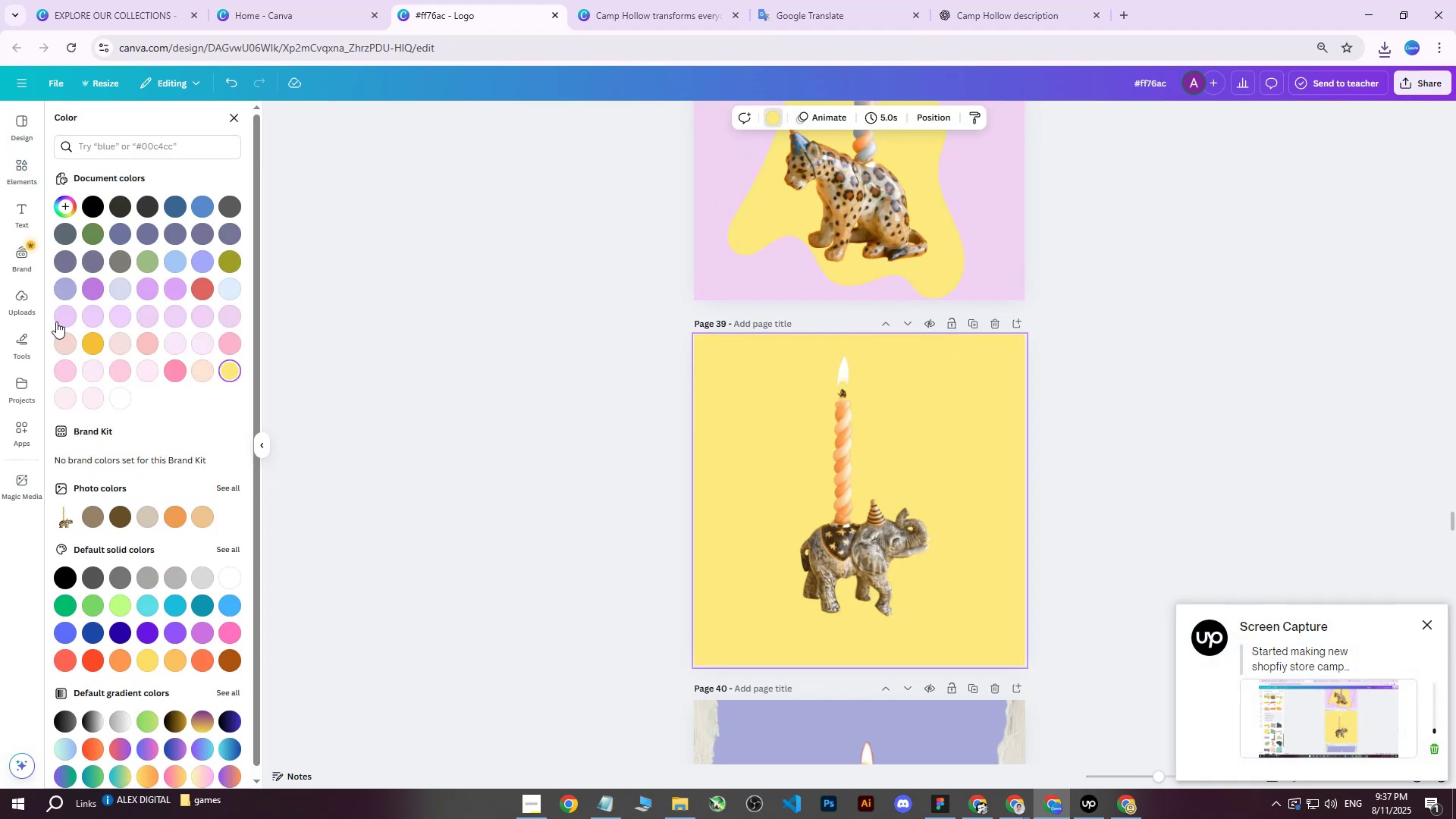 
left_click([63, 209])
 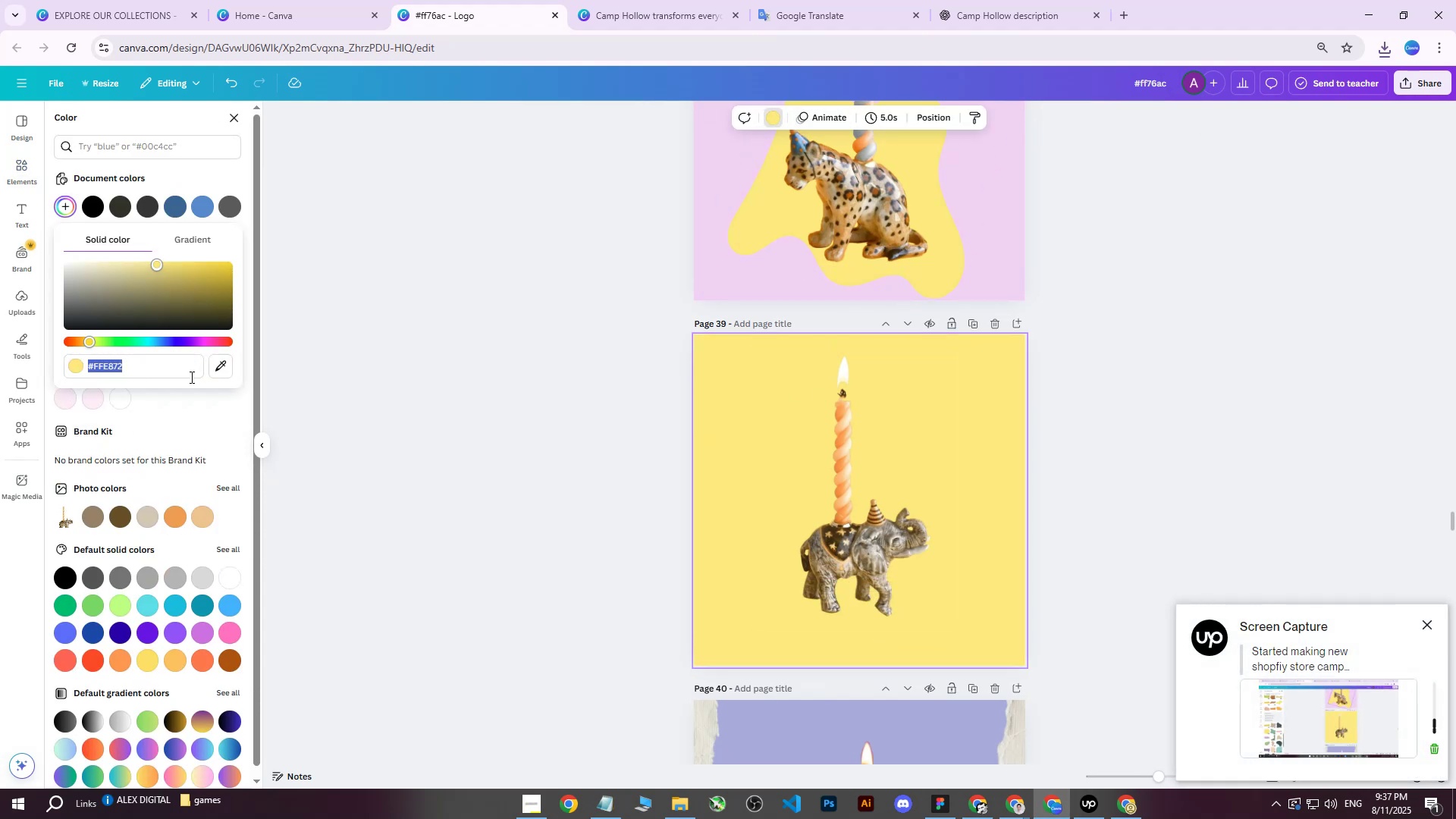 
left_click([212, 372])
 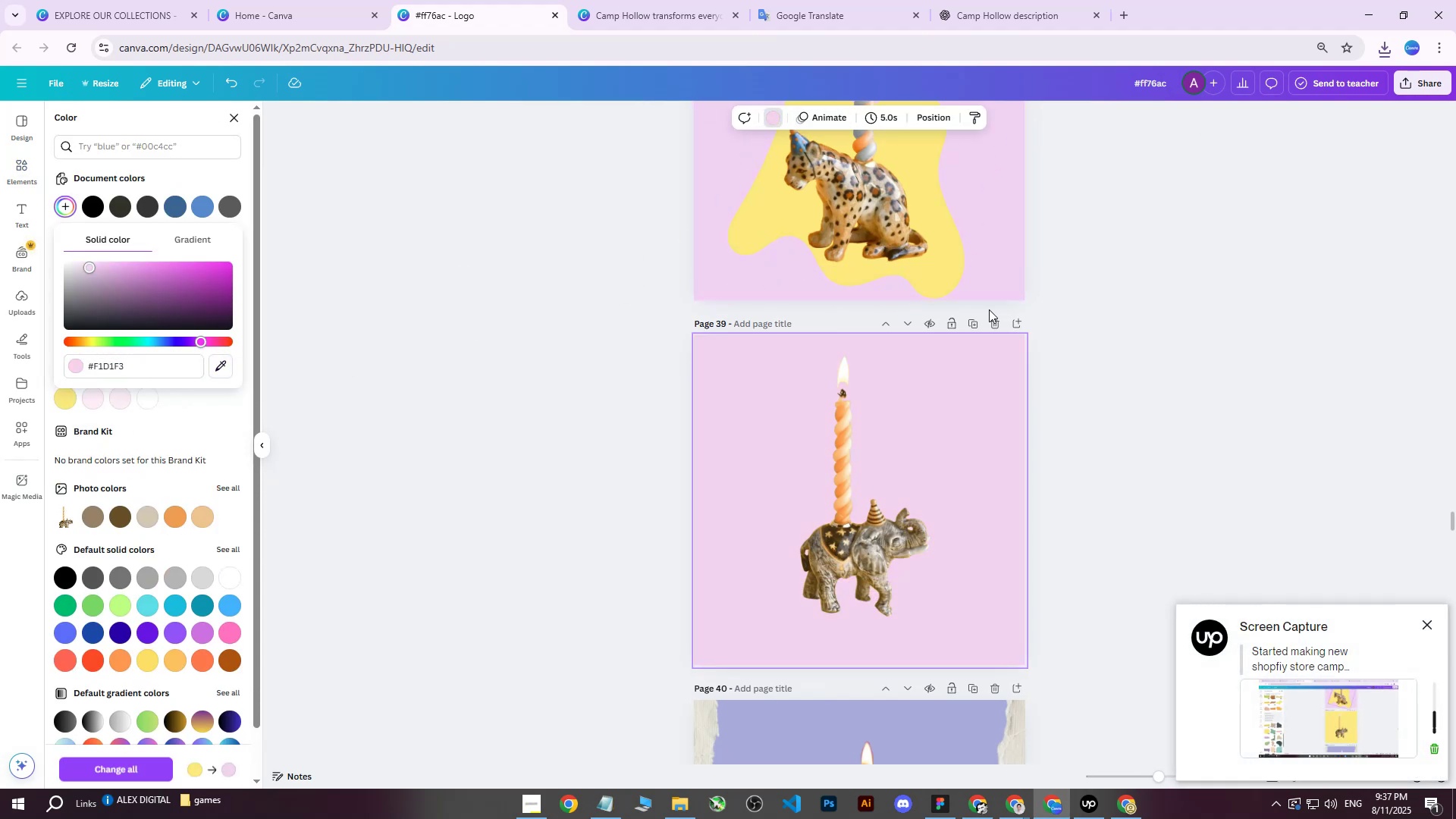 
double_click([1180, 309])
 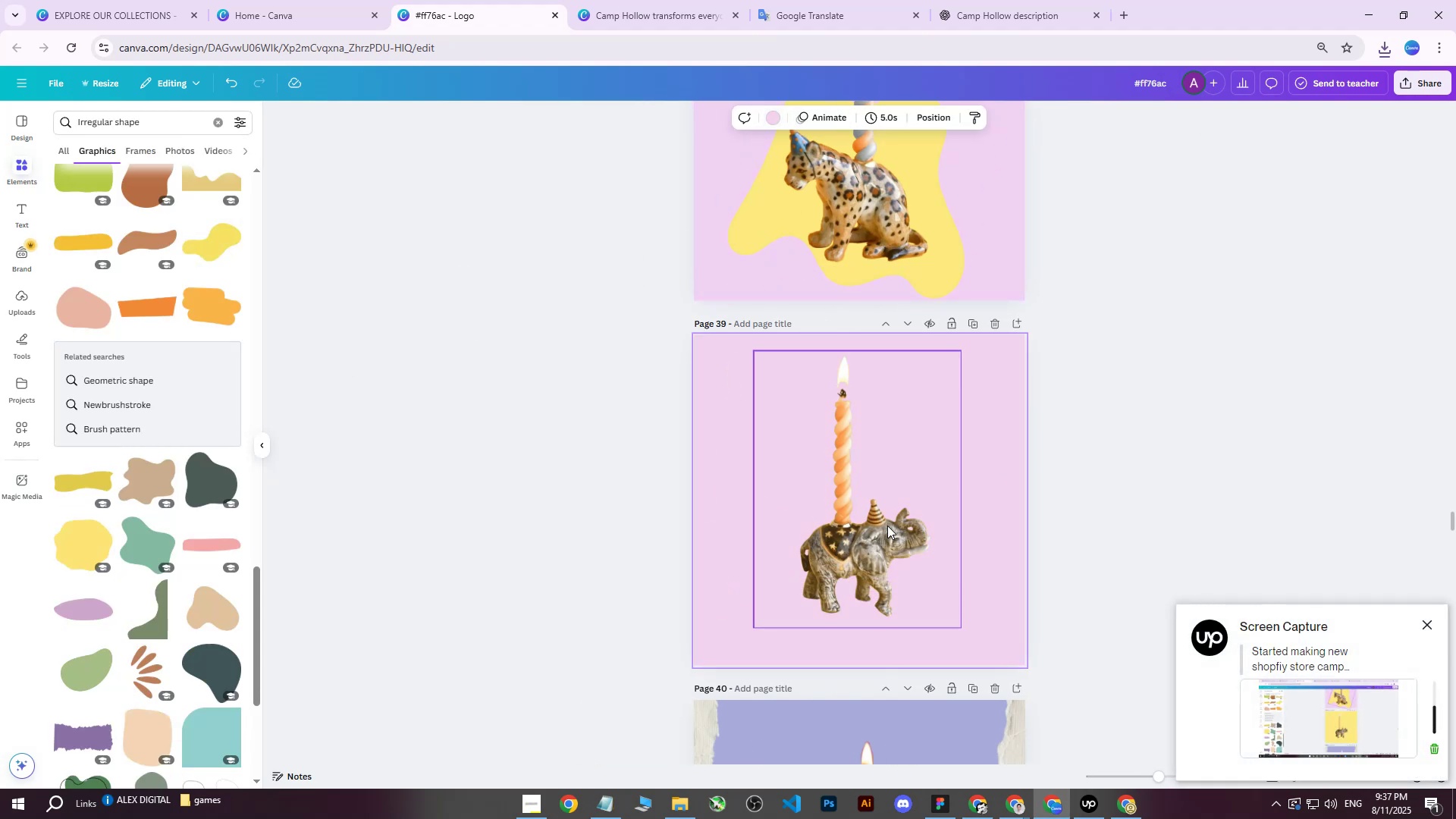 
left_click([882, 529])
 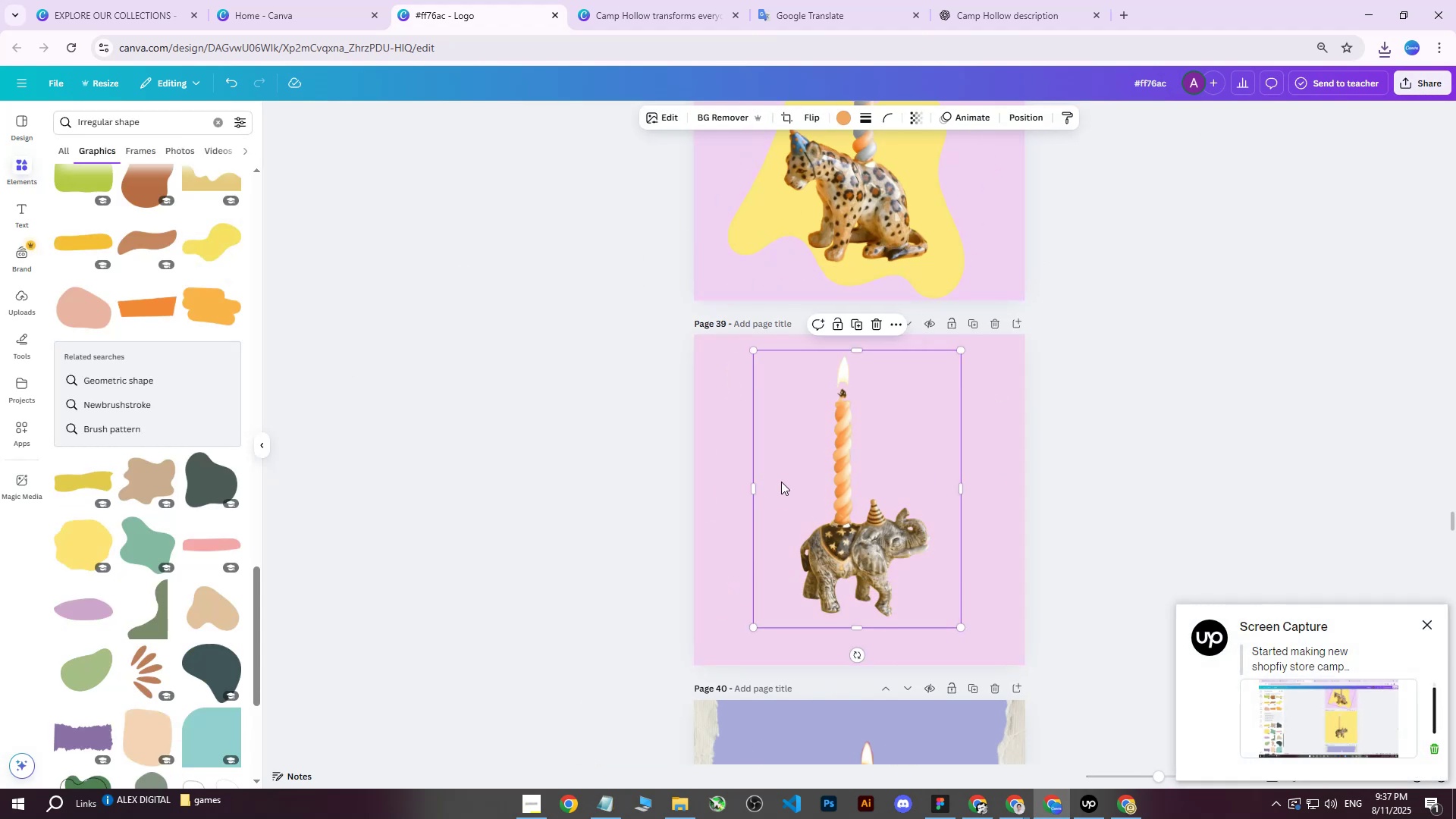 
key(Control+ControlLeft)
 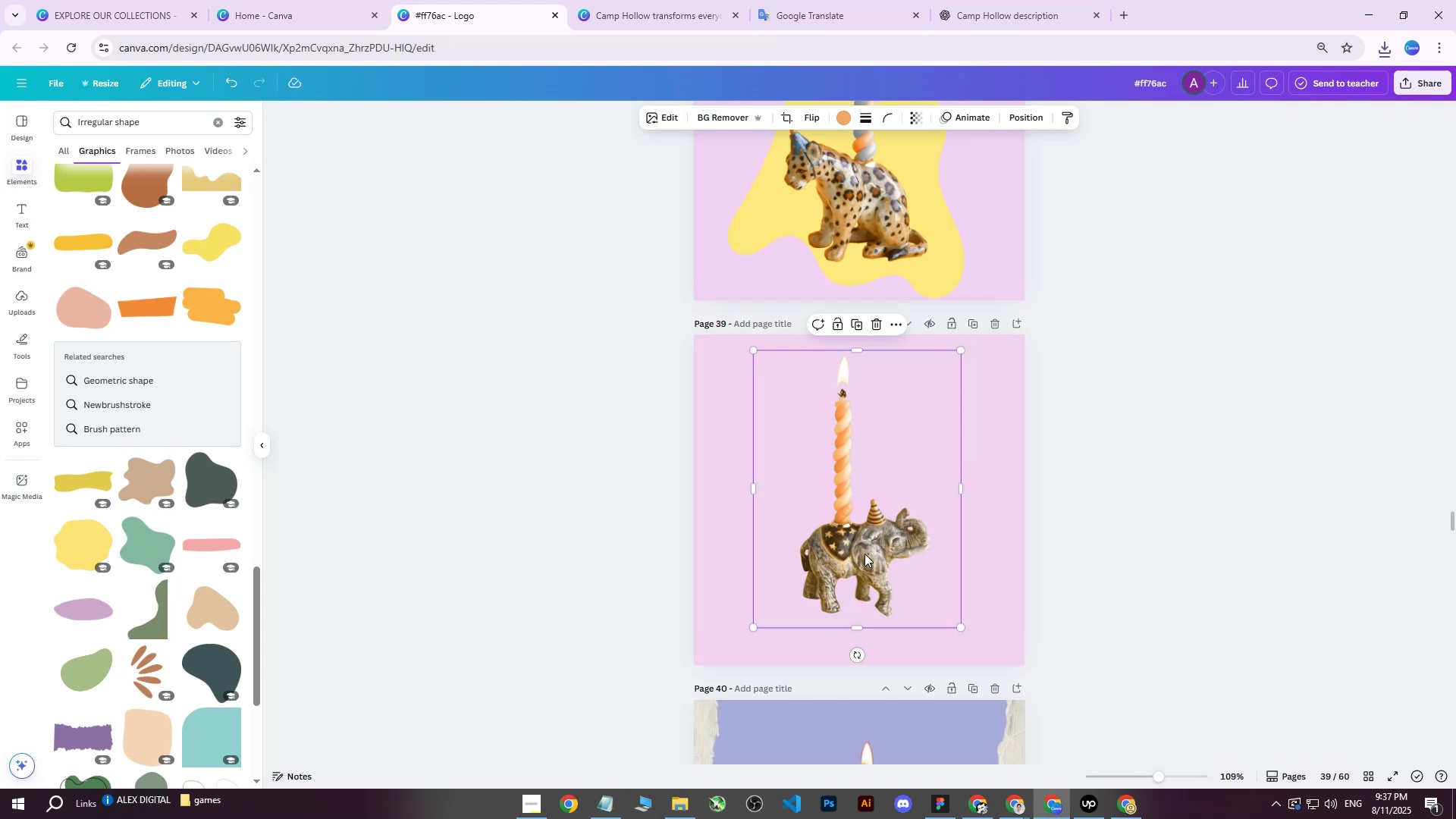 
key(Control+V)
 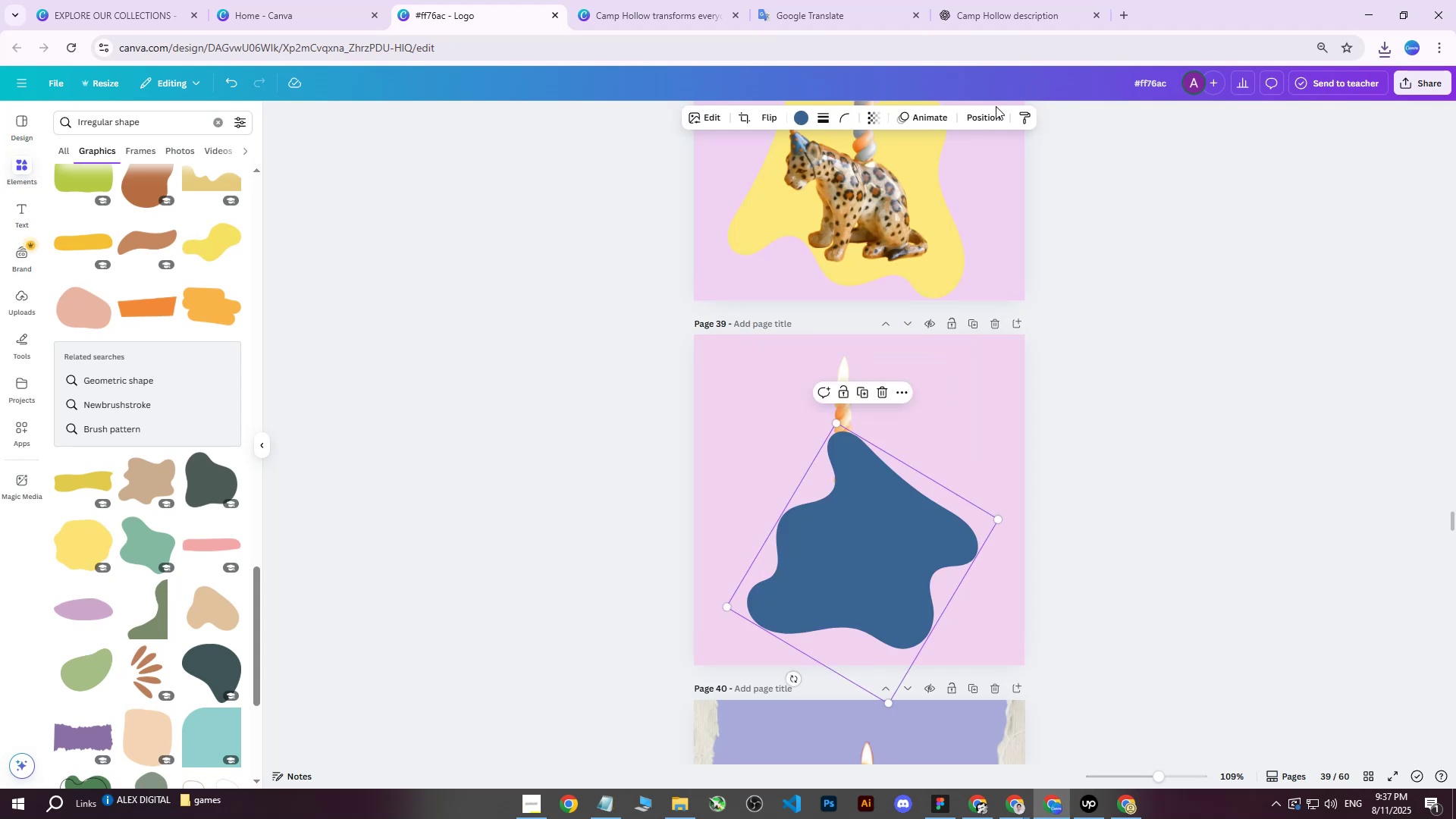 
double_click([990, 115])
 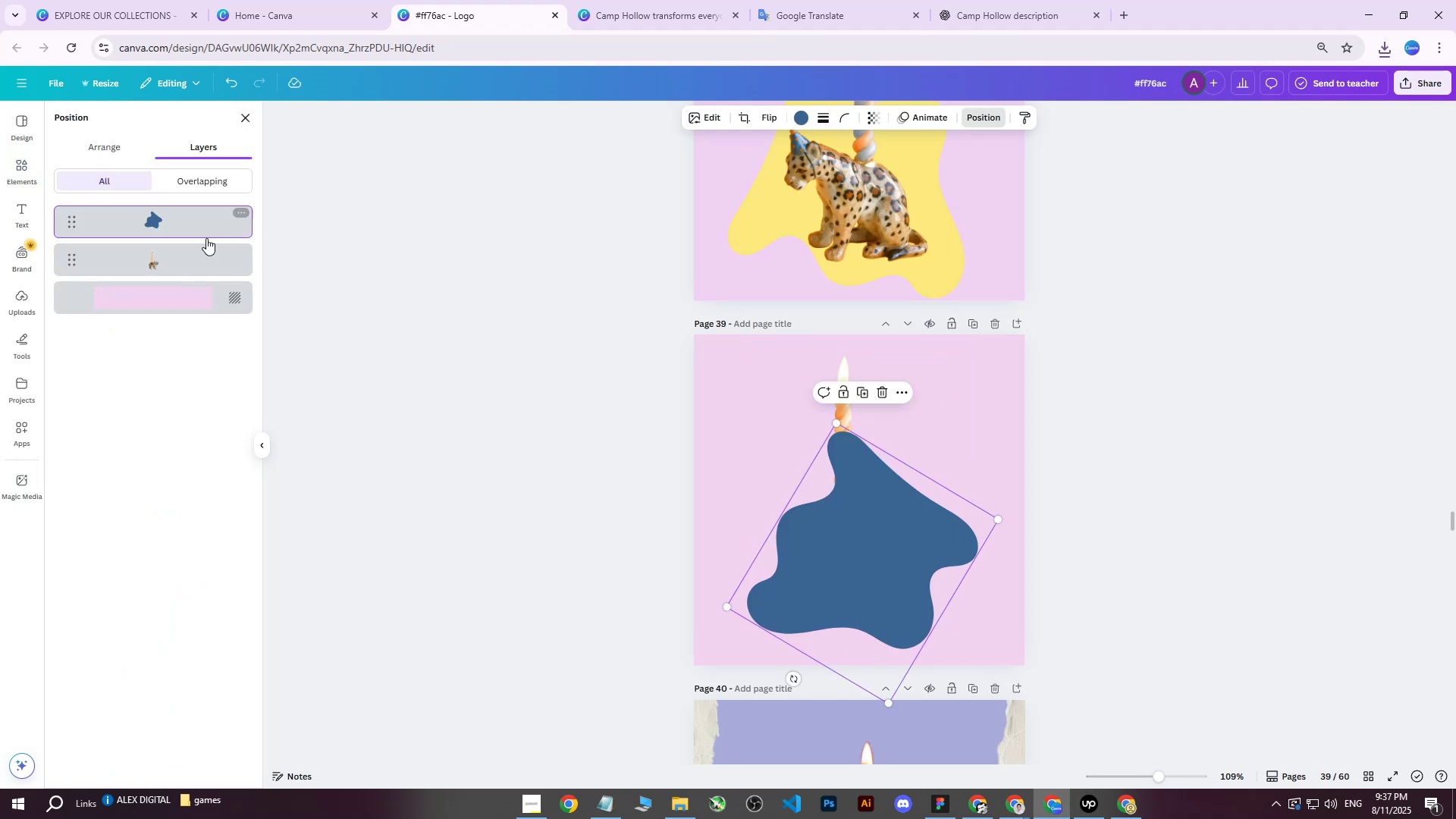 
left_click_drag(start_coordinate=[185, 218], to_coordinate=[176, 268])
 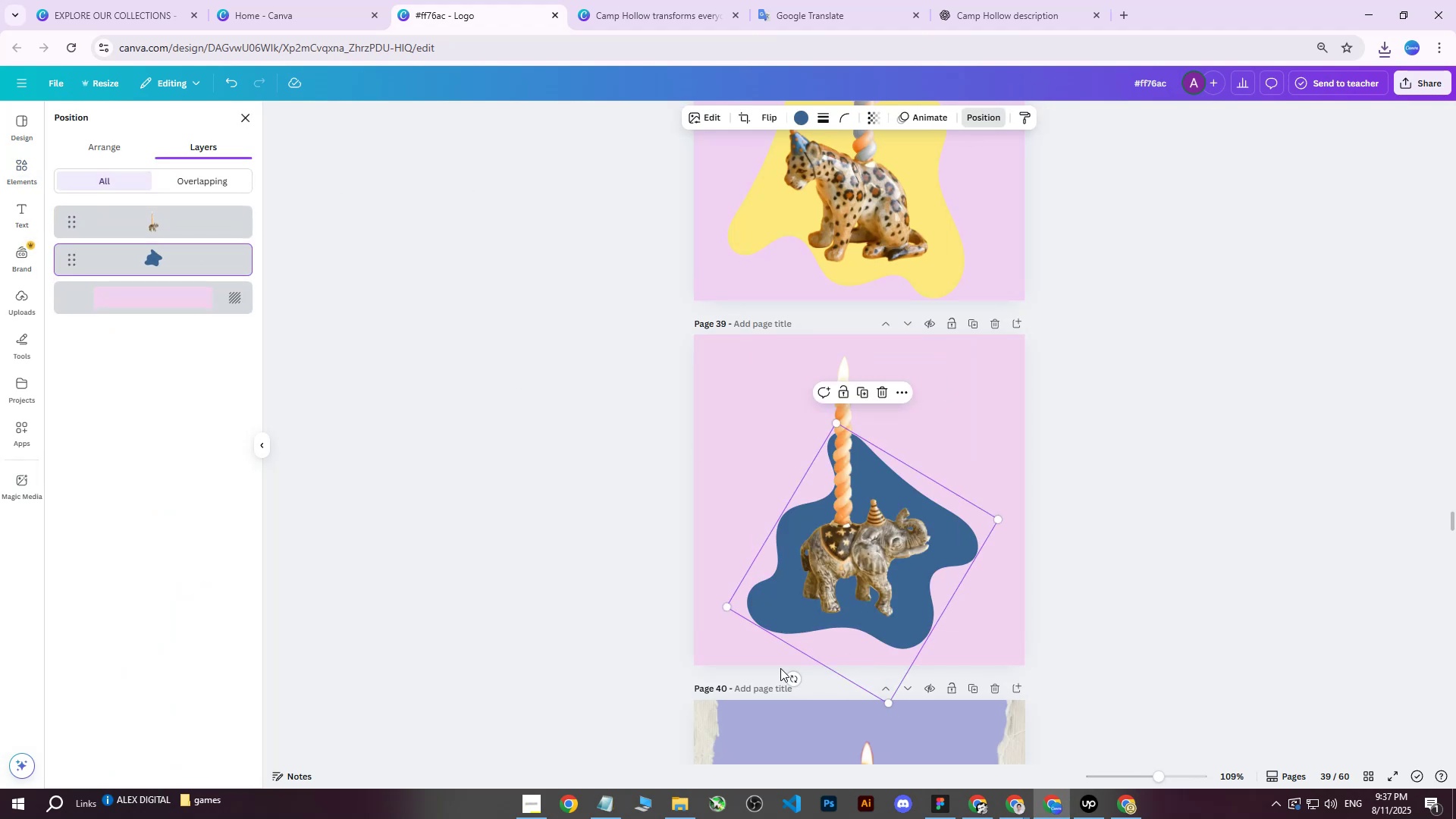 
left_click_drag(start_coordinate=[791, 676], to_coordinate=[723, 635])
 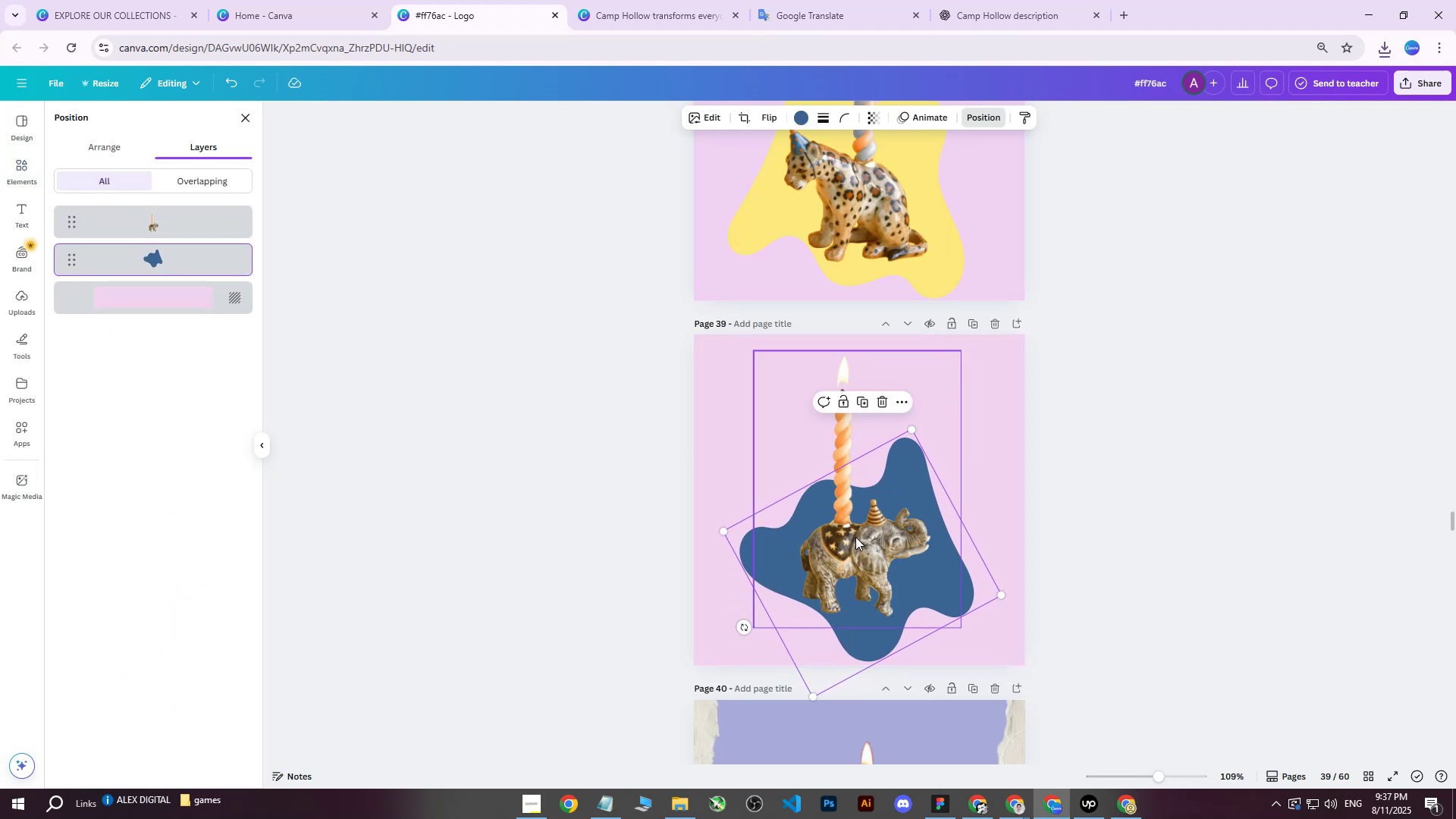 
left_click_drag(start_coordinate=[855, 537], to_coordinate=[846, 529])
 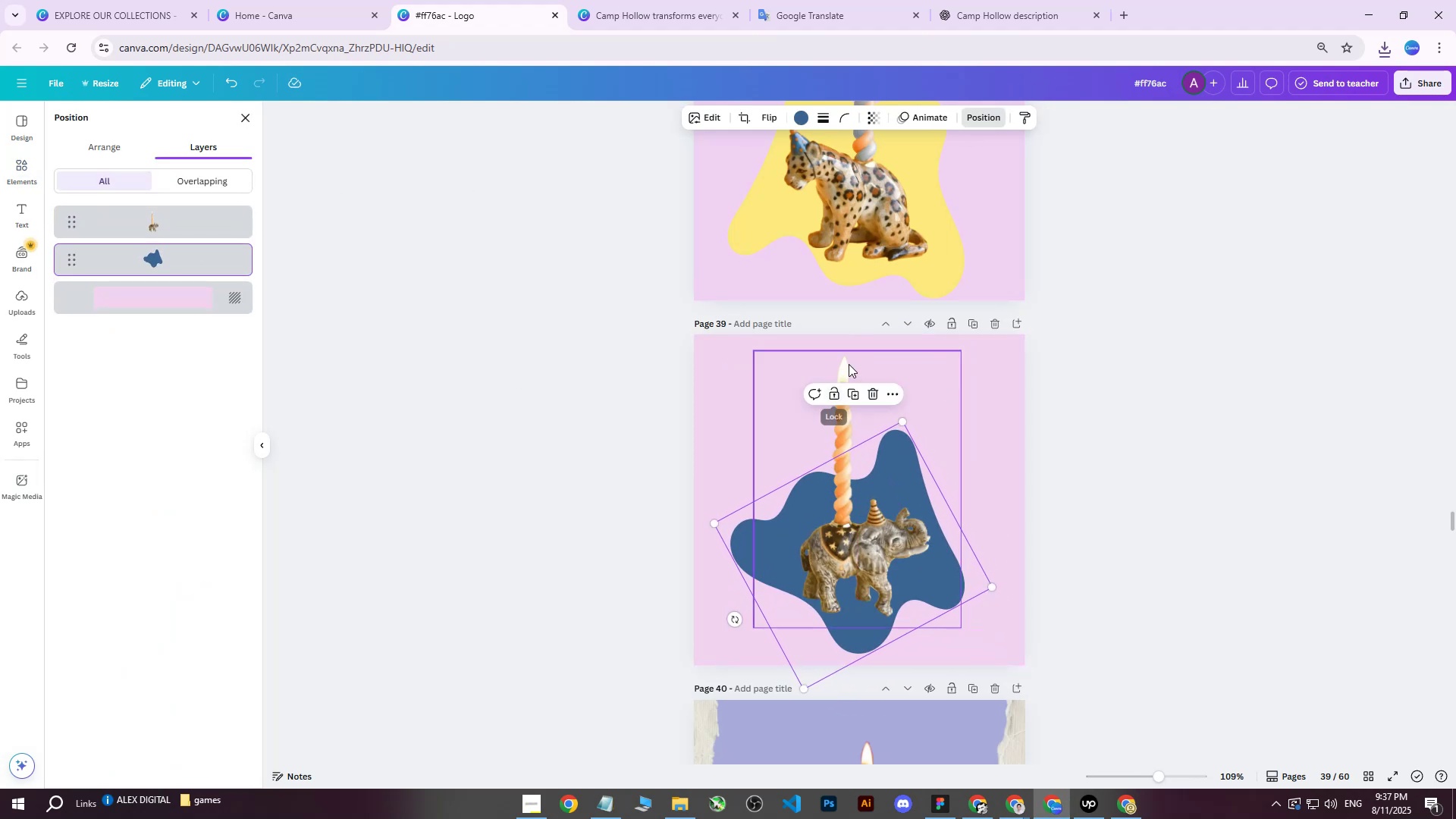 
left_click([849, 359])
 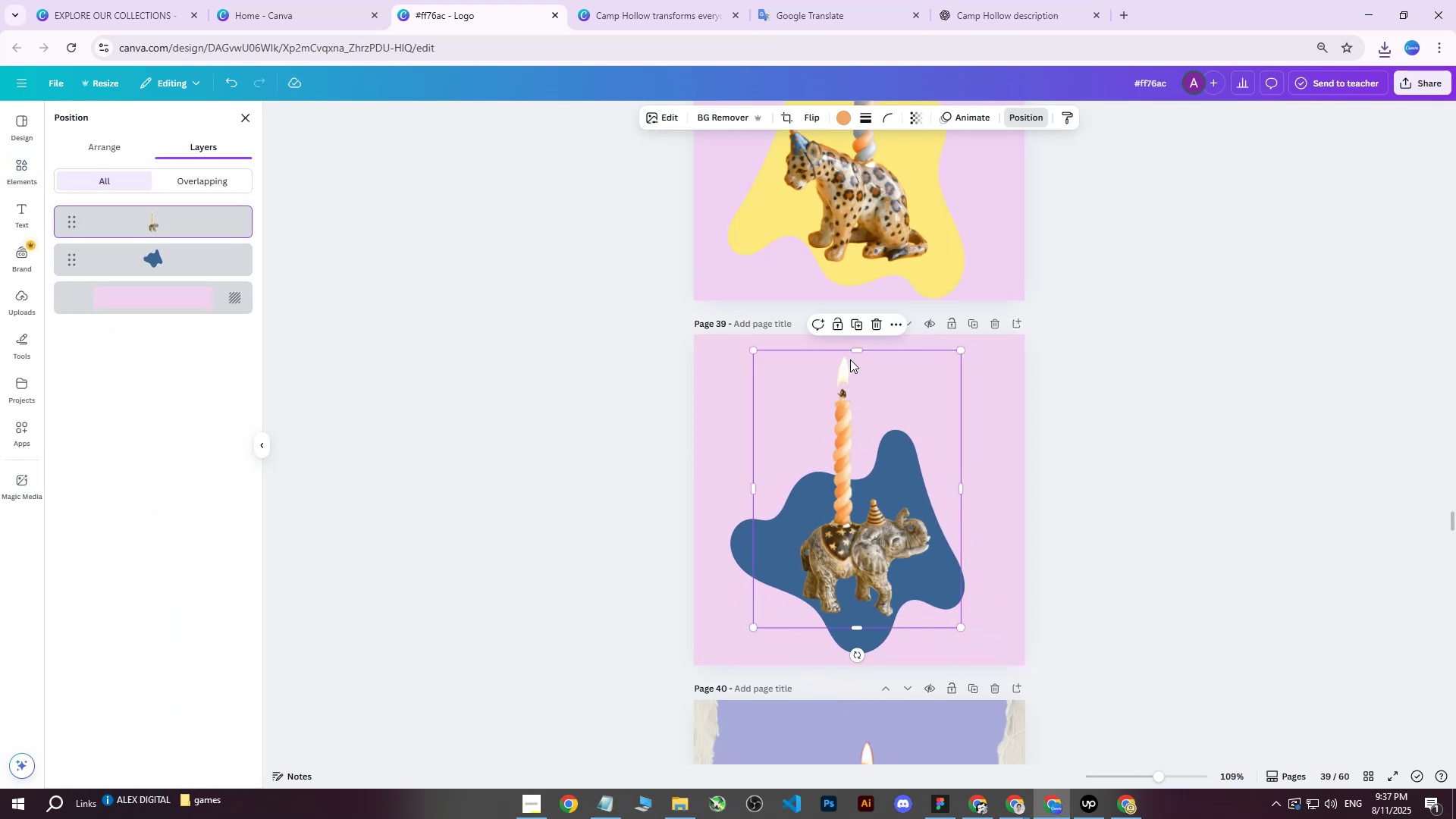 
hold_key(key=ArrowDown, duration=0.75)
 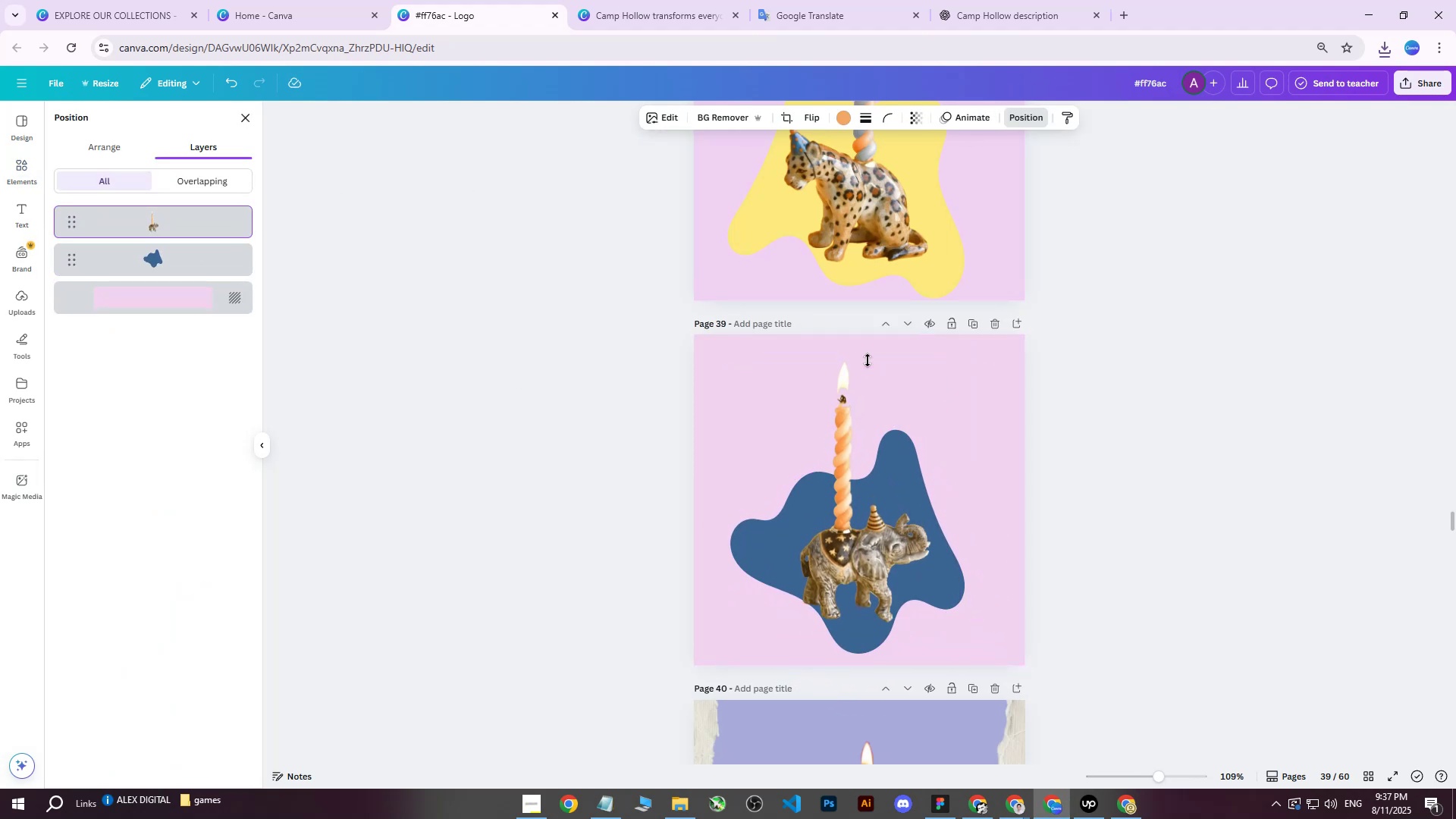 
key(ArrowDown)
 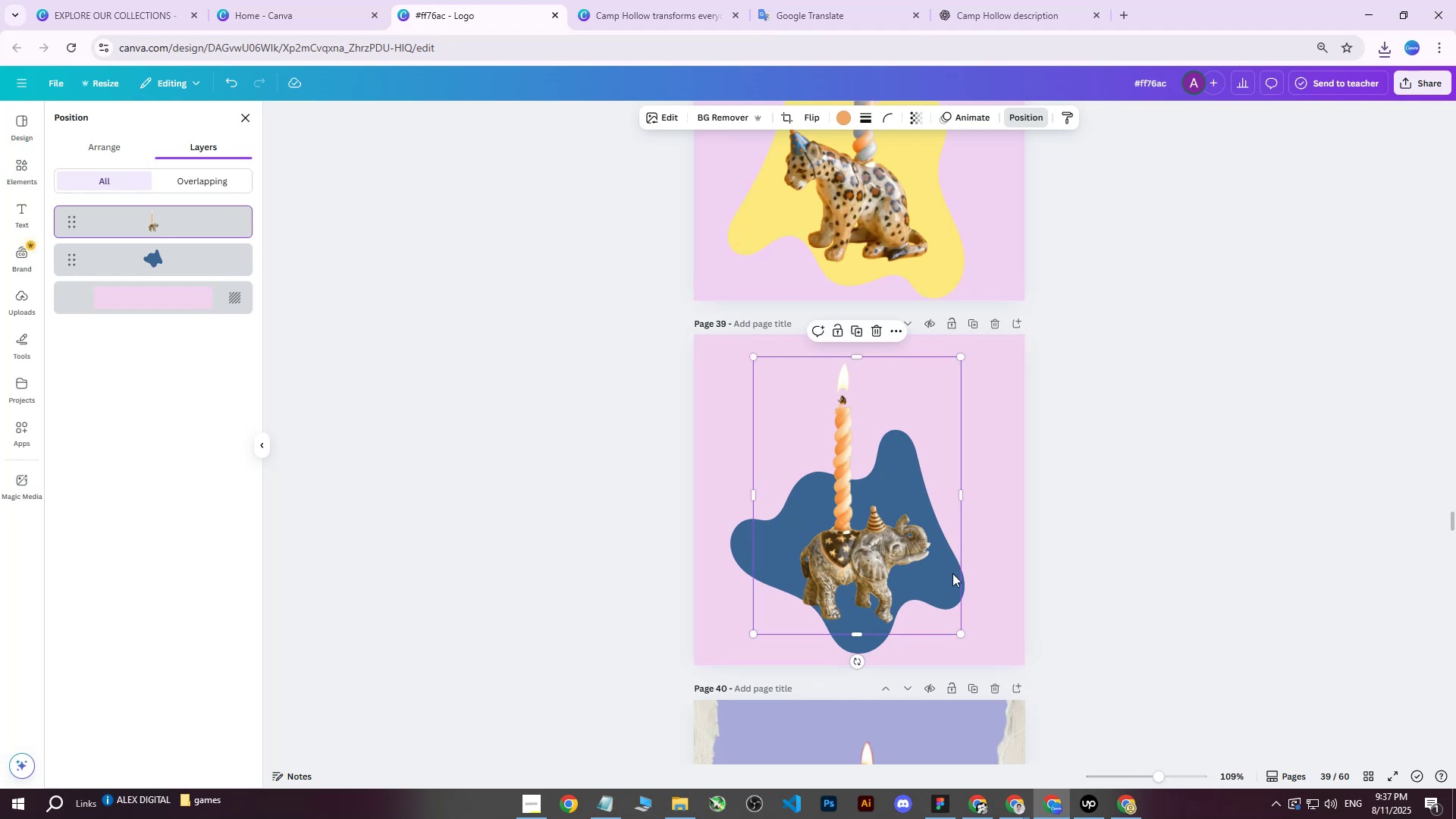 
key(ArrowDown)
 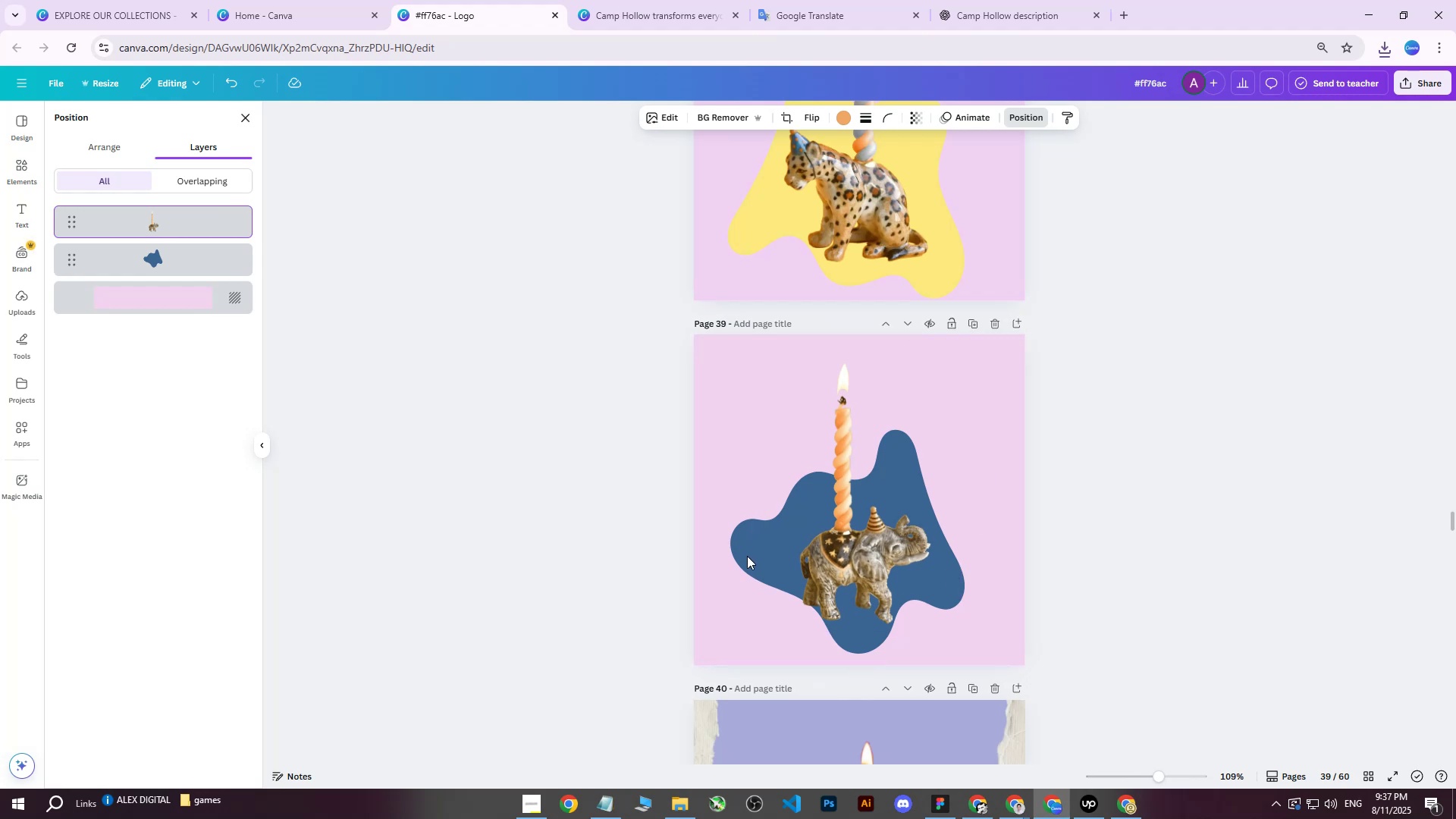 
key(ArrowDown)
 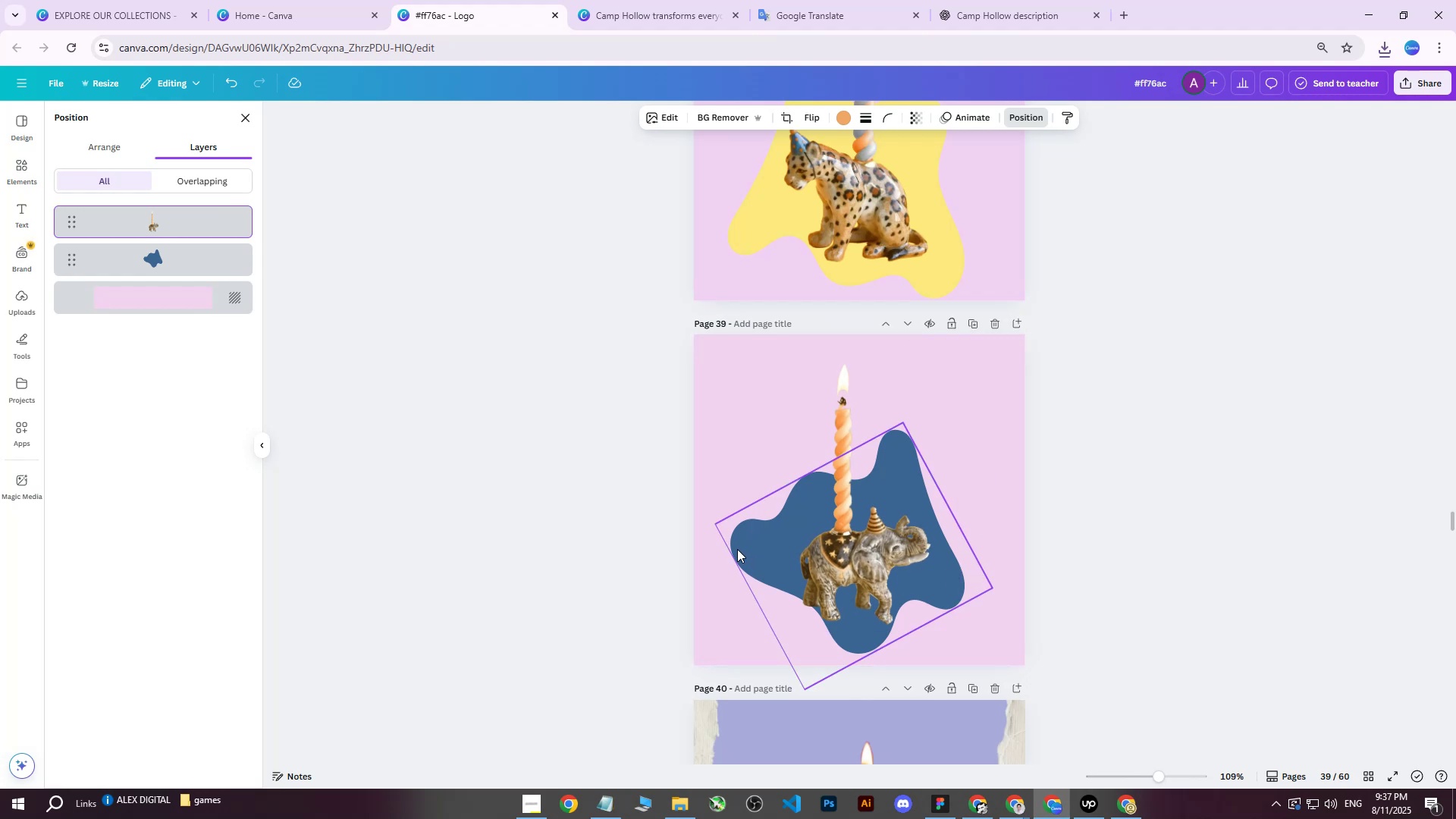 
left_click([737, 549])
 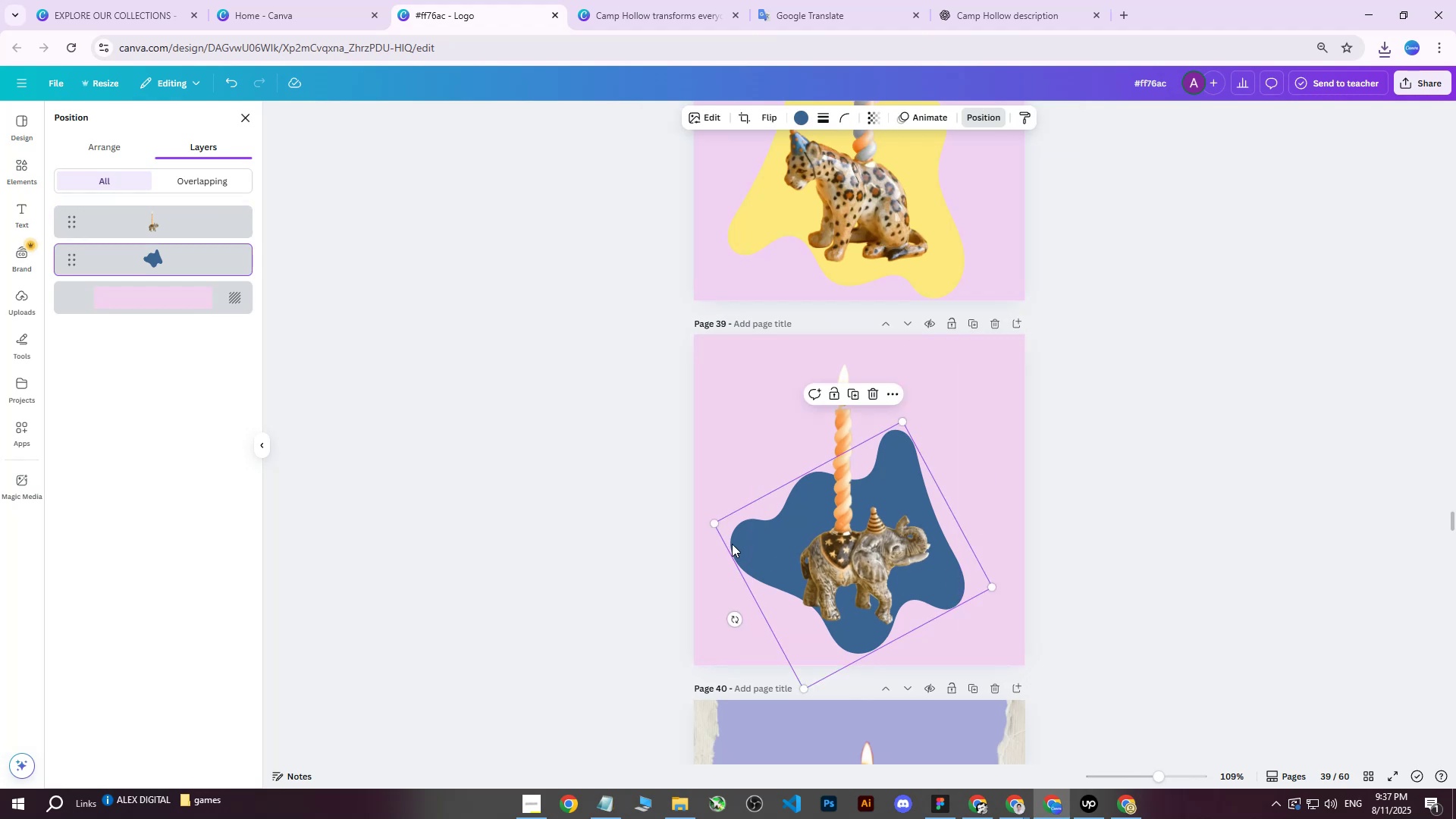 
left_click([736, 543])
 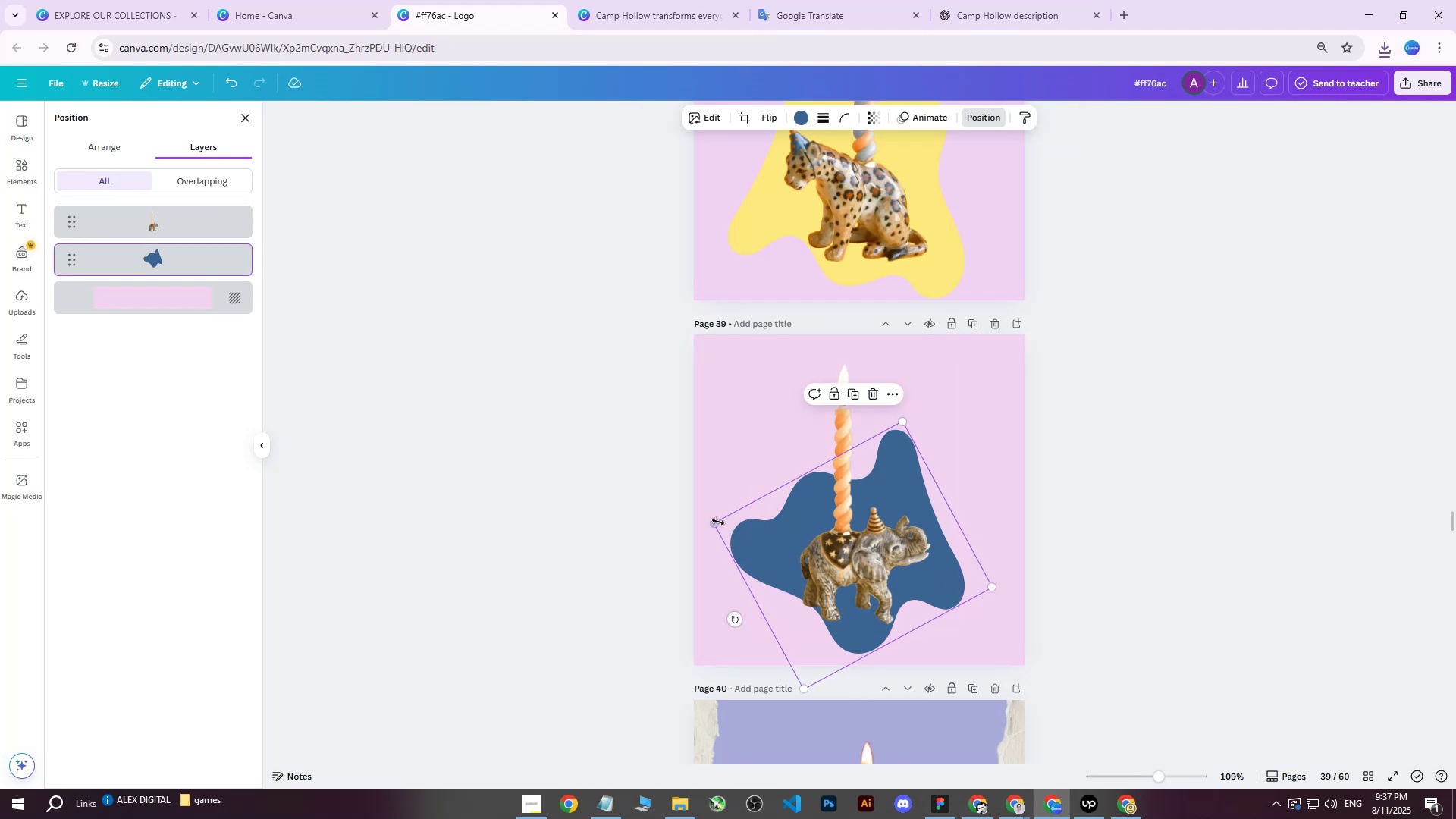 
left_click_drag(start_coordinate=[716, 521], to_coordinate=[702, 519])
 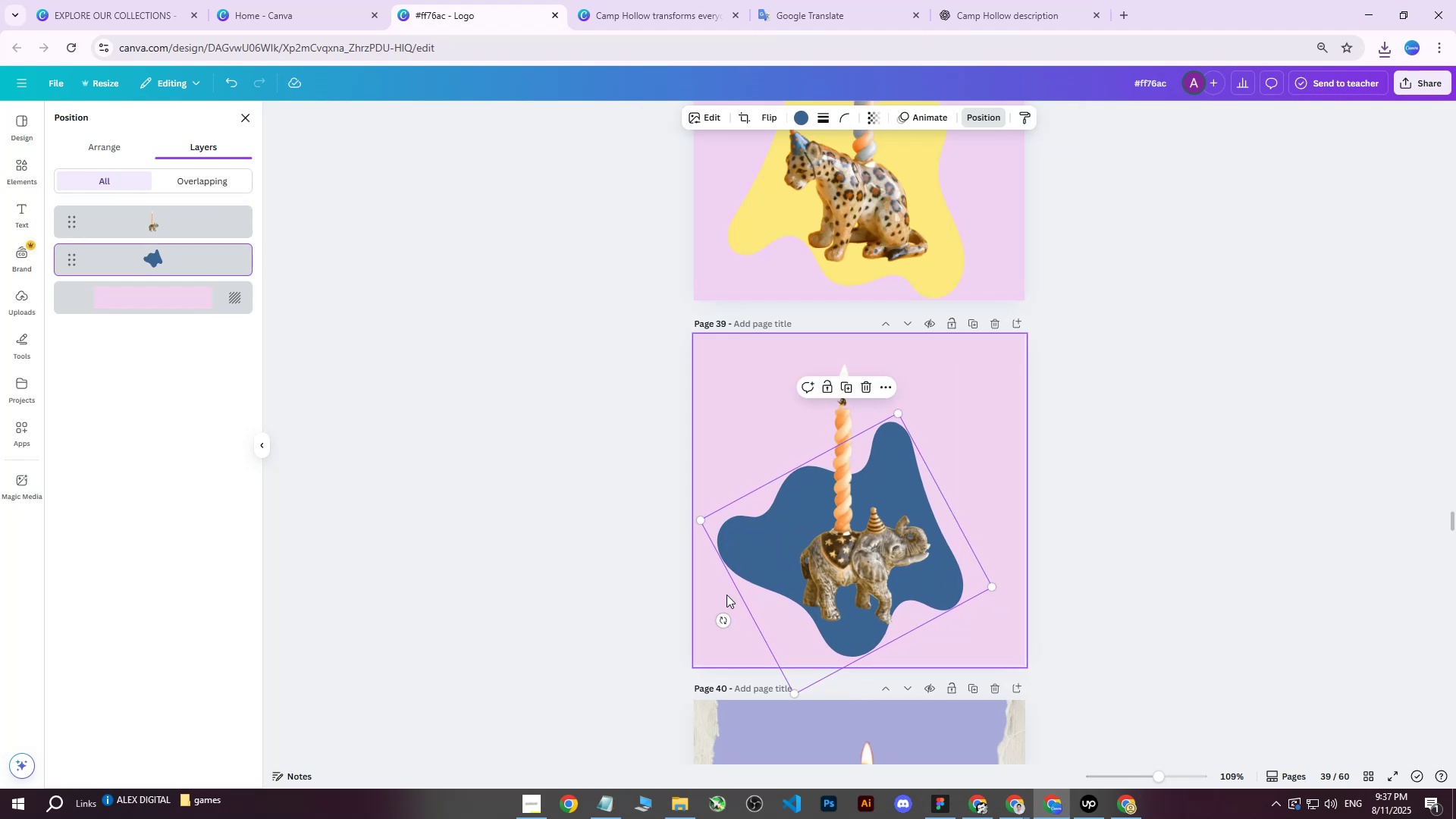 
left_click_drag(start_coordinate=[721, 618], to_coordinate=[811, 622])
 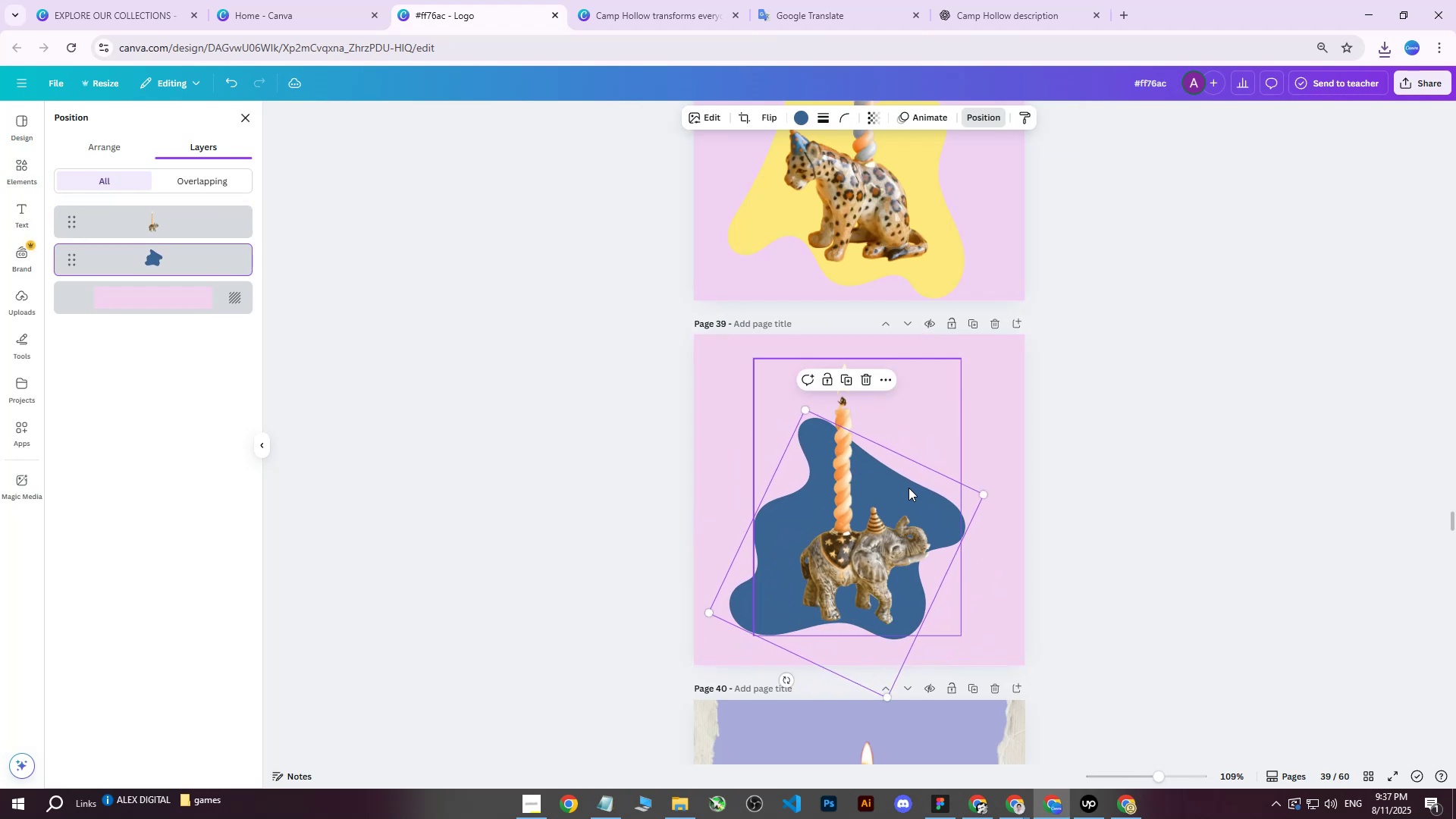 
left_click_drag(start_coordinate=[908, 488], to_coordinate=[925, 497])
 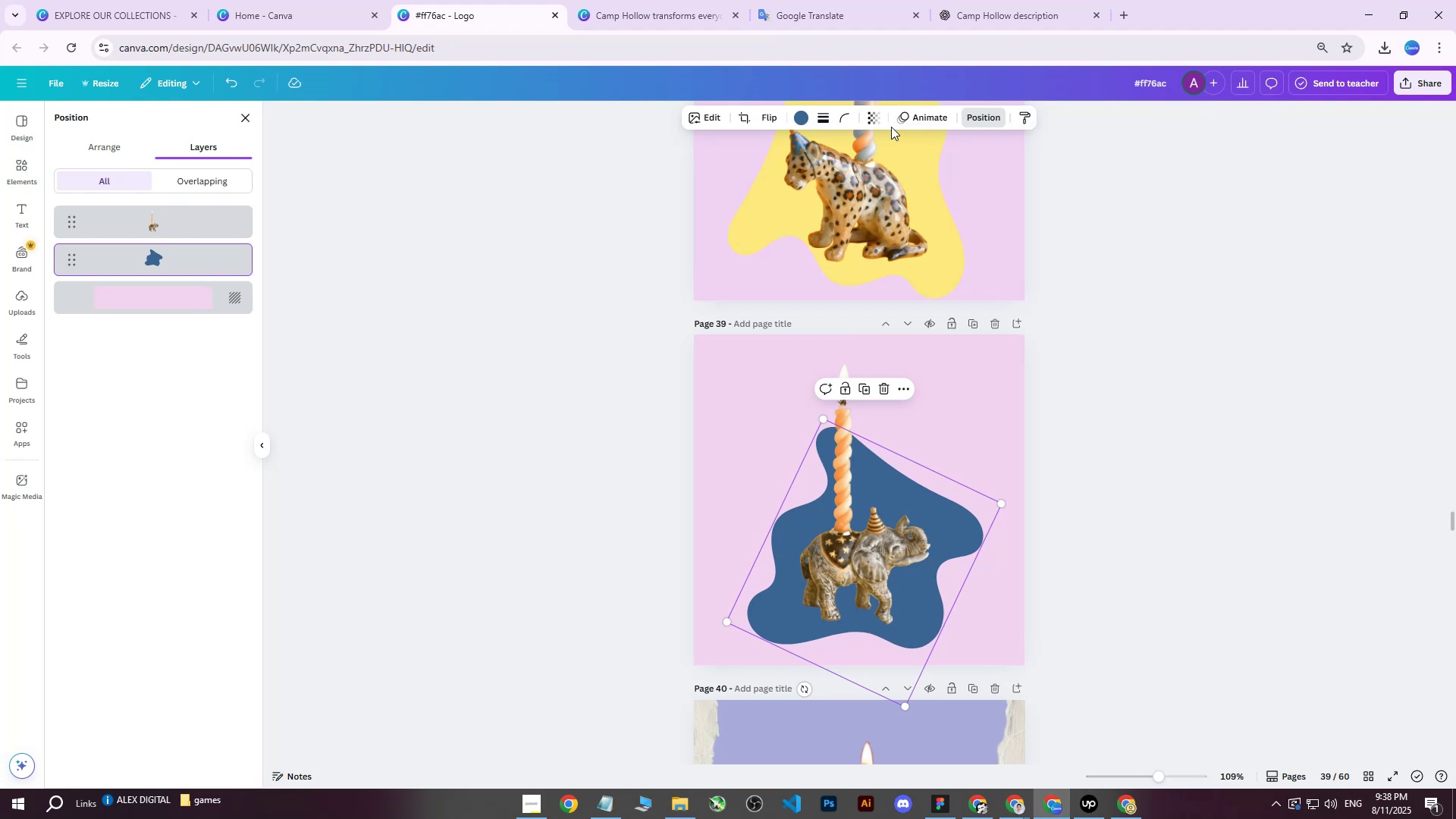 
left_click([805, 118])
 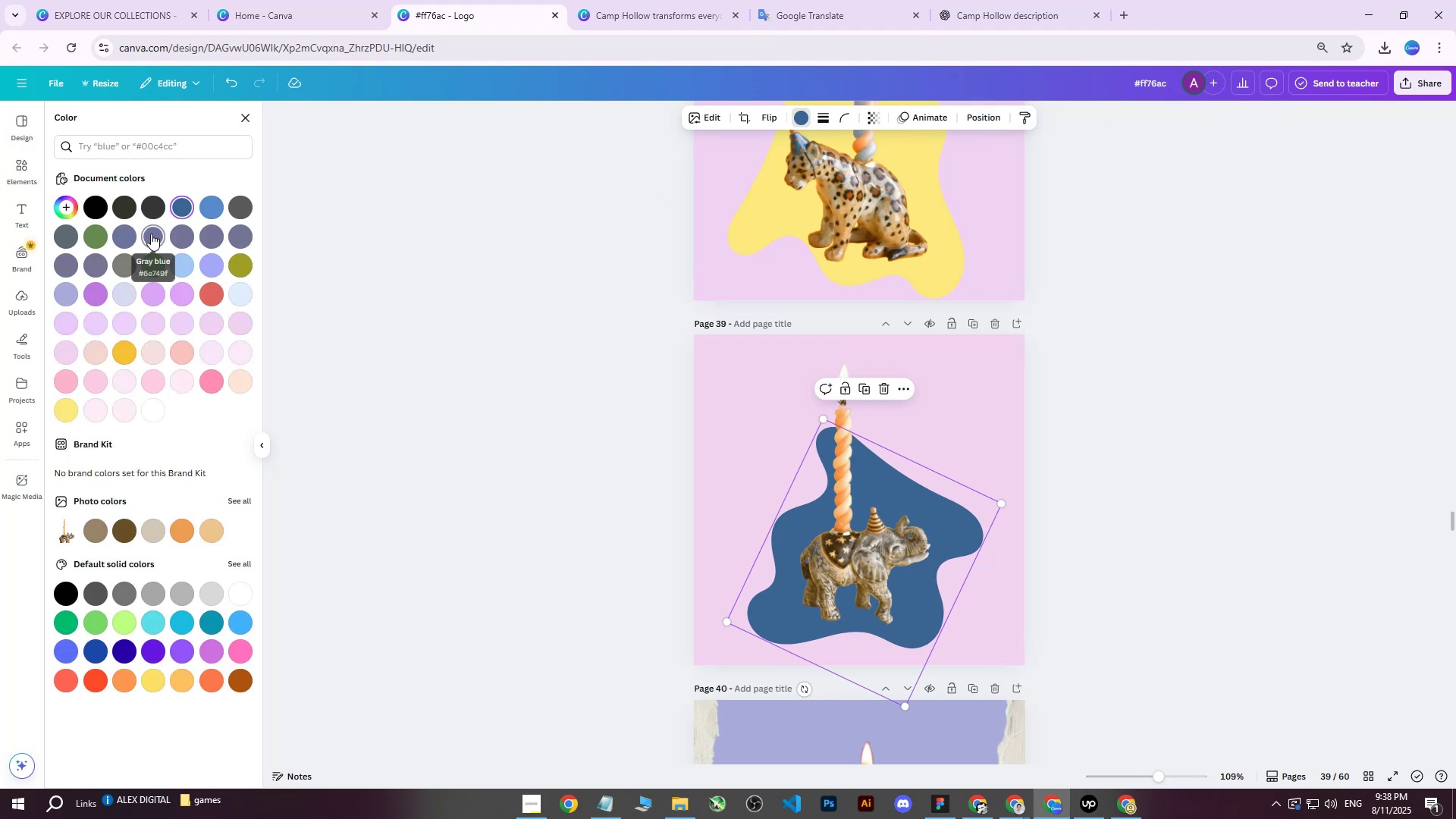 
double_click([99, 237])
 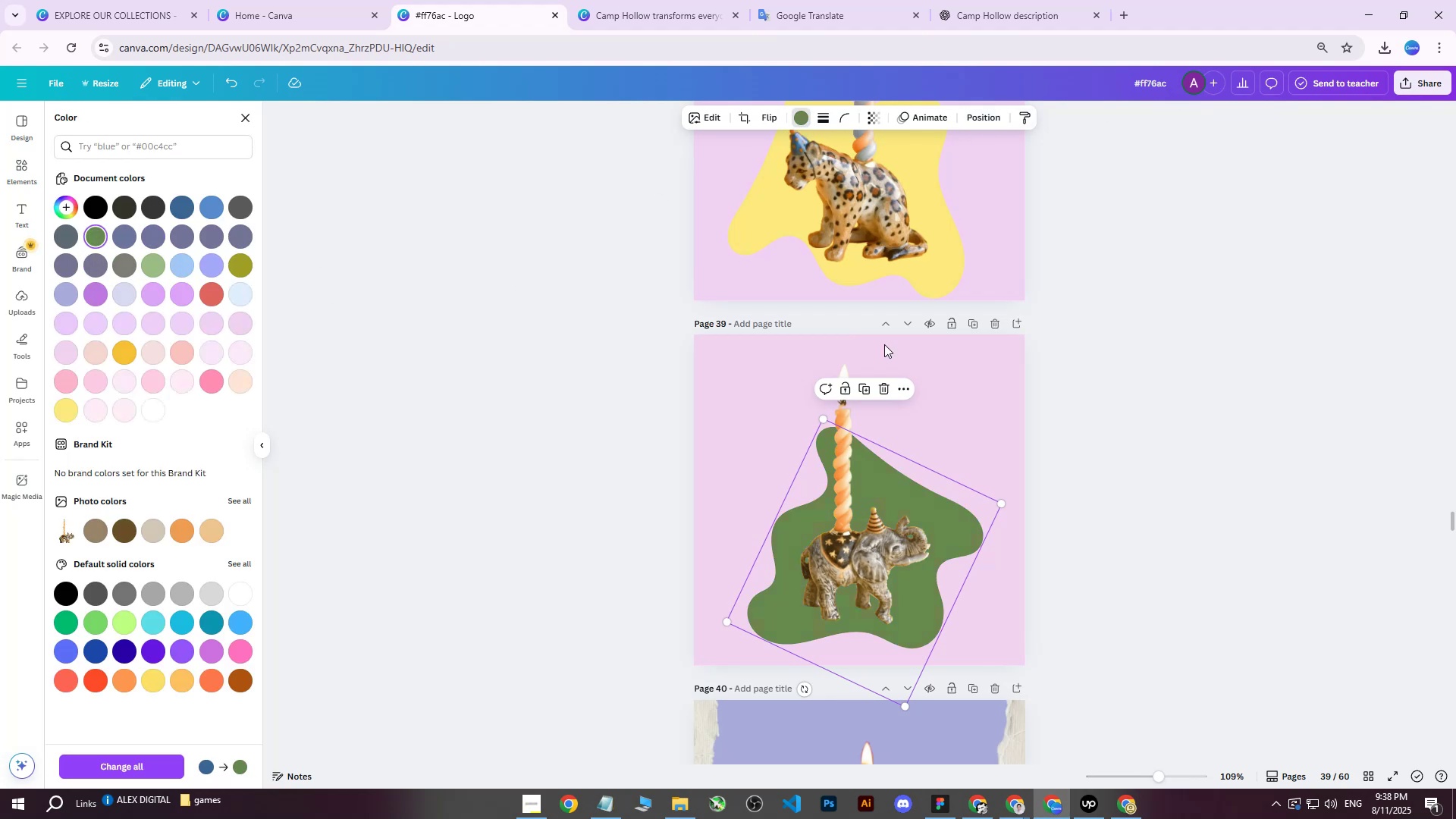 
scroll: coordinate [1092, 436], scroll_direction: down, amount: 1.0
 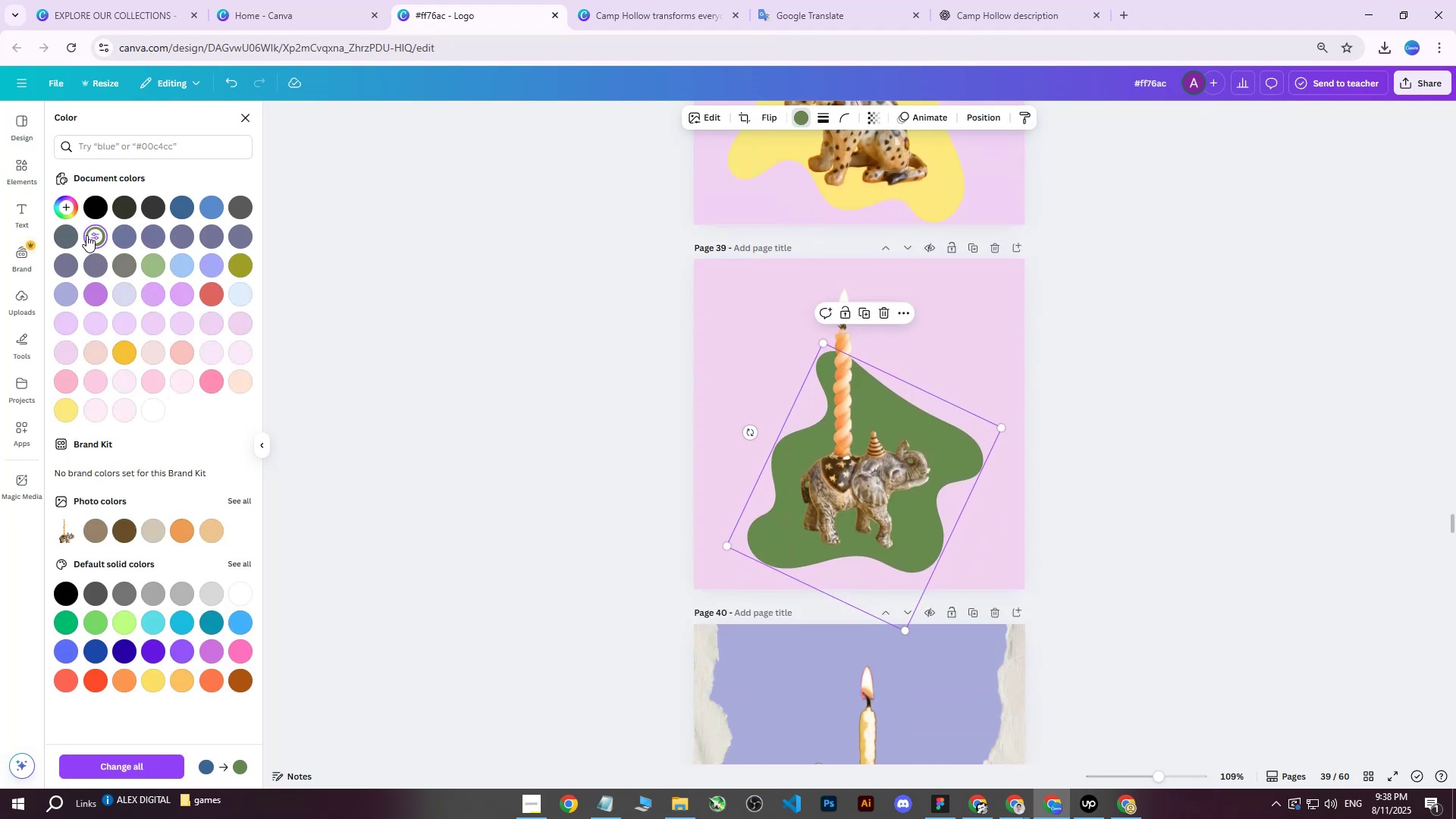 
double_click([91, 236])
 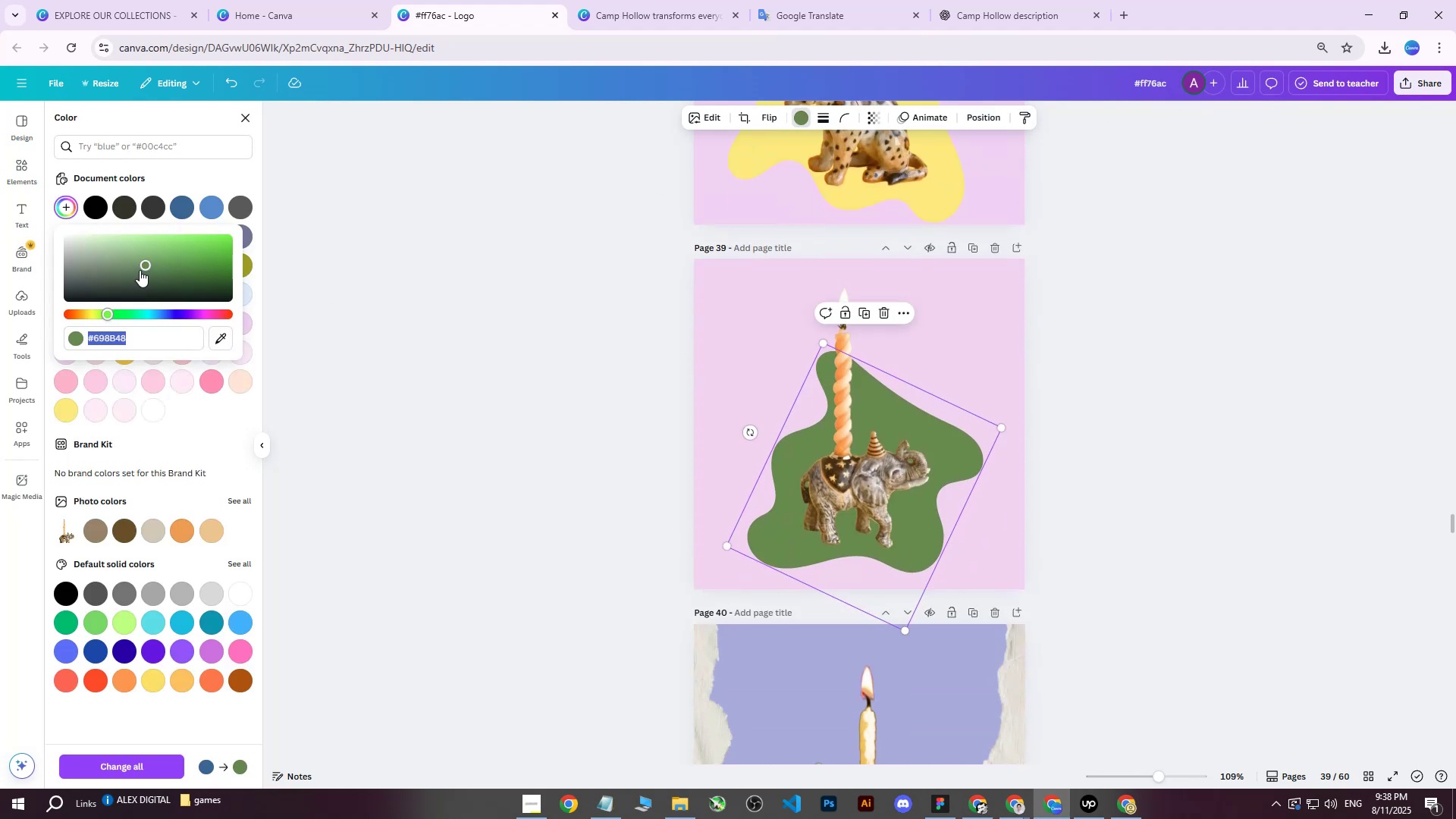 
left_click_drag(start_coordinate=[147, 266], to_coordinate=[146, 272])
 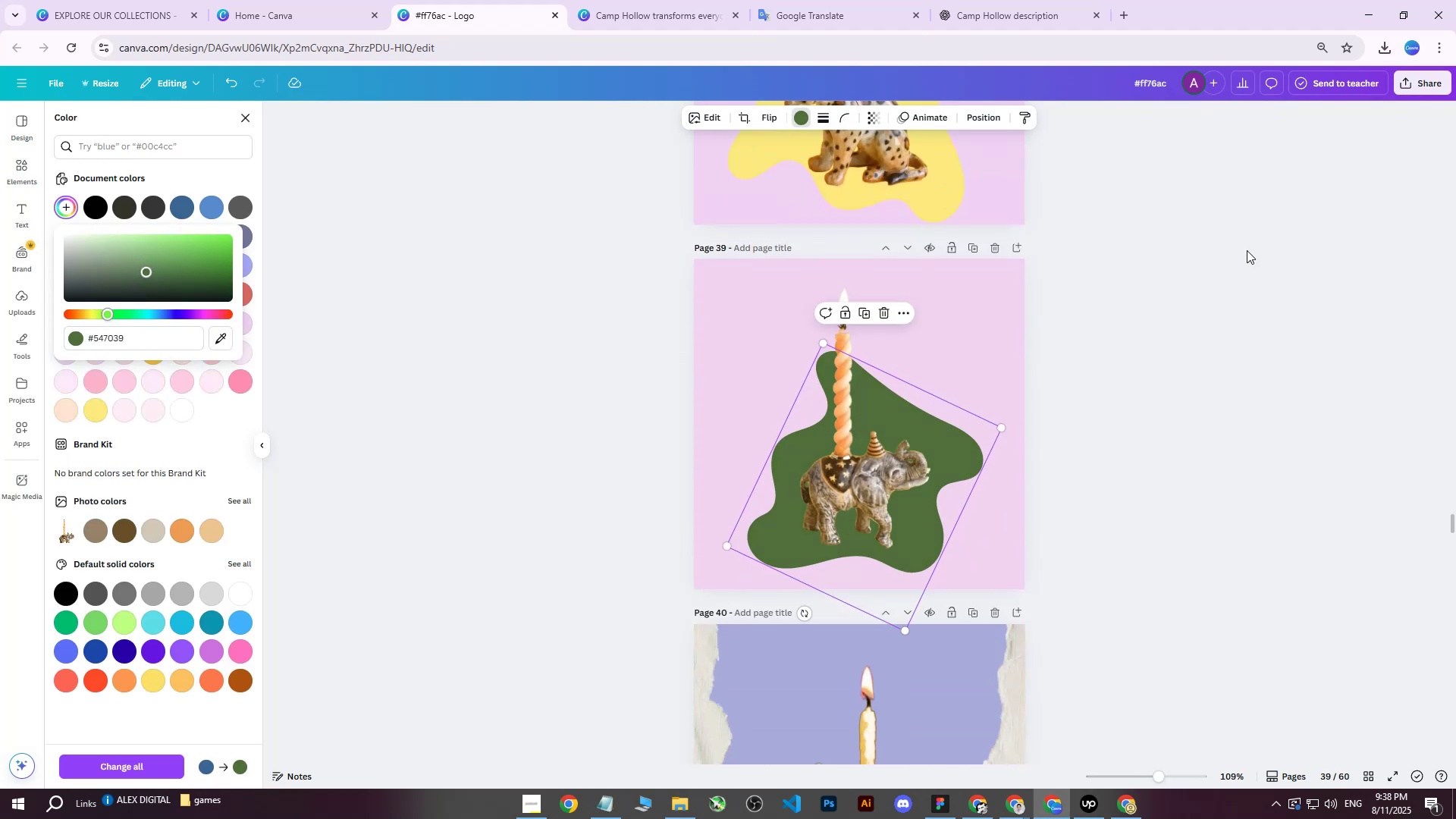 
left_click([1247, 250])
 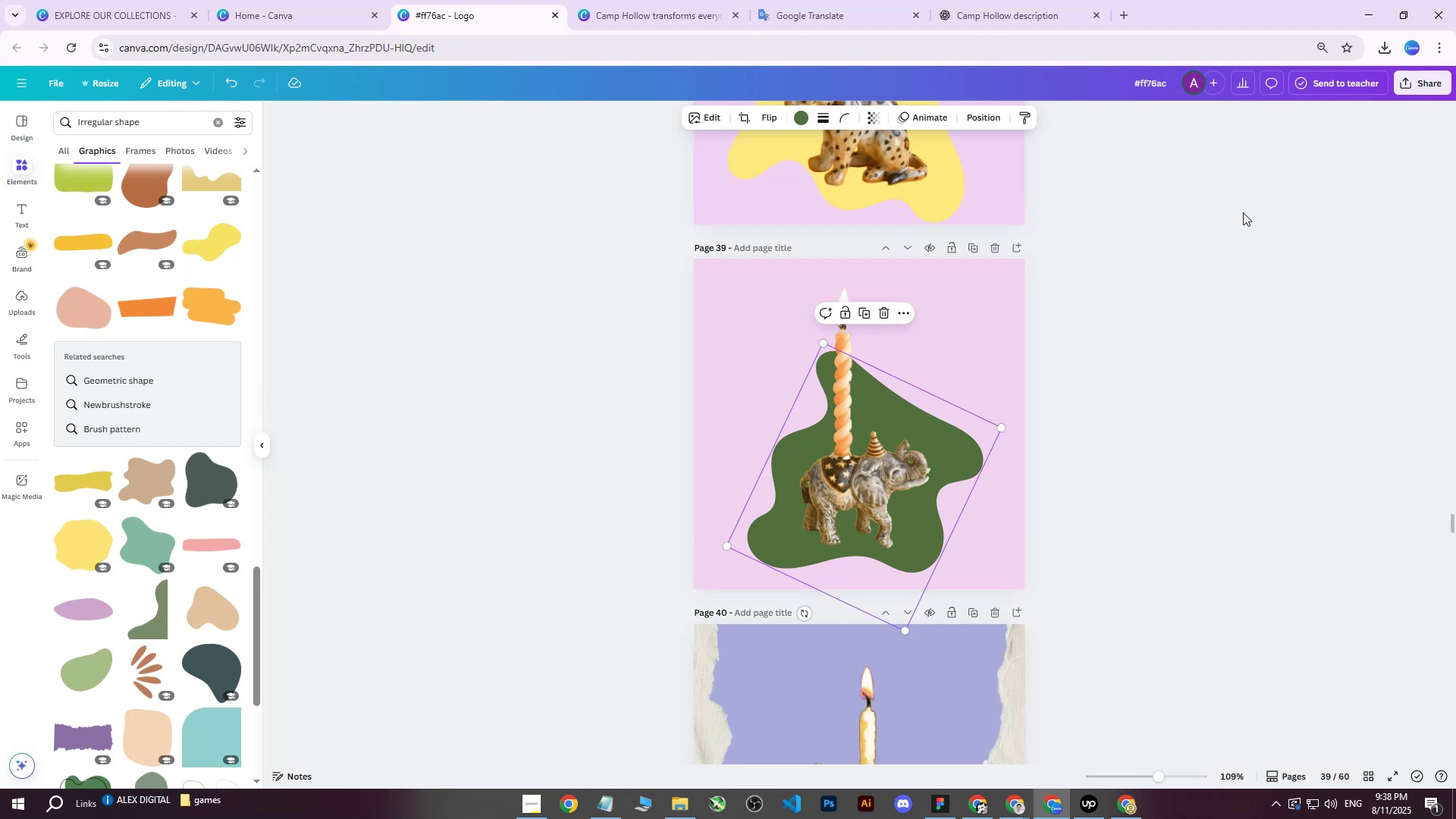 
left_click([1203, 236])
 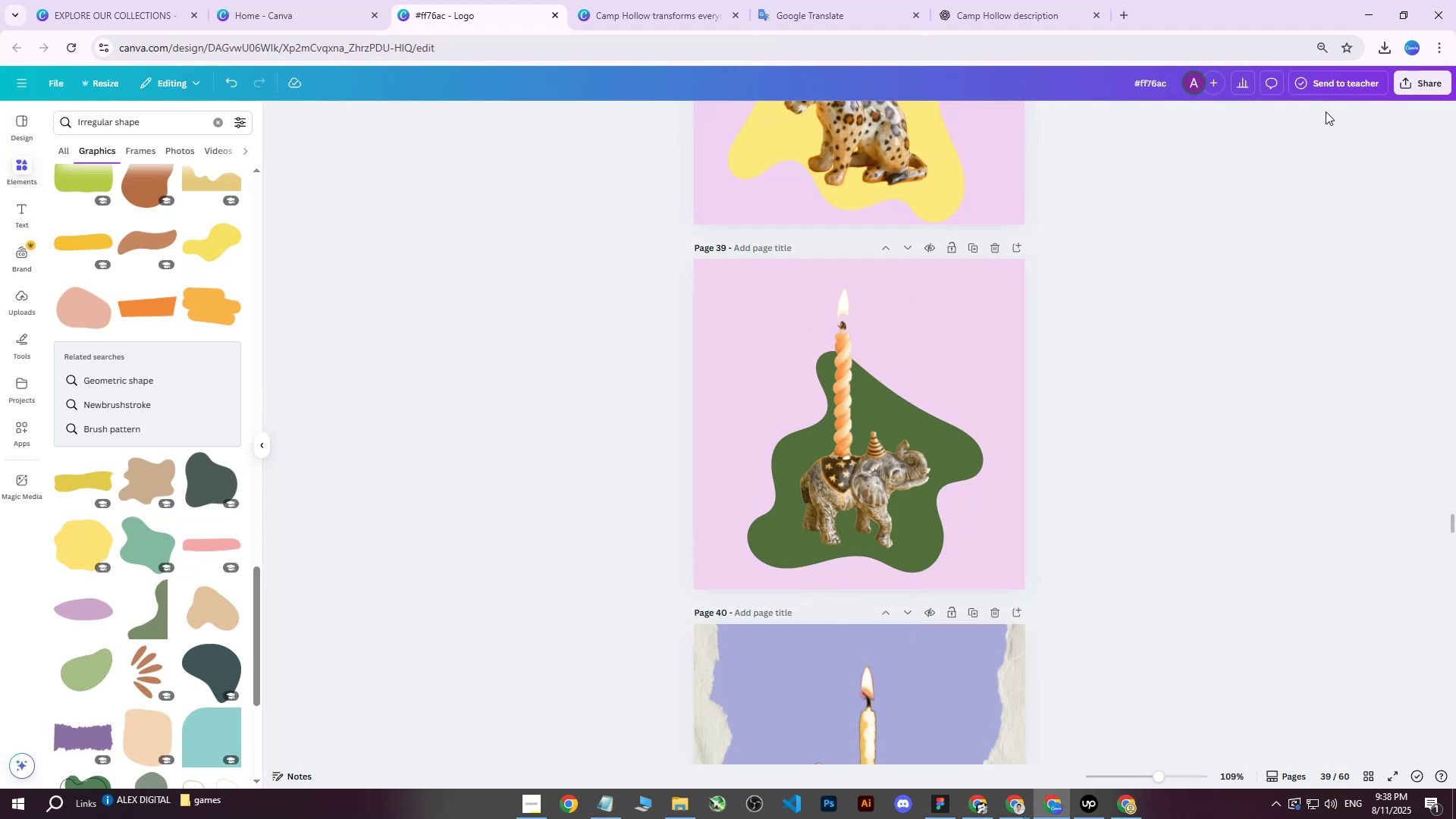 
left_click([1417, 90])
 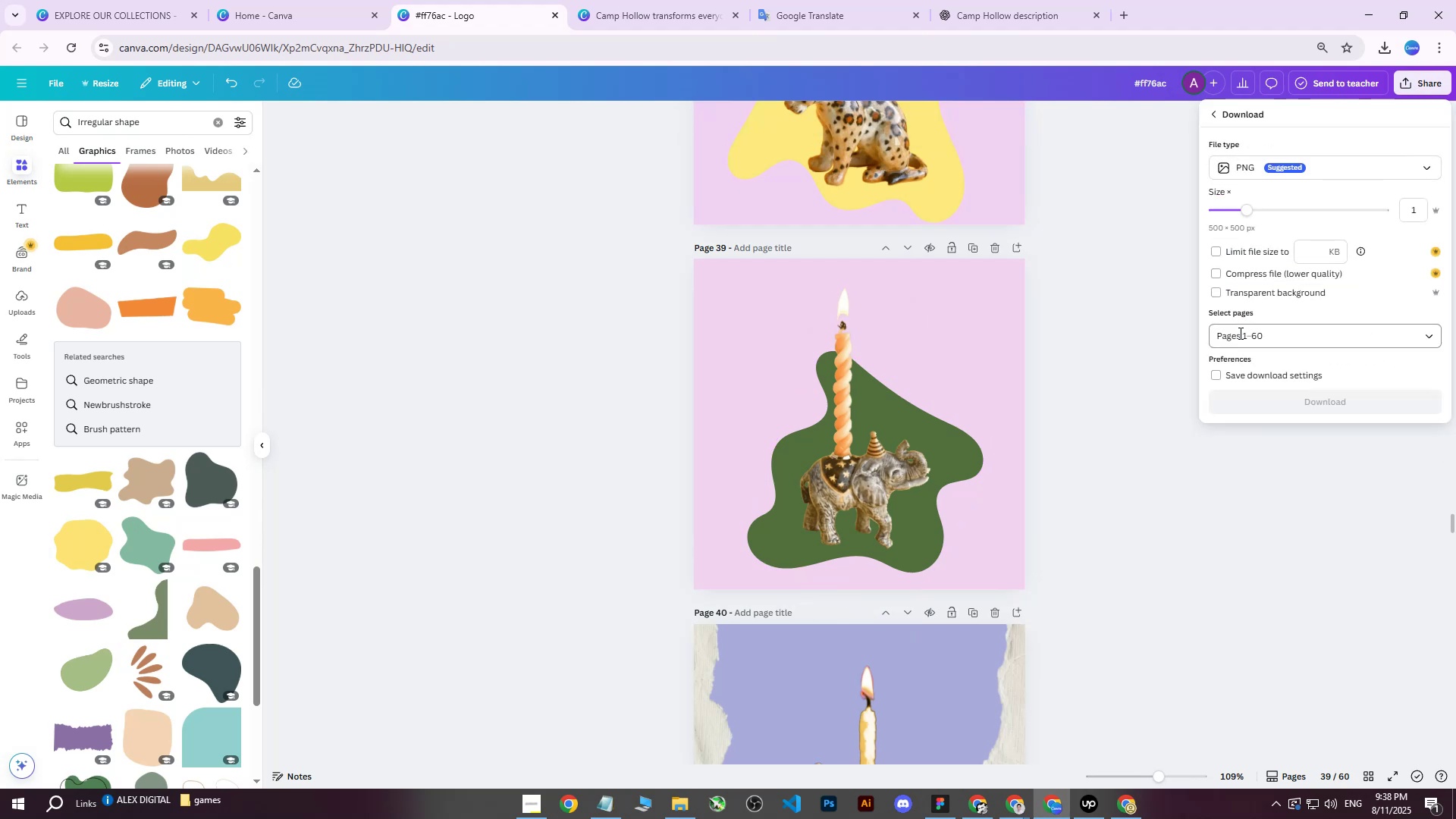 
double_click([1242, 339])
 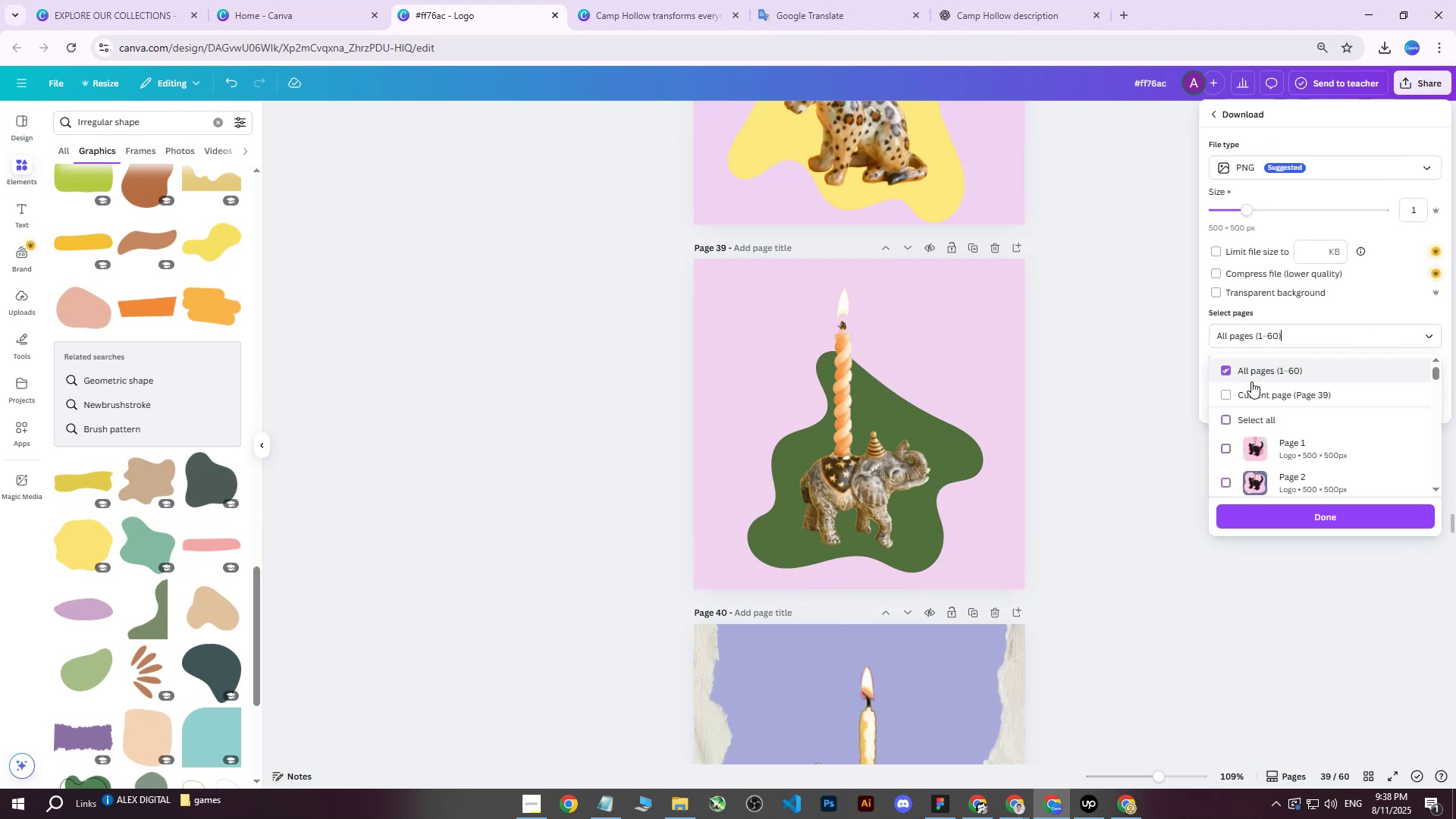 
triple_click([1246, 395])
 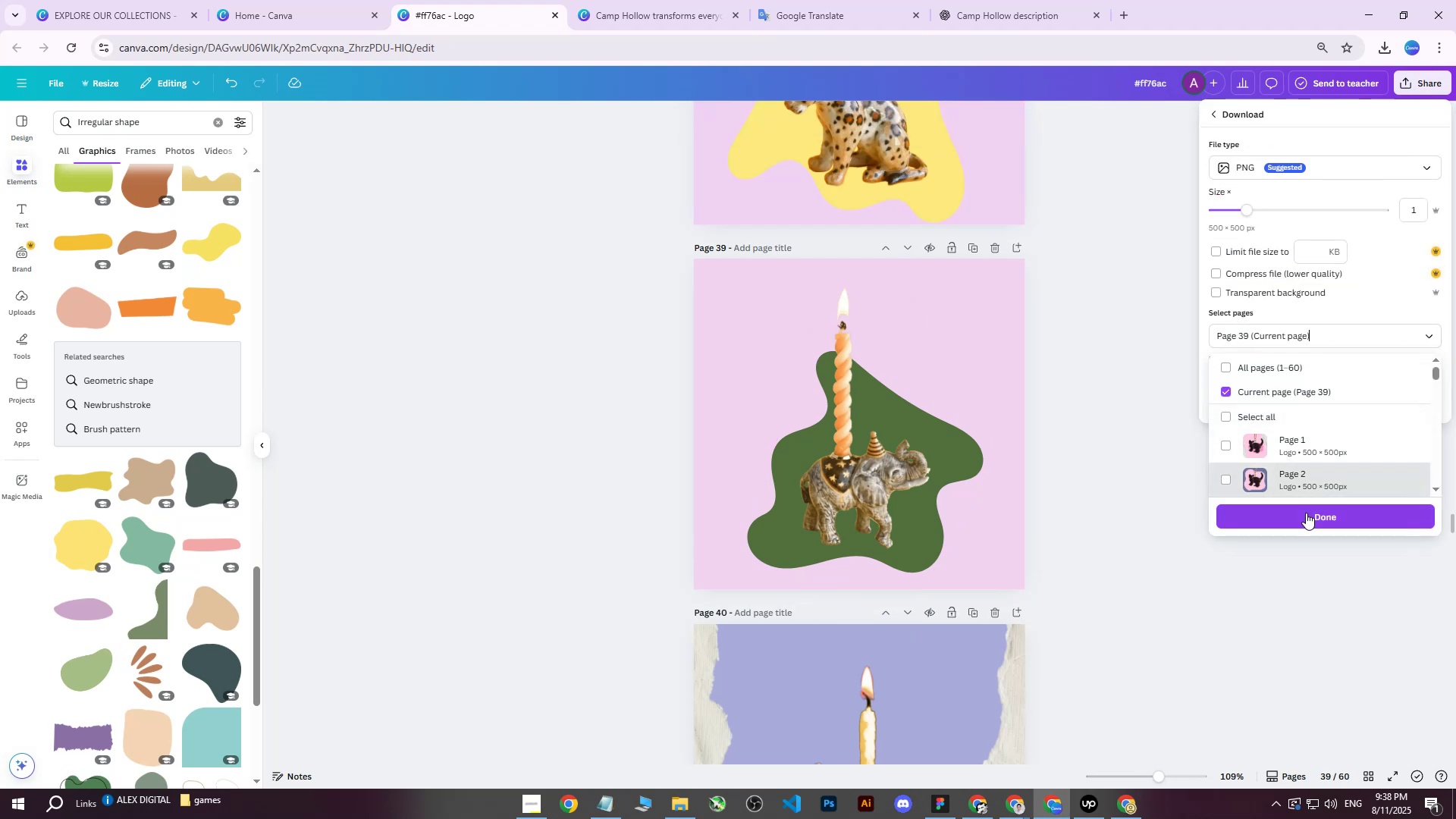 
left_click([1301, 526])
 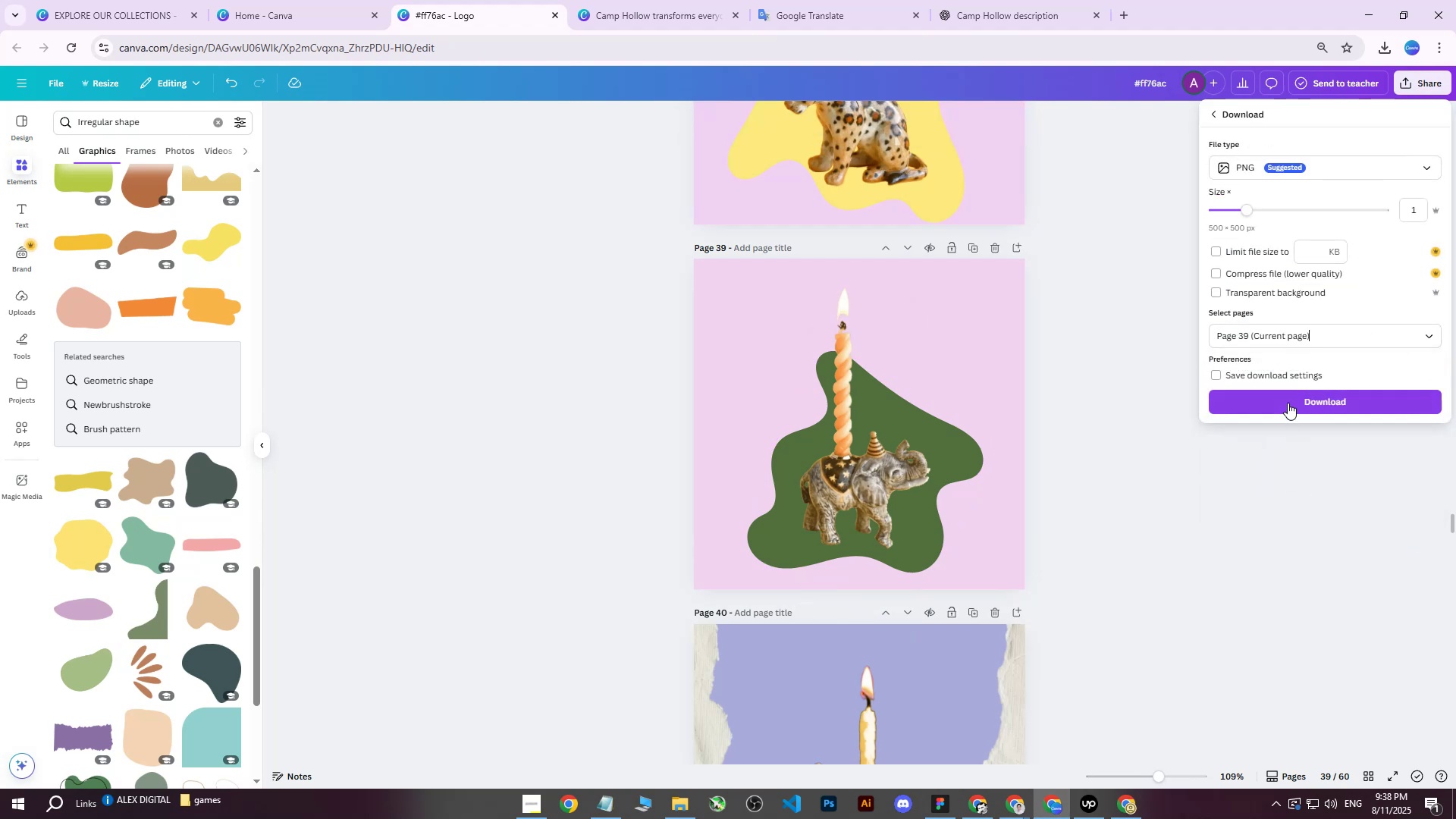 
double_click([1288, 400])
 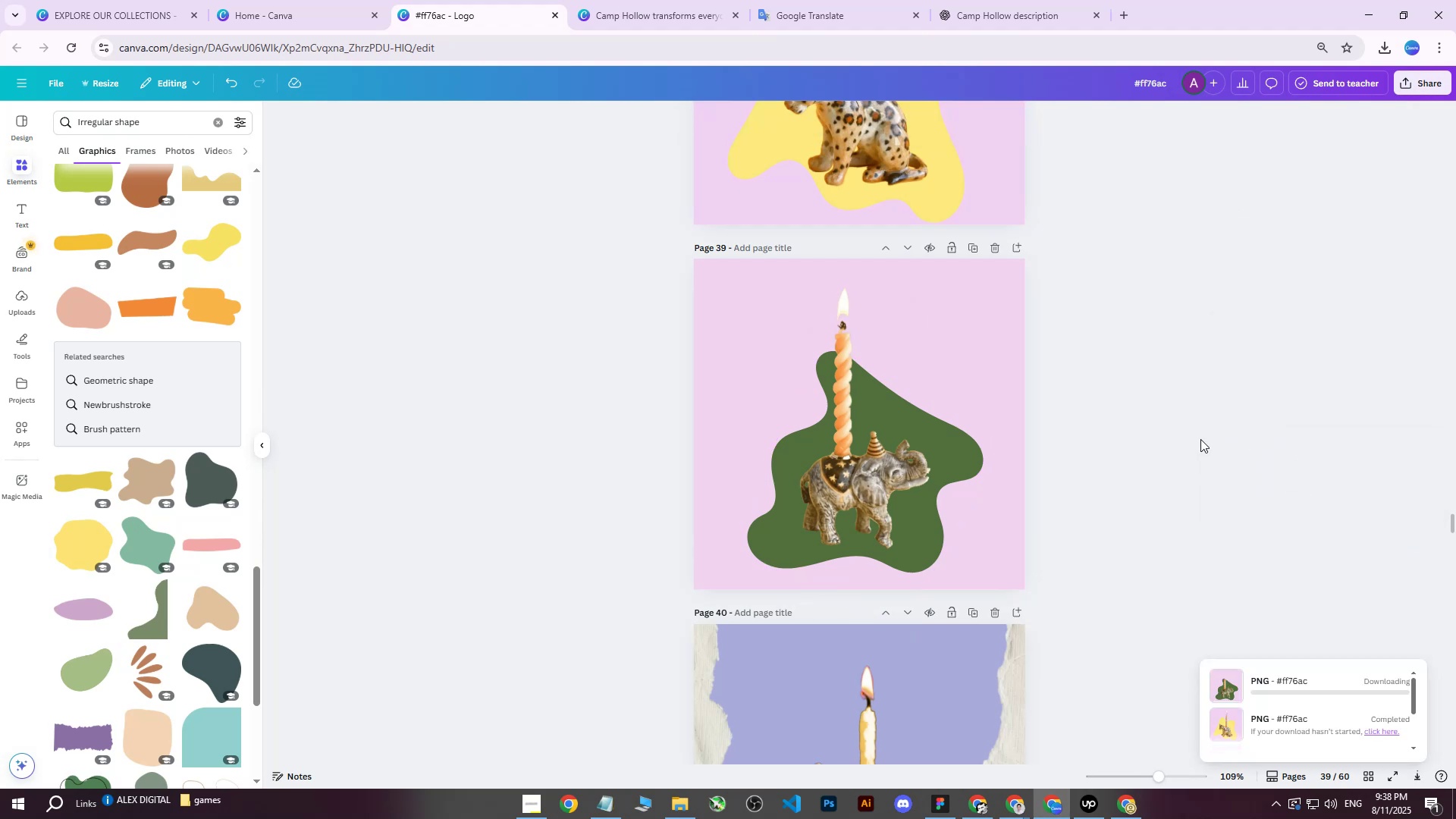 
scroll: coordinate [1094, 384], scroll_direction: down, amount: 5.0
 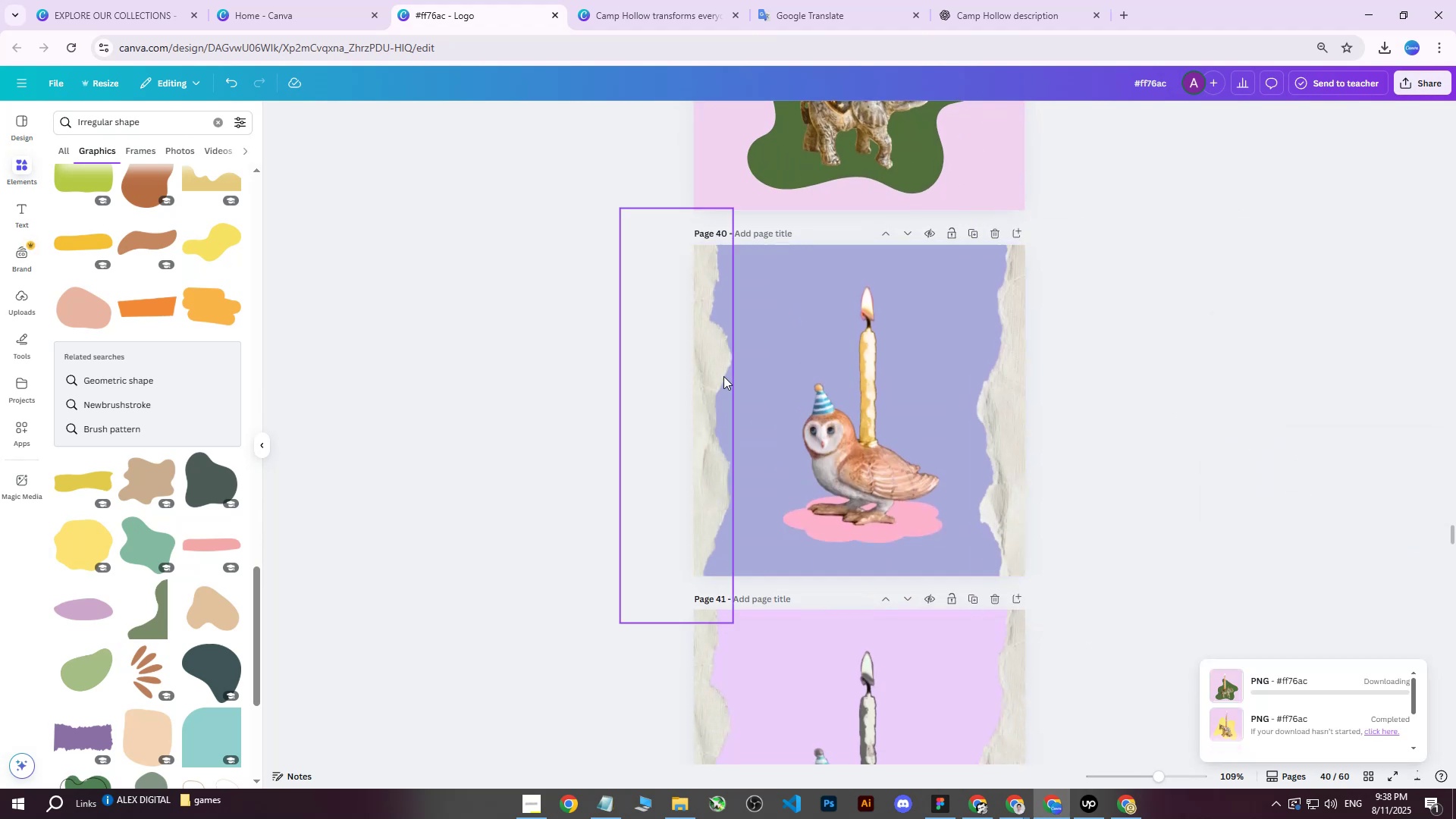 
left_click([720, 372])
 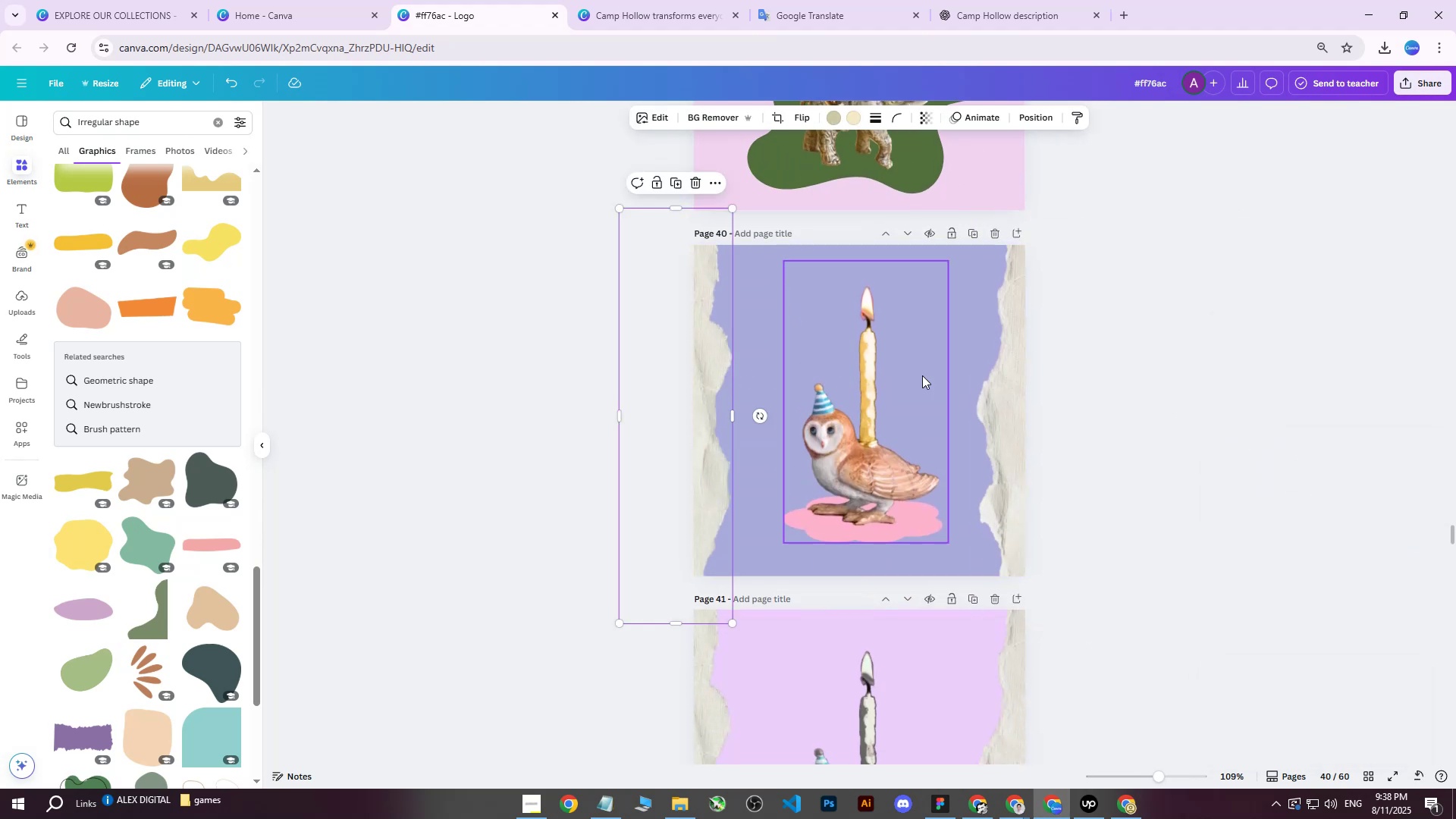 
key(Delete)
 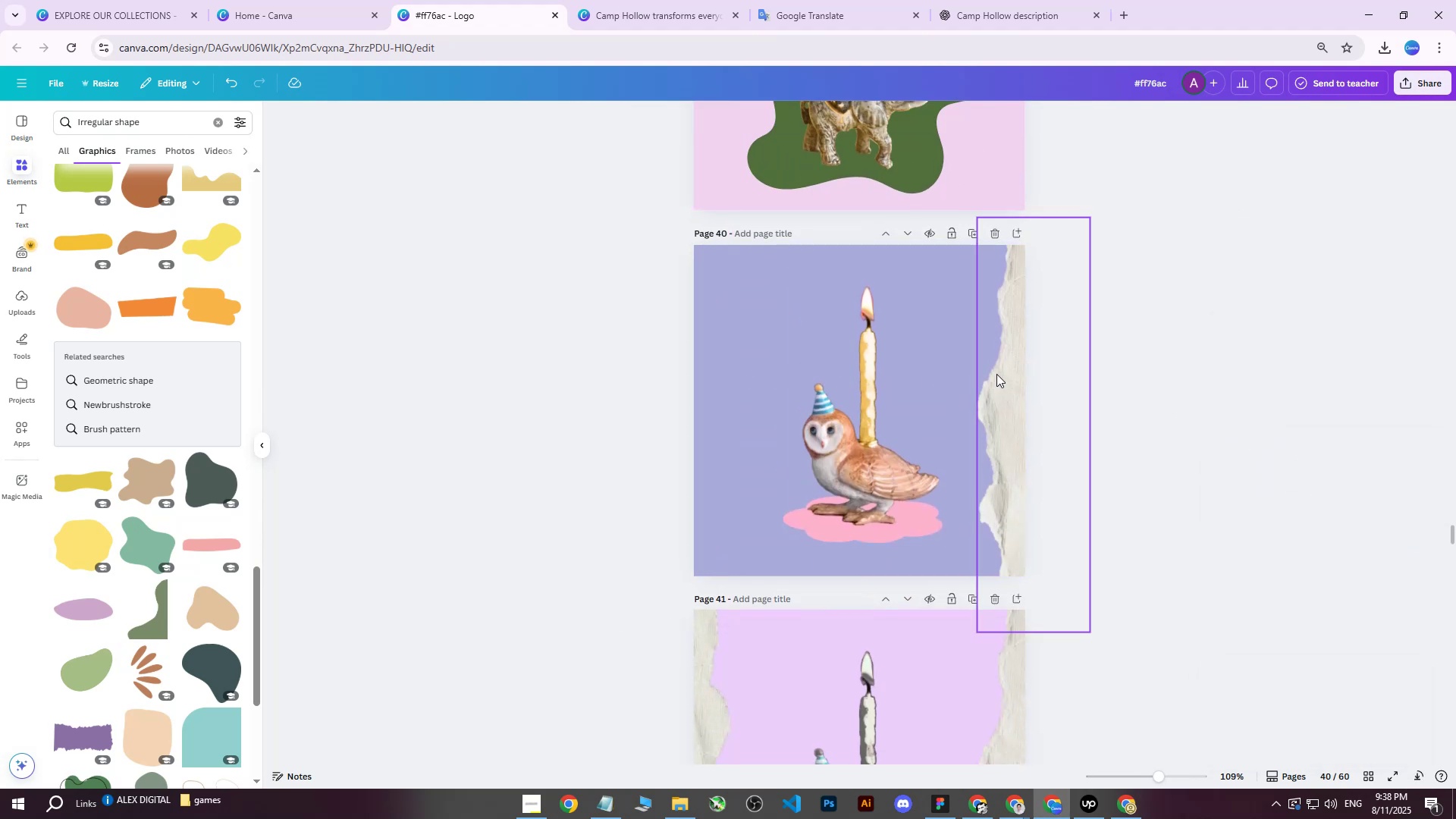 
left_click([996, 374])
 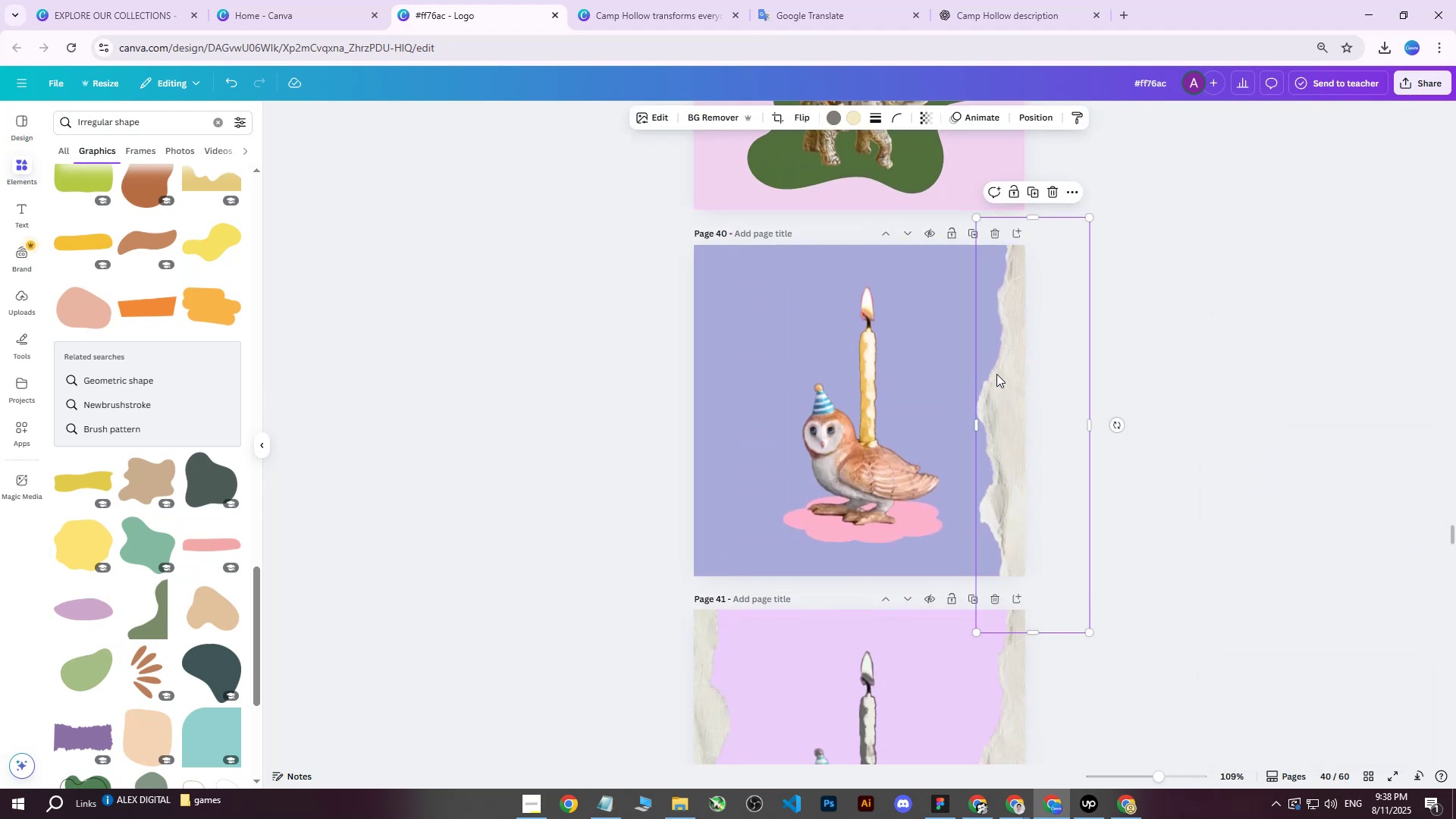 
key(Delete)
 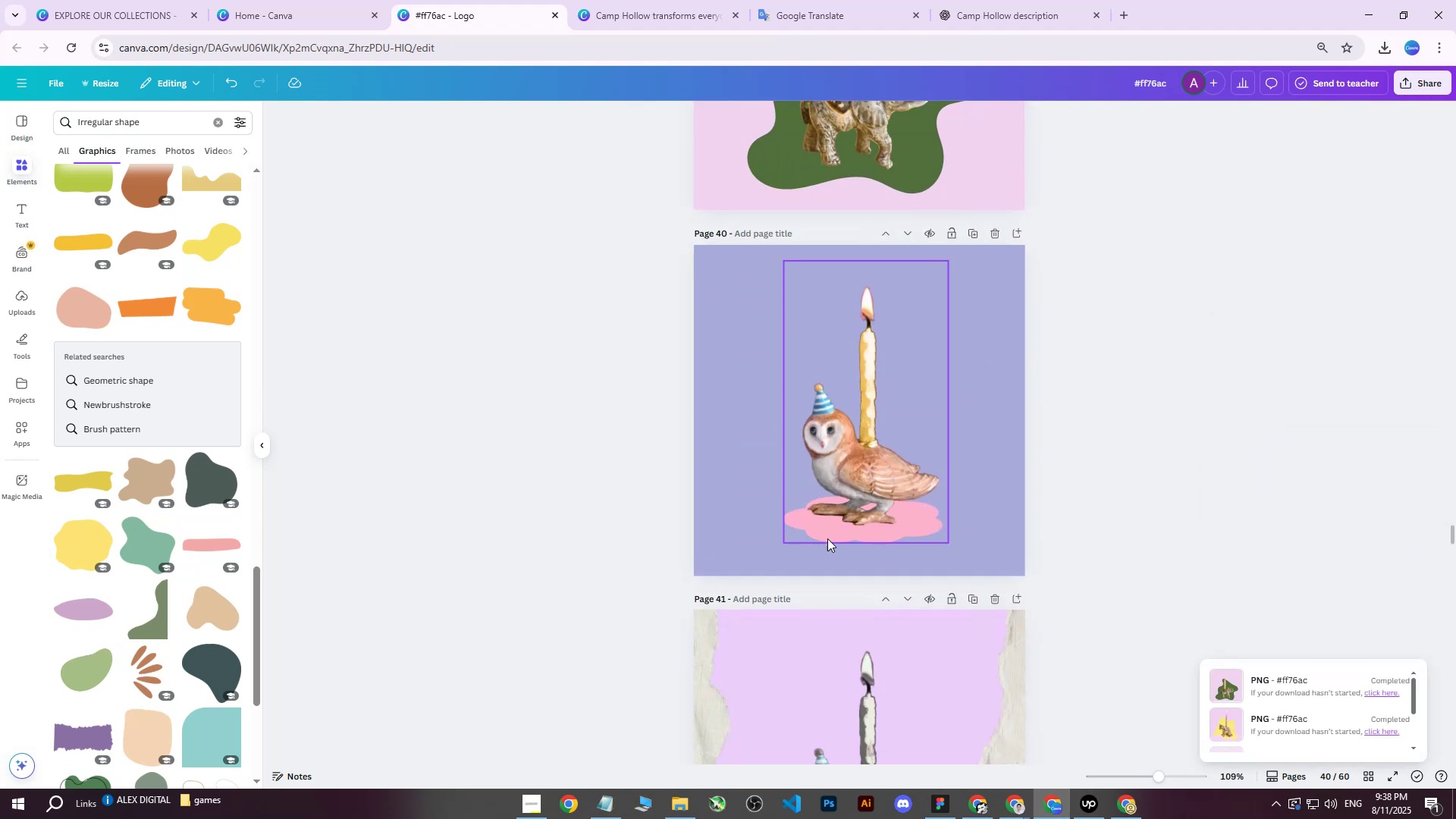 
left_click([828, 538])
 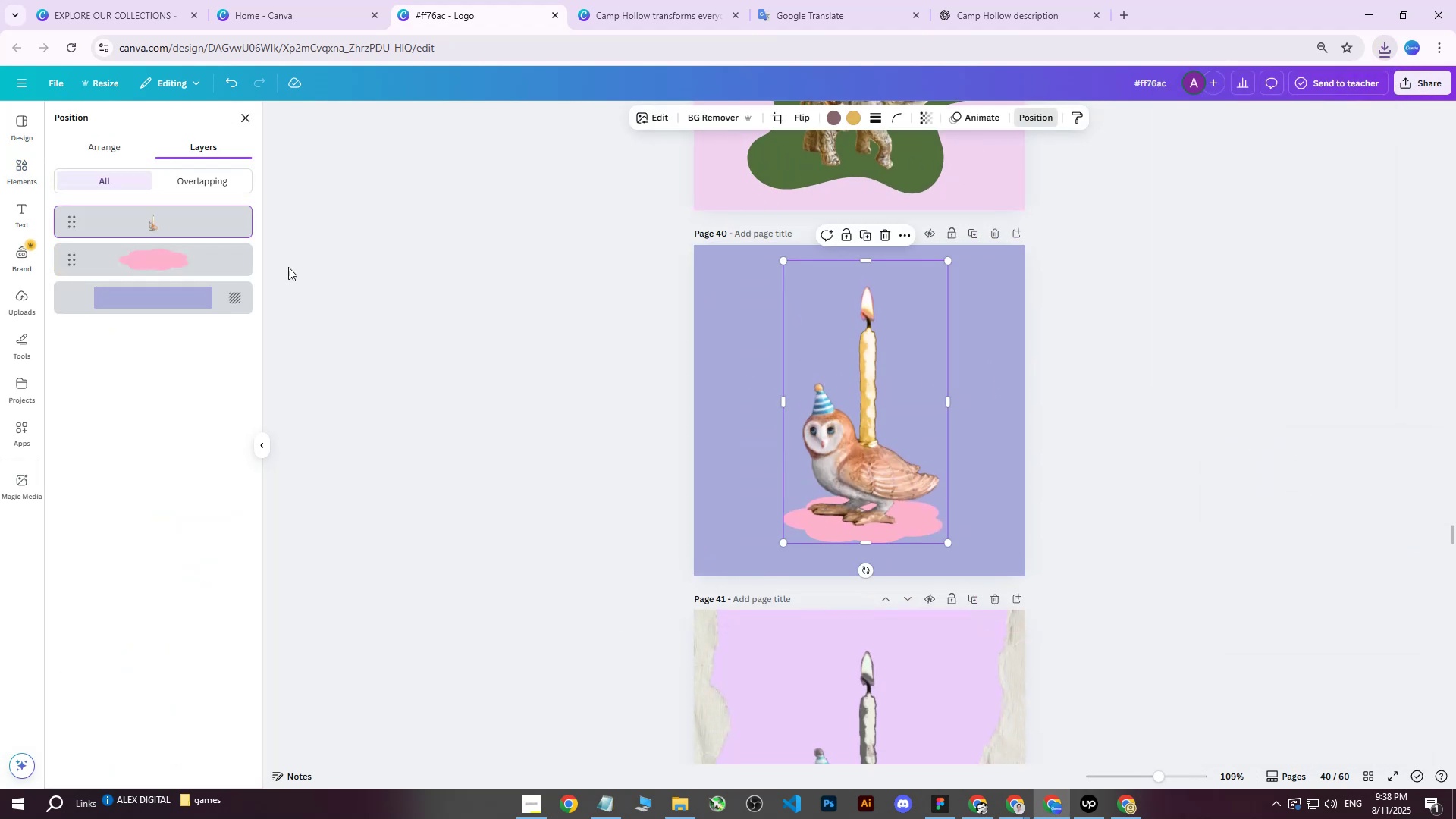 
left_click([175, 265])
 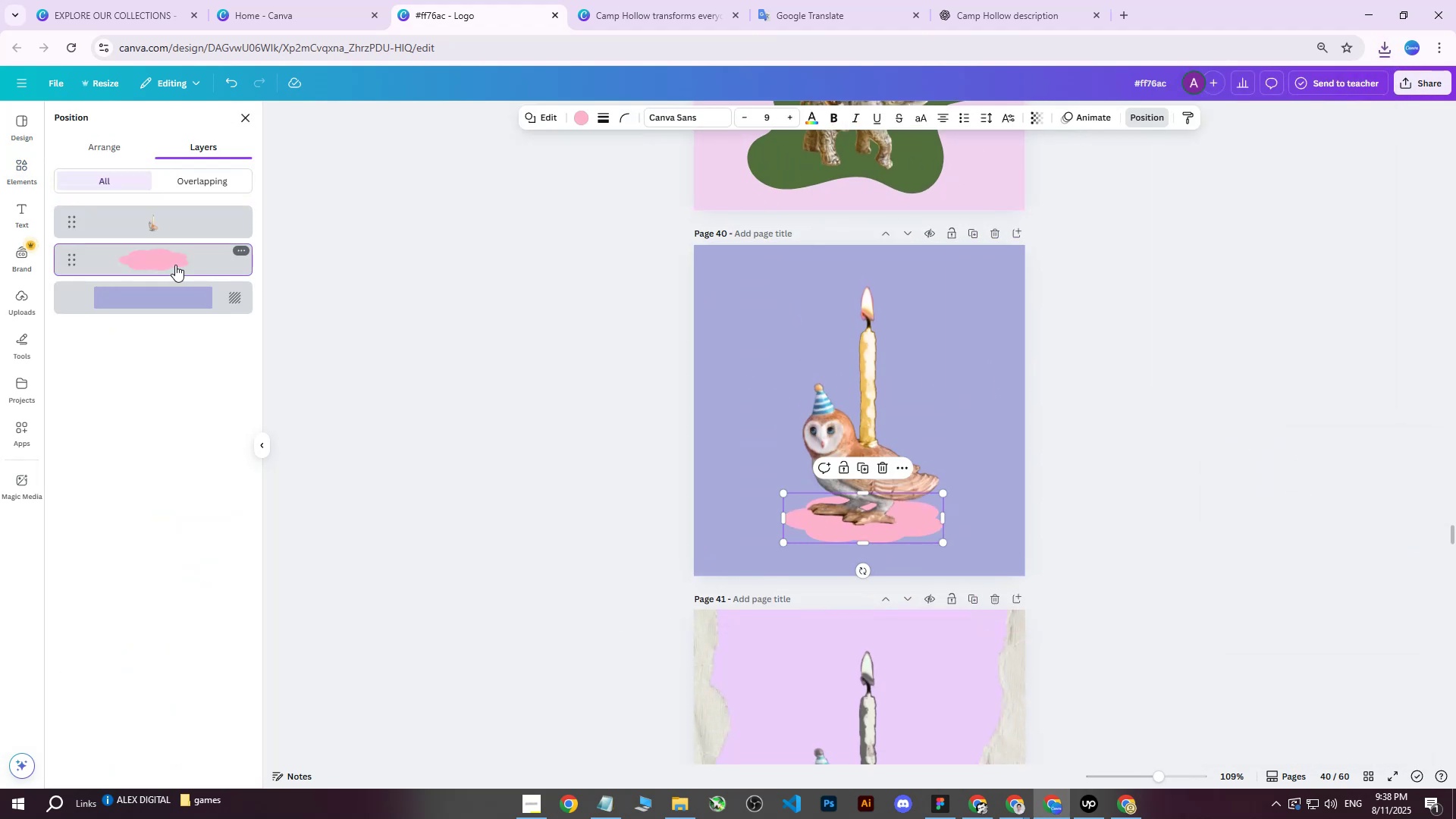 
key(Delete)
 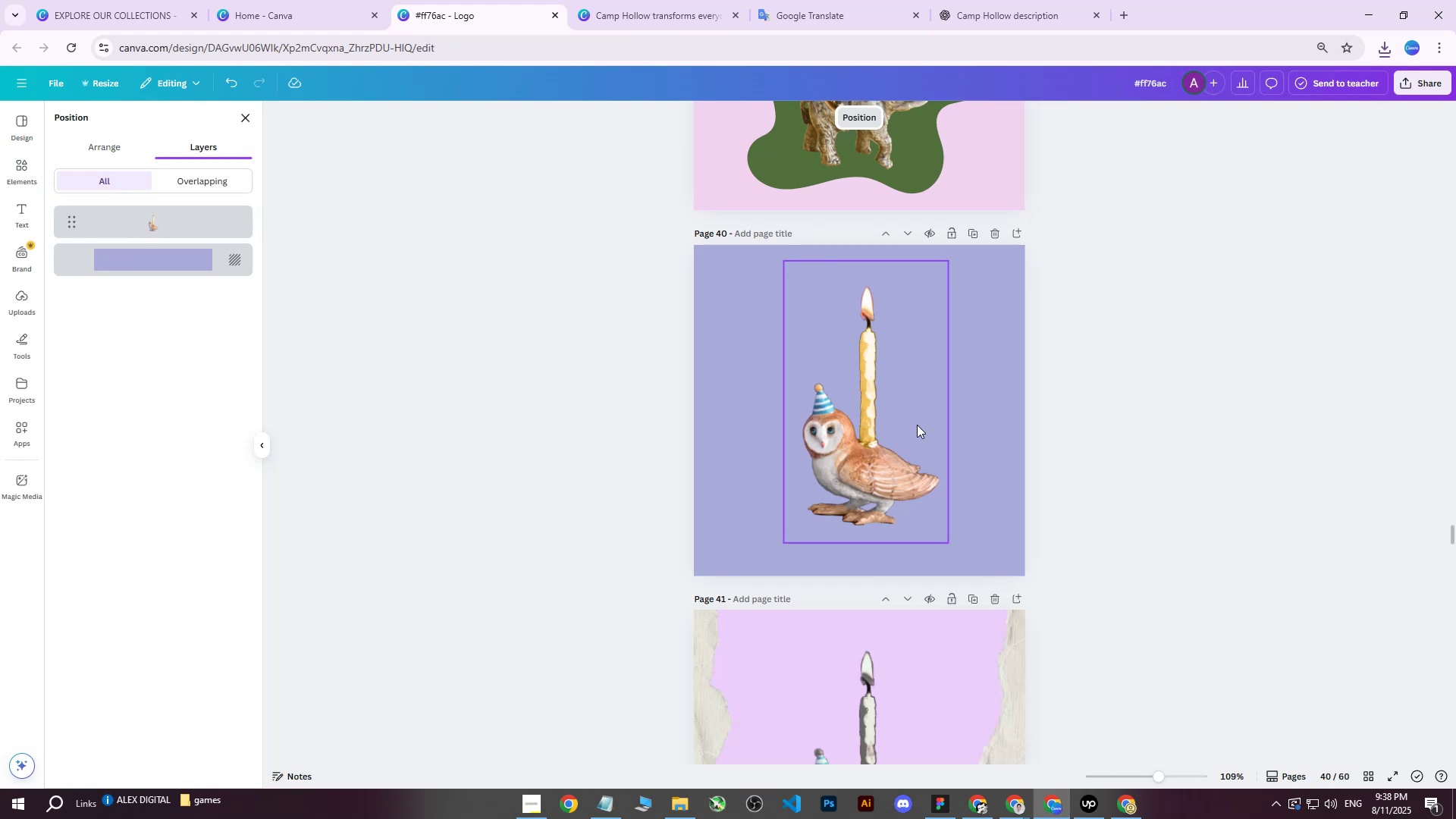 
key(Control+ControlLeft)
 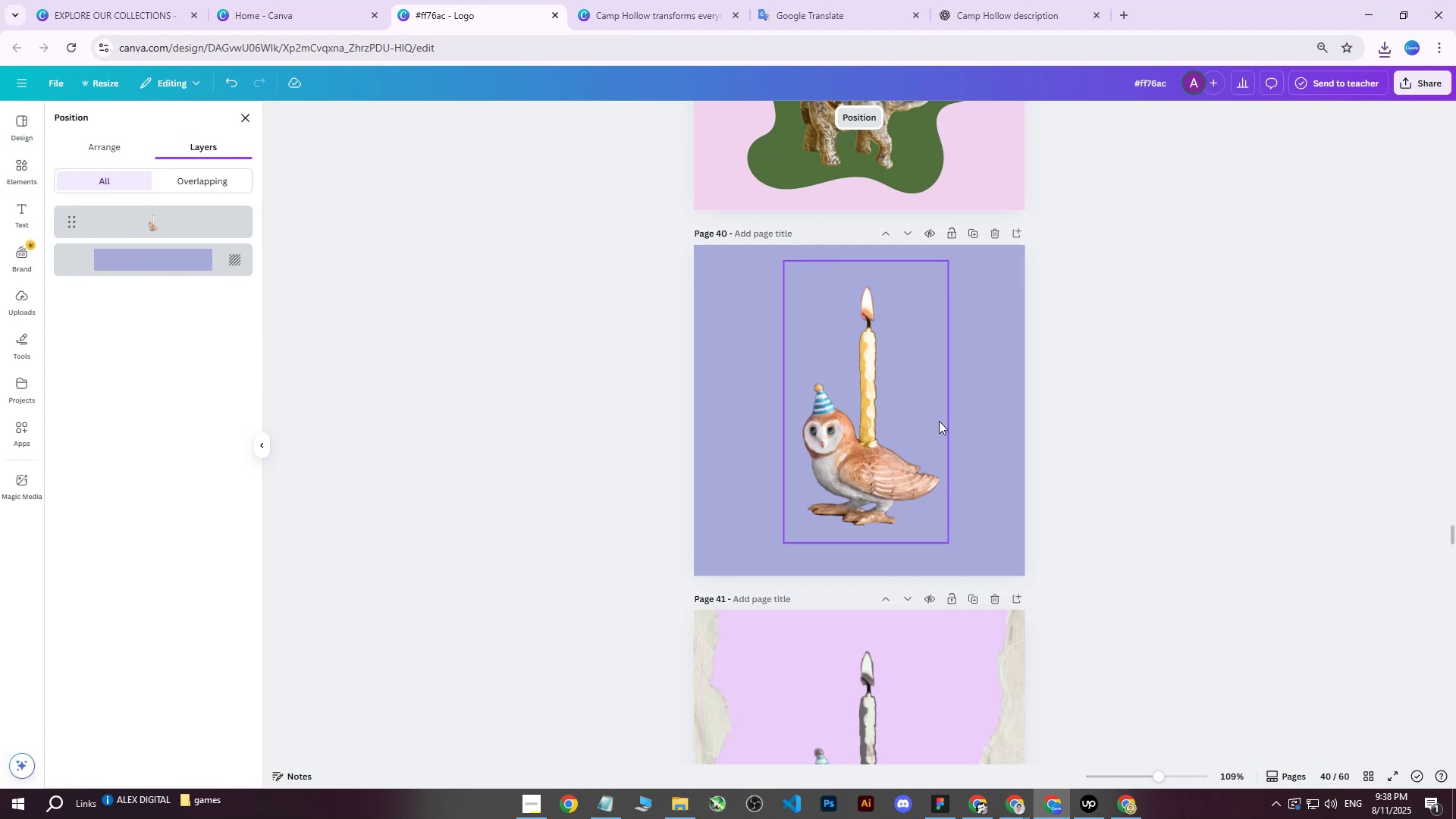 
key(Control+V)
 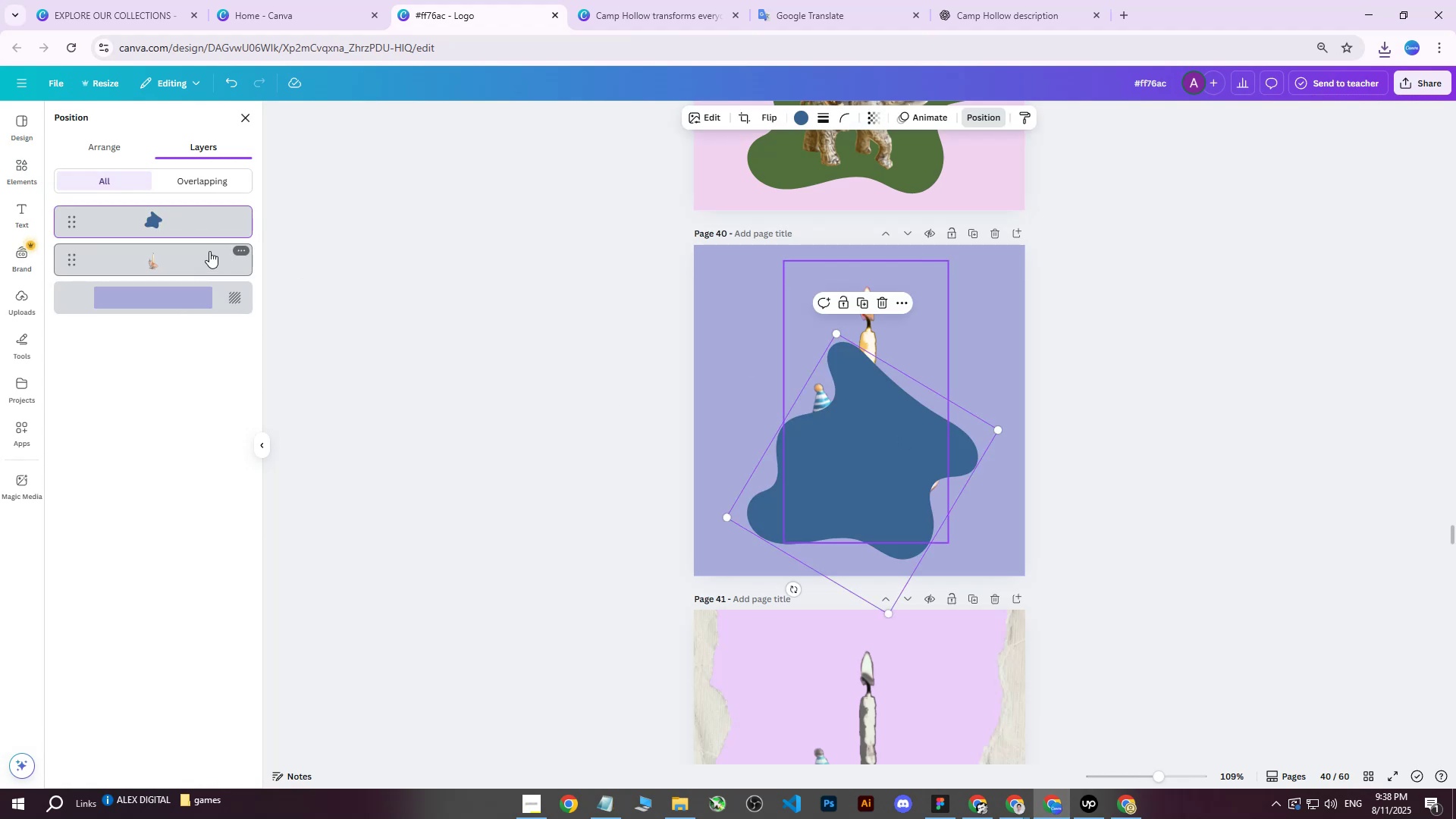 
left_click_drag(start_coordinate=[170, 219], to_coordinate=[166, 274])
 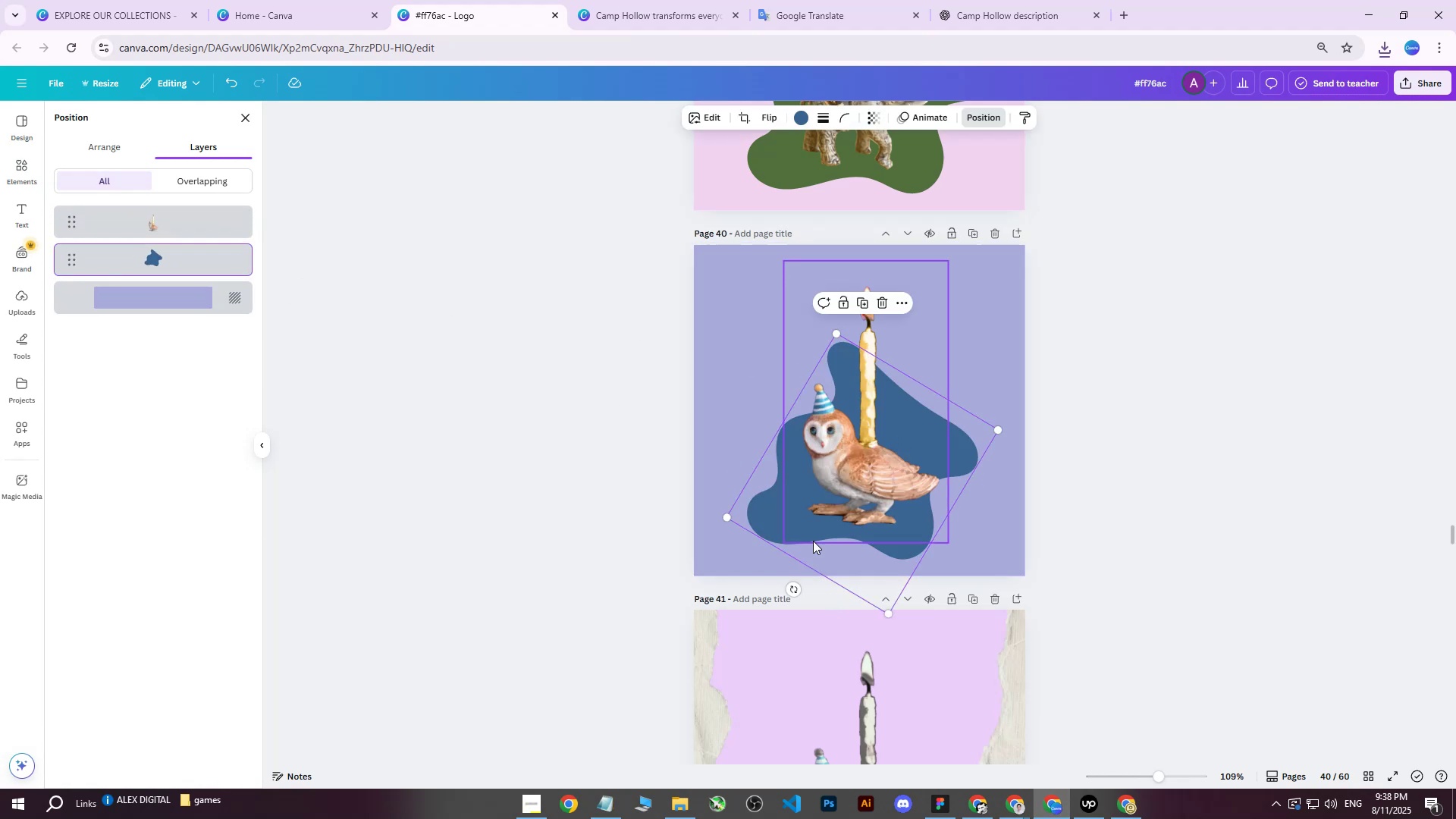 
left_click_drag(start_coordinate=[795, 592], to_coordinate=[764, 532])
 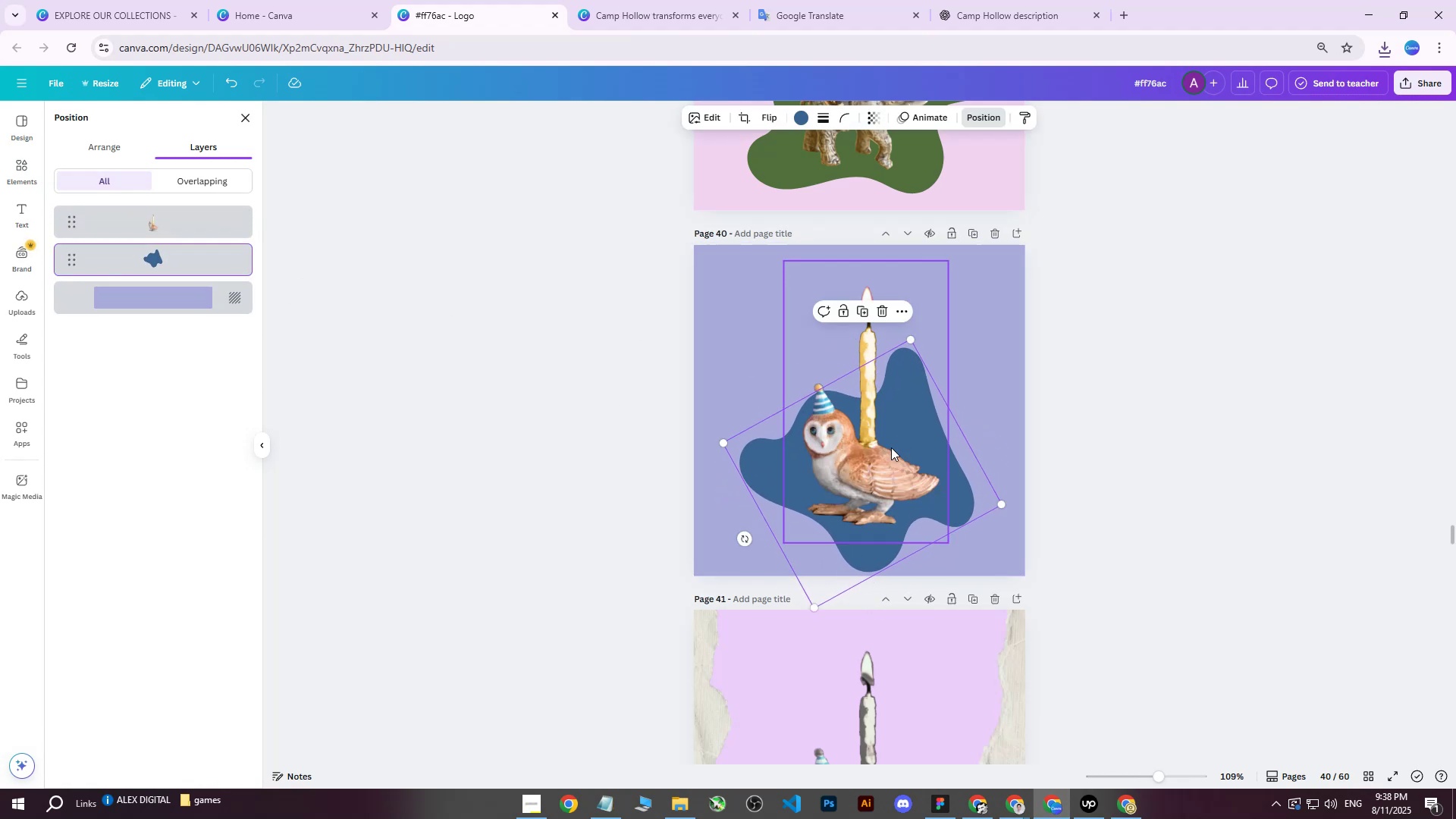 
left_click_drag(start_coordinate=[899, 441], to_coordinate=[893, 440])
 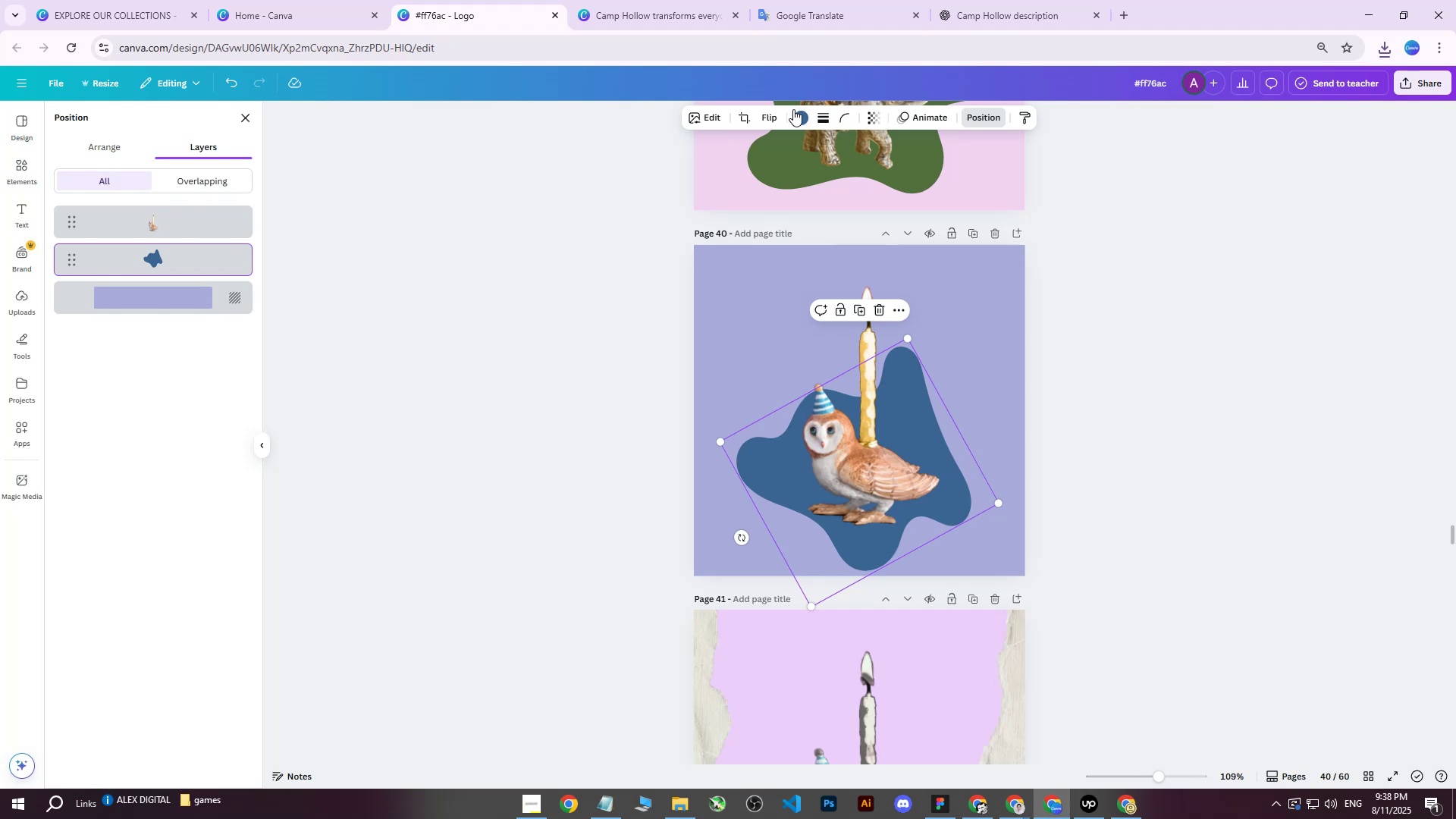 
left_click([799, 121])
 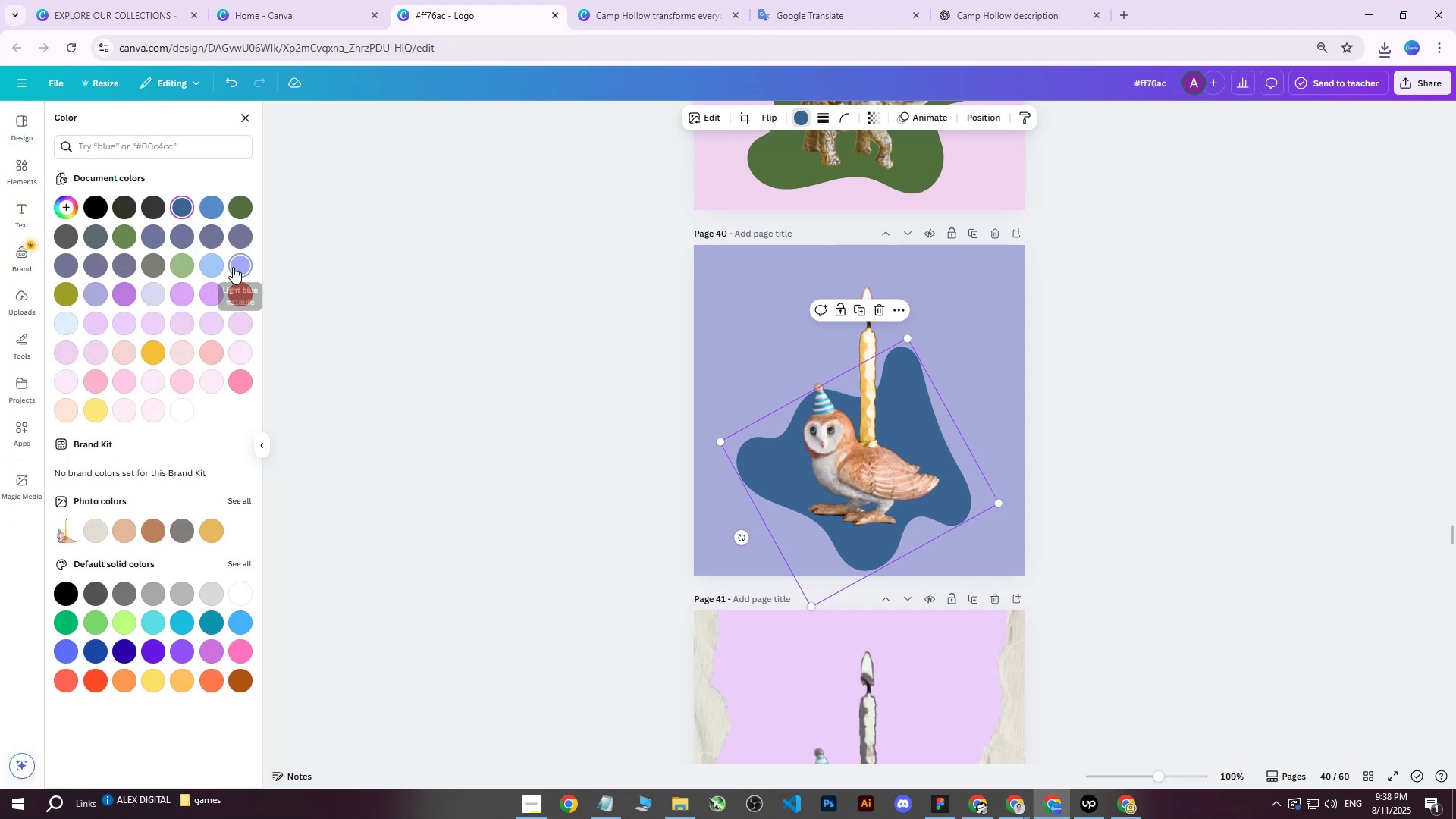 
left_click([217, 267])
 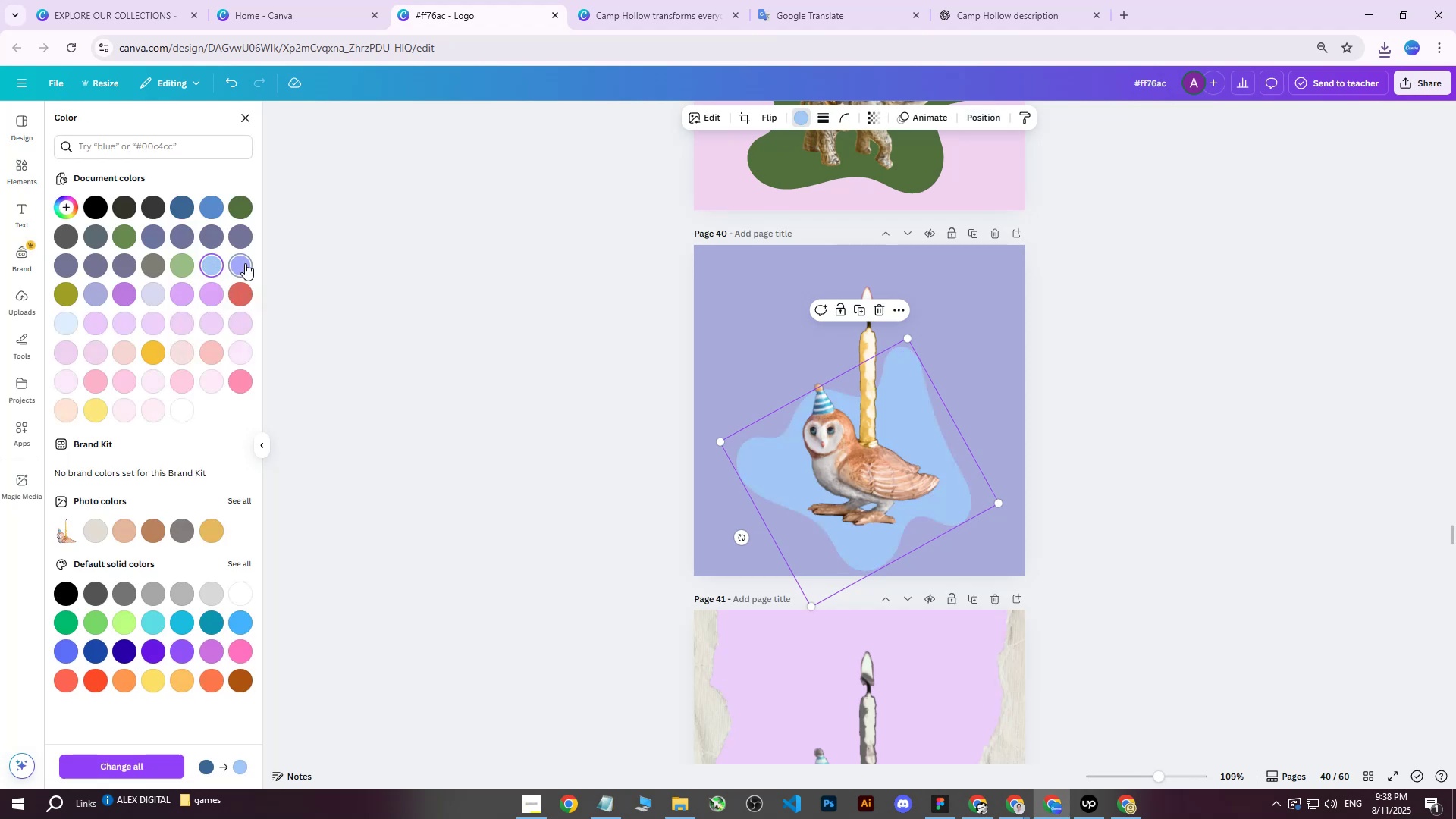 
left_click([245, 263])
 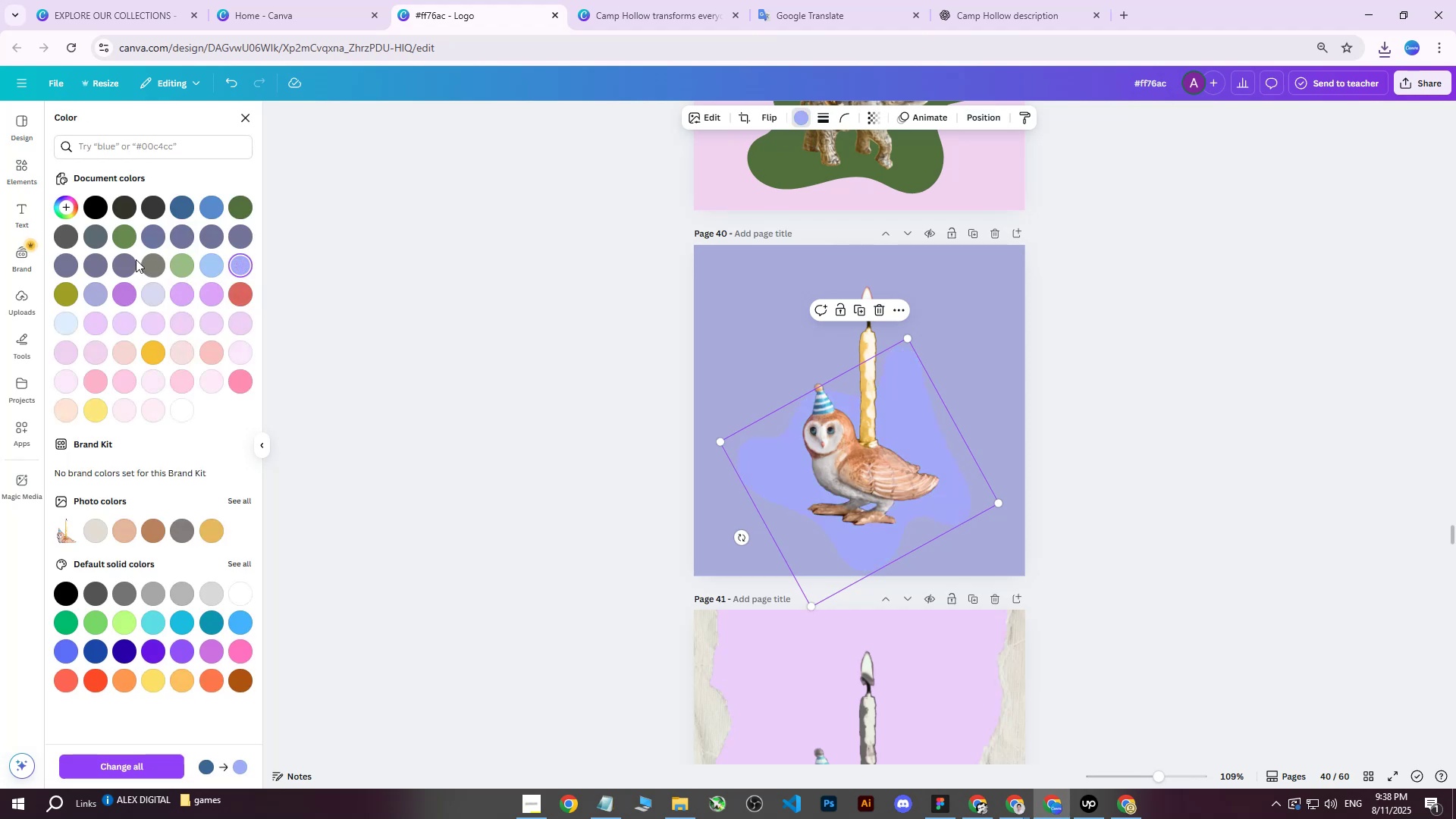 
left_click([125, 259])
 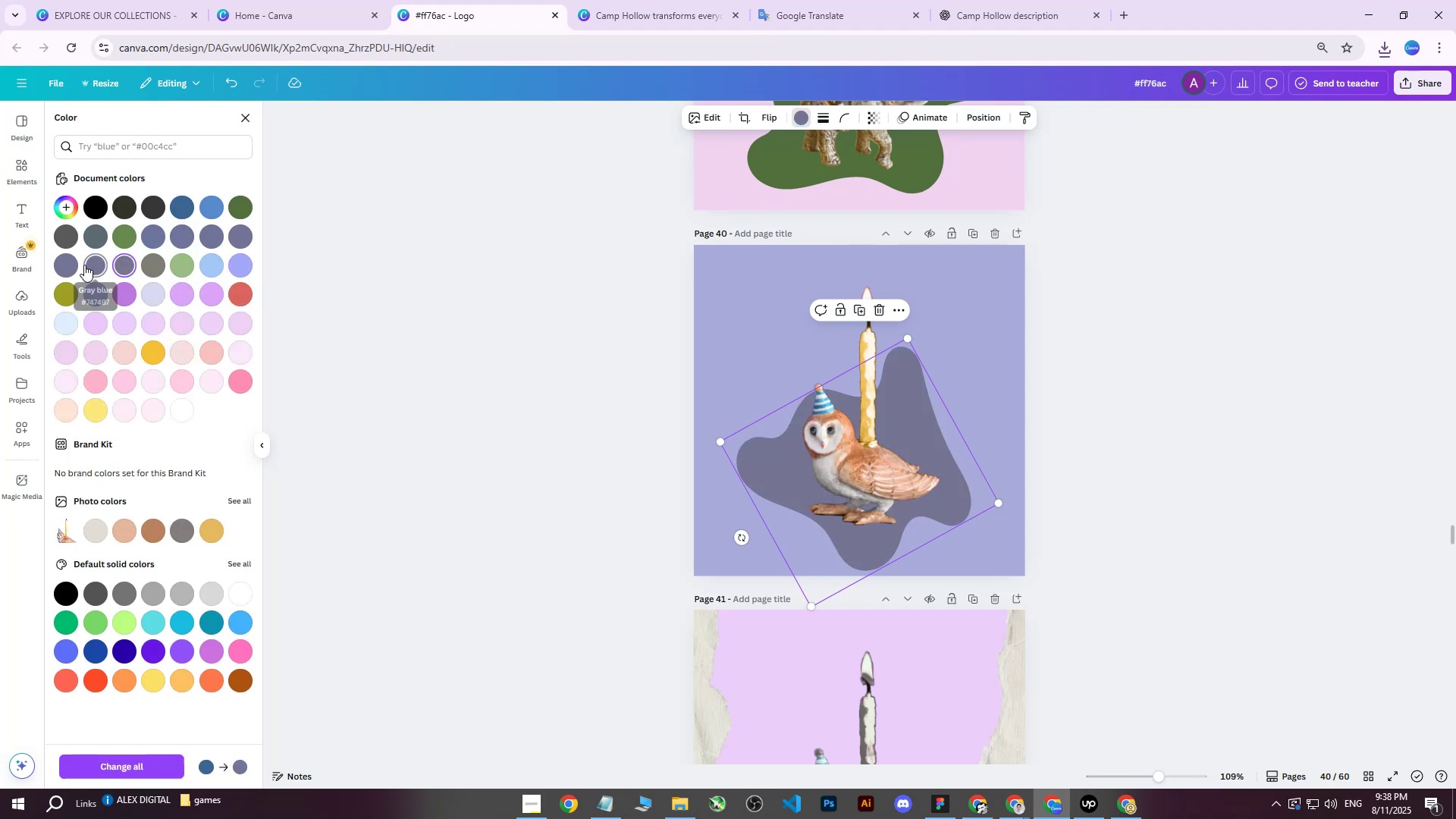 
double_click([84, 265])
 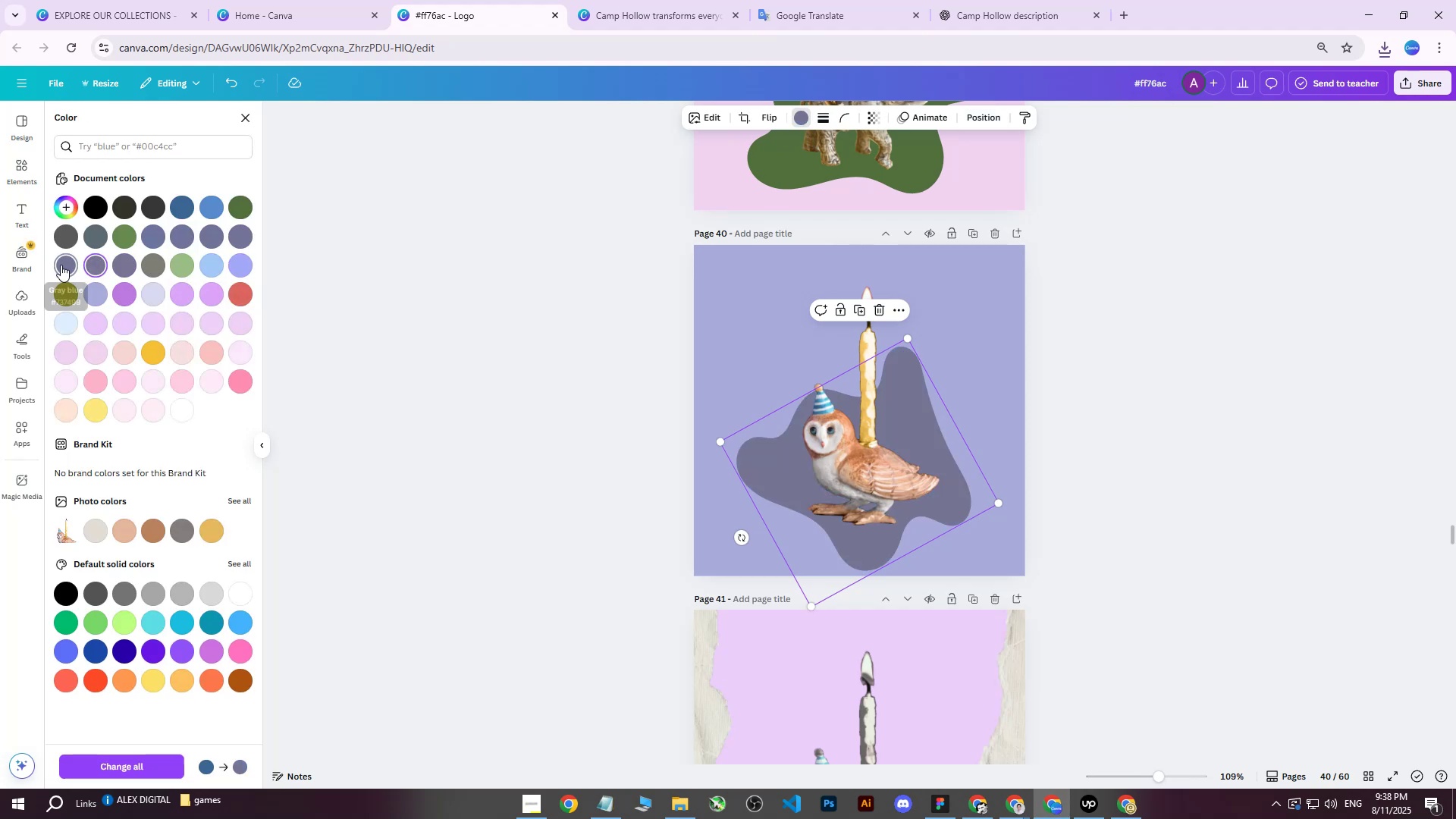 
left_click([61, 265])
 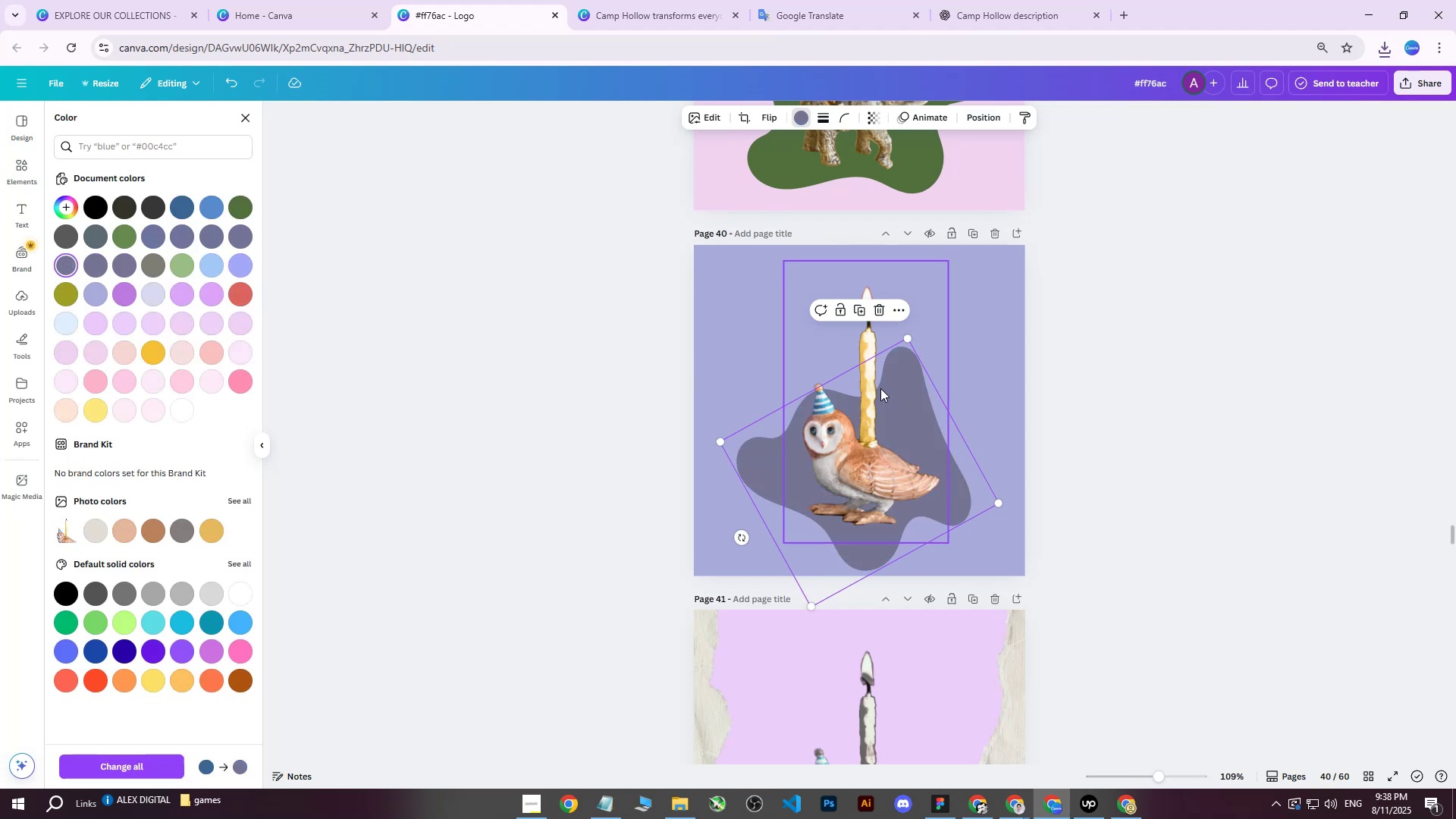 
left_click([1215, 308])
 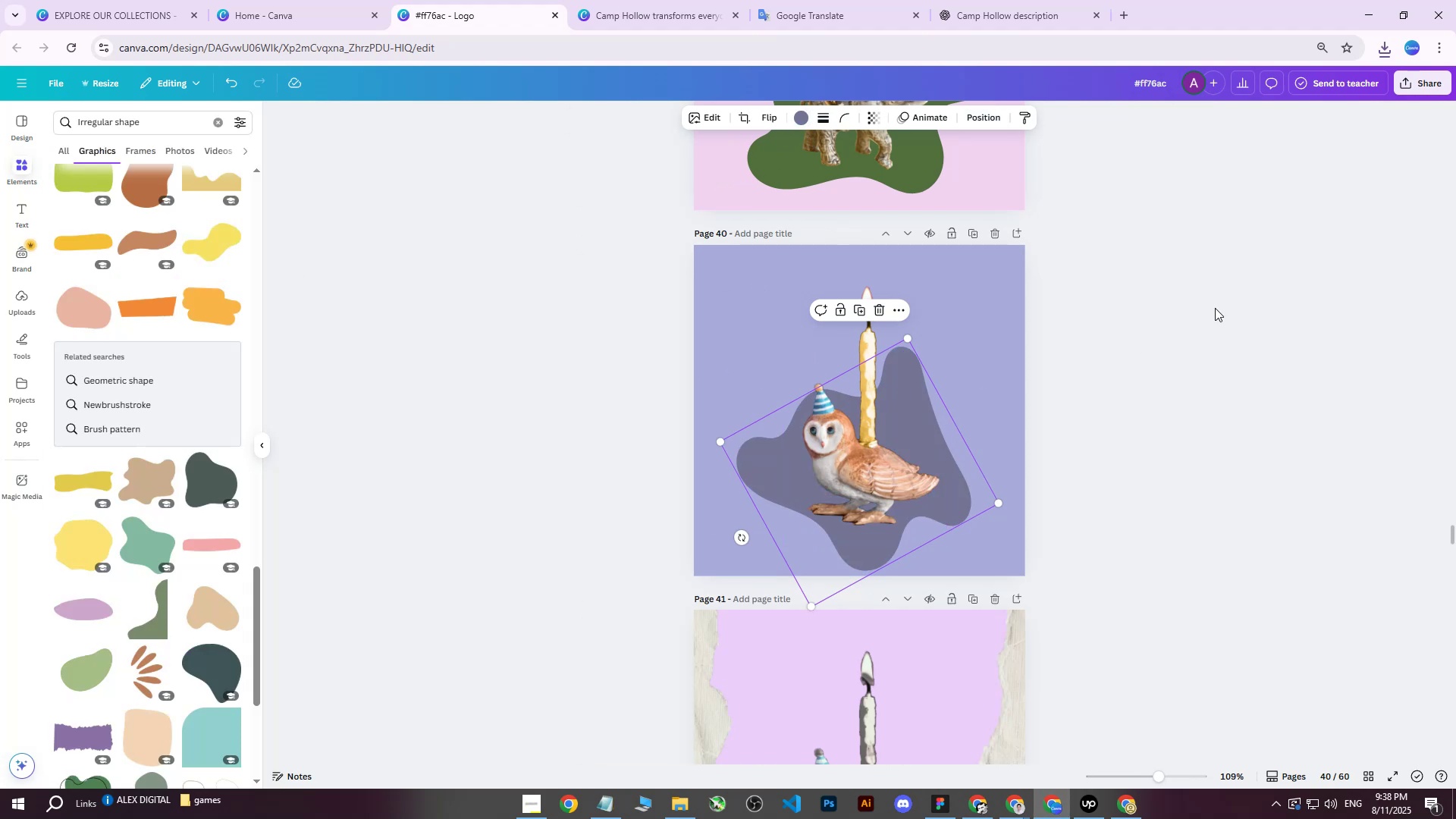 
left_click([1215, 308])
 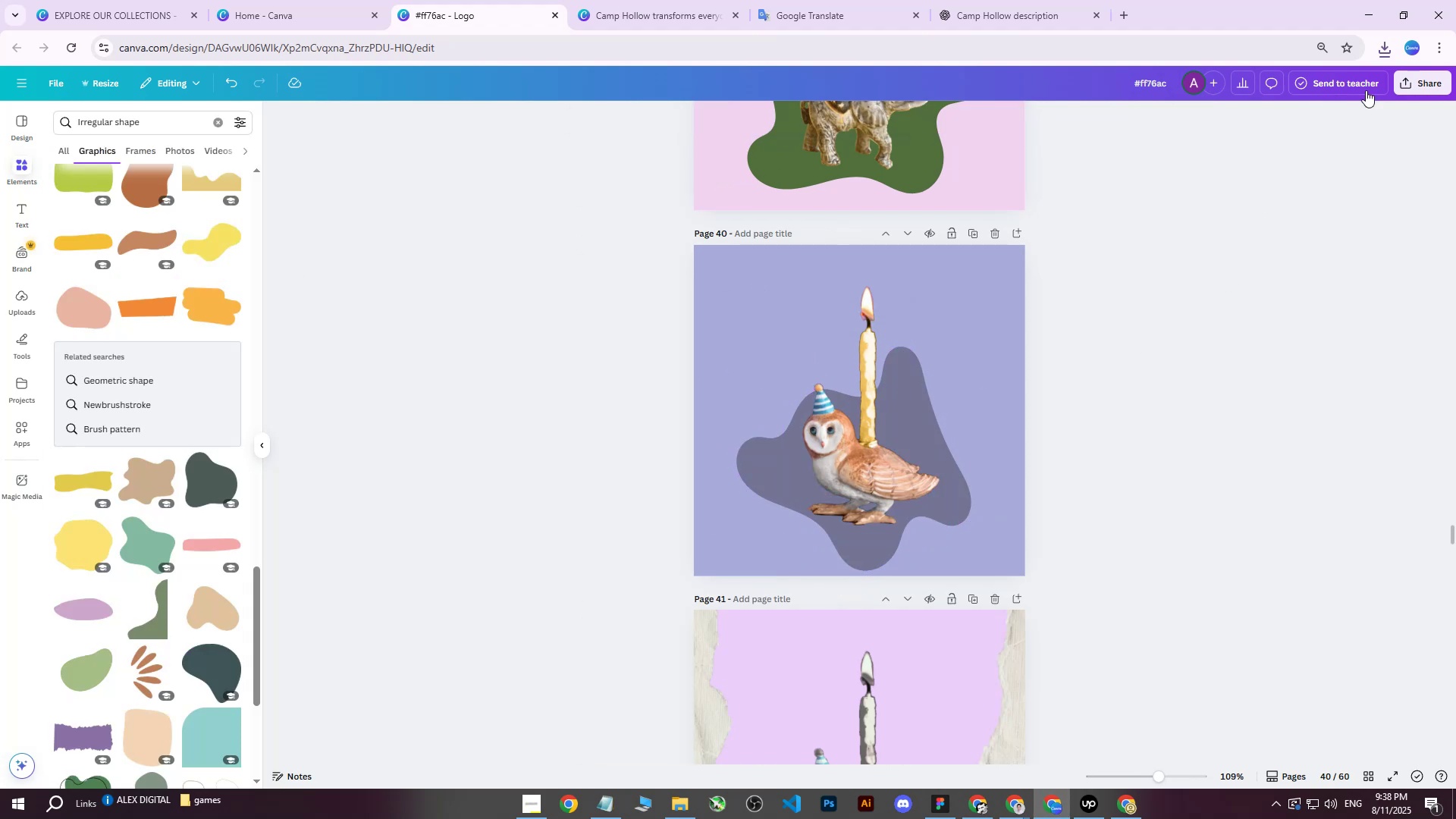 
left_click([1432, 86])
 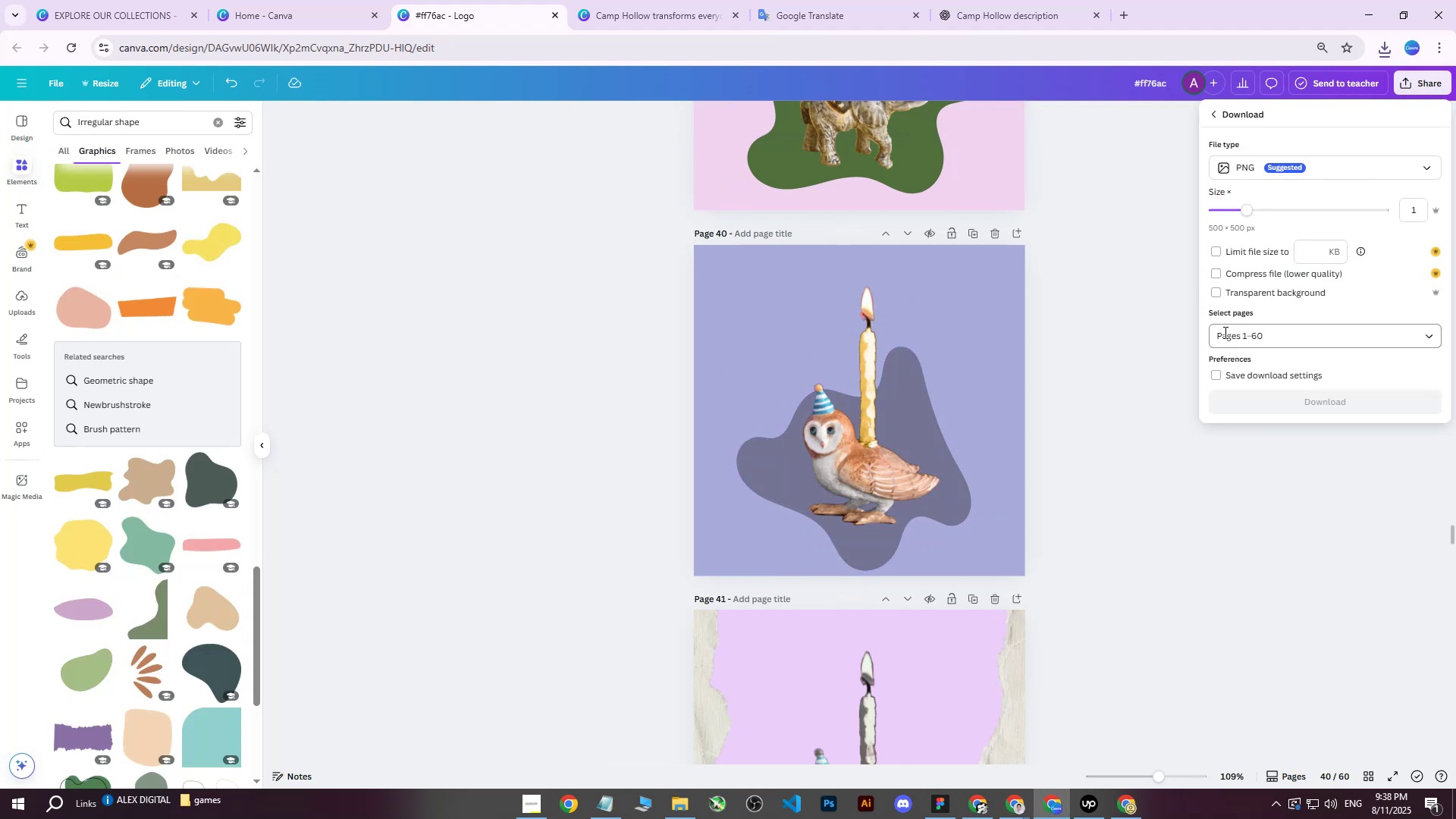 
double_click([1229, 342])
 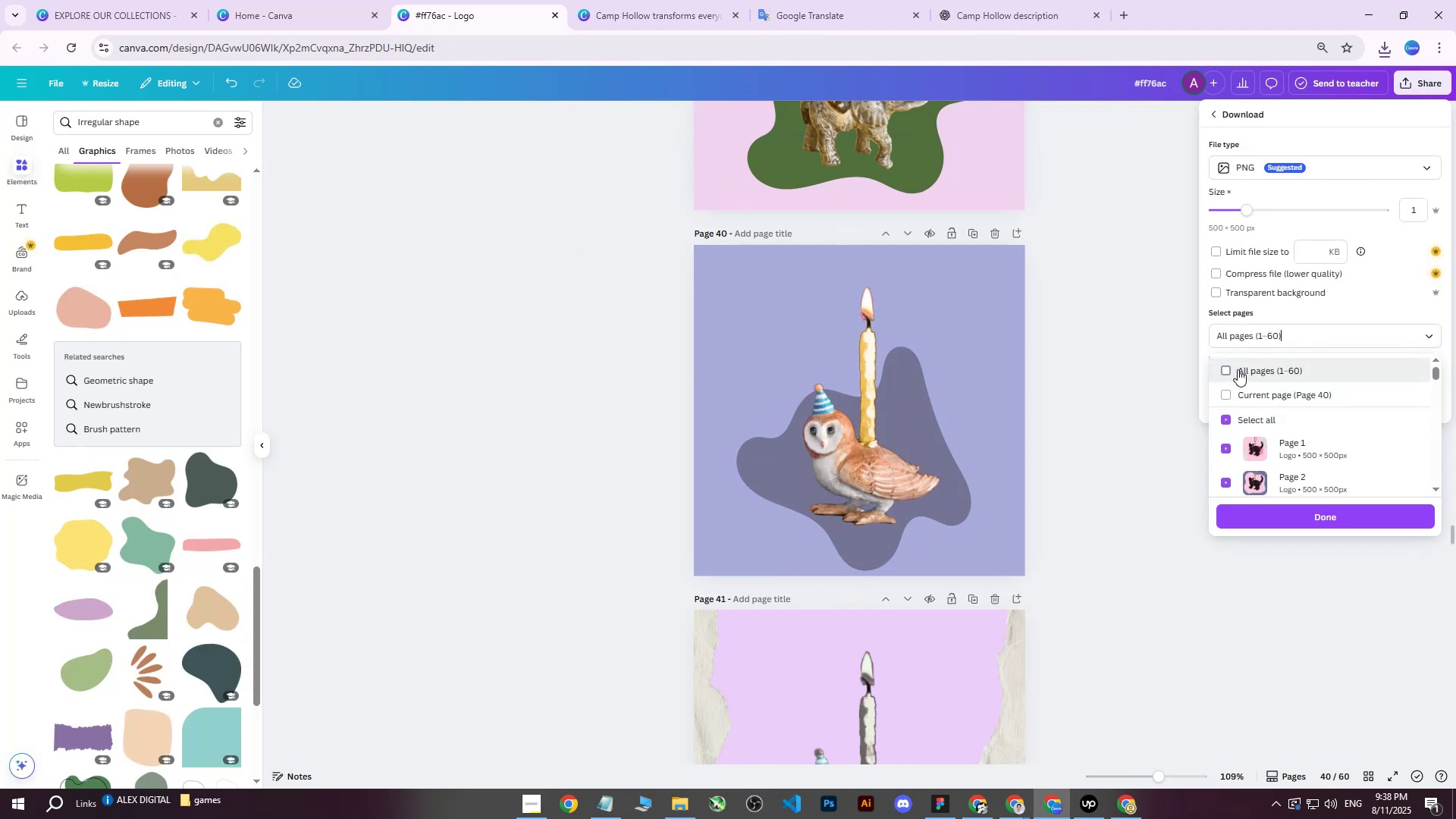 
double_click([1252, 397])
 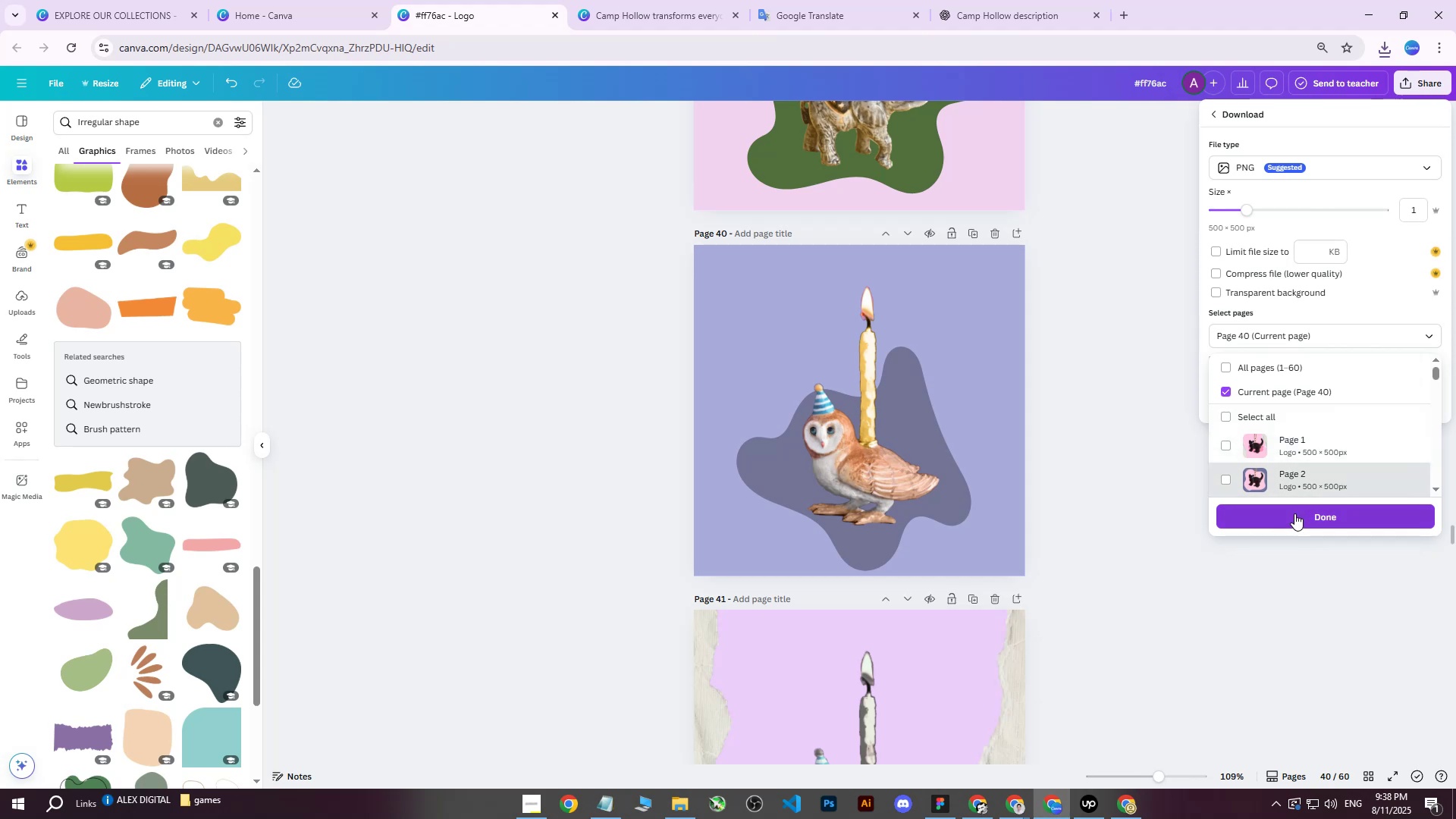 
left_click([1294, 513])
 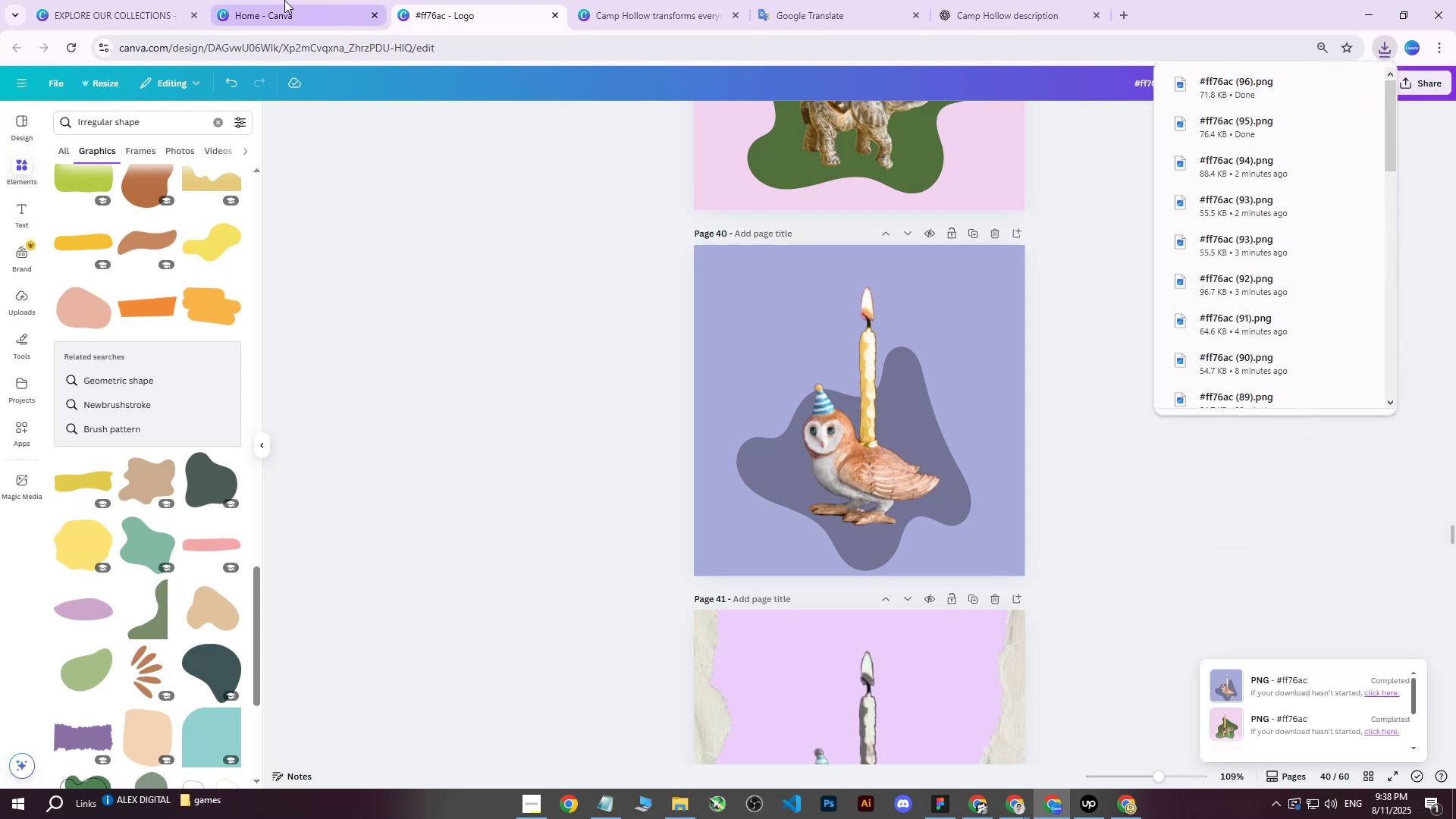 
wait(6.13)
 